 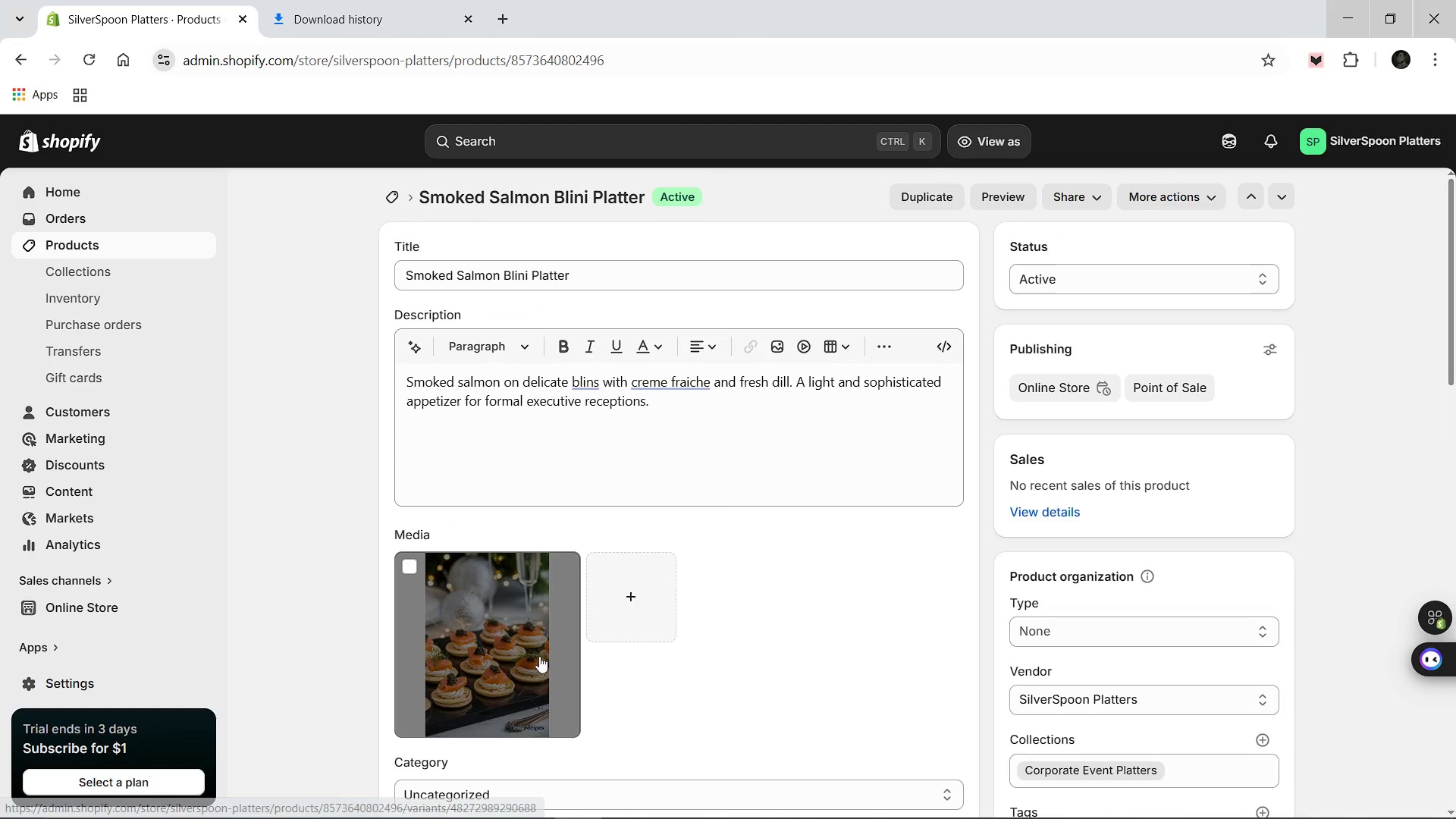 
scroll: coordinate [539, 660], scroll_direction: up, amount: 2.0
 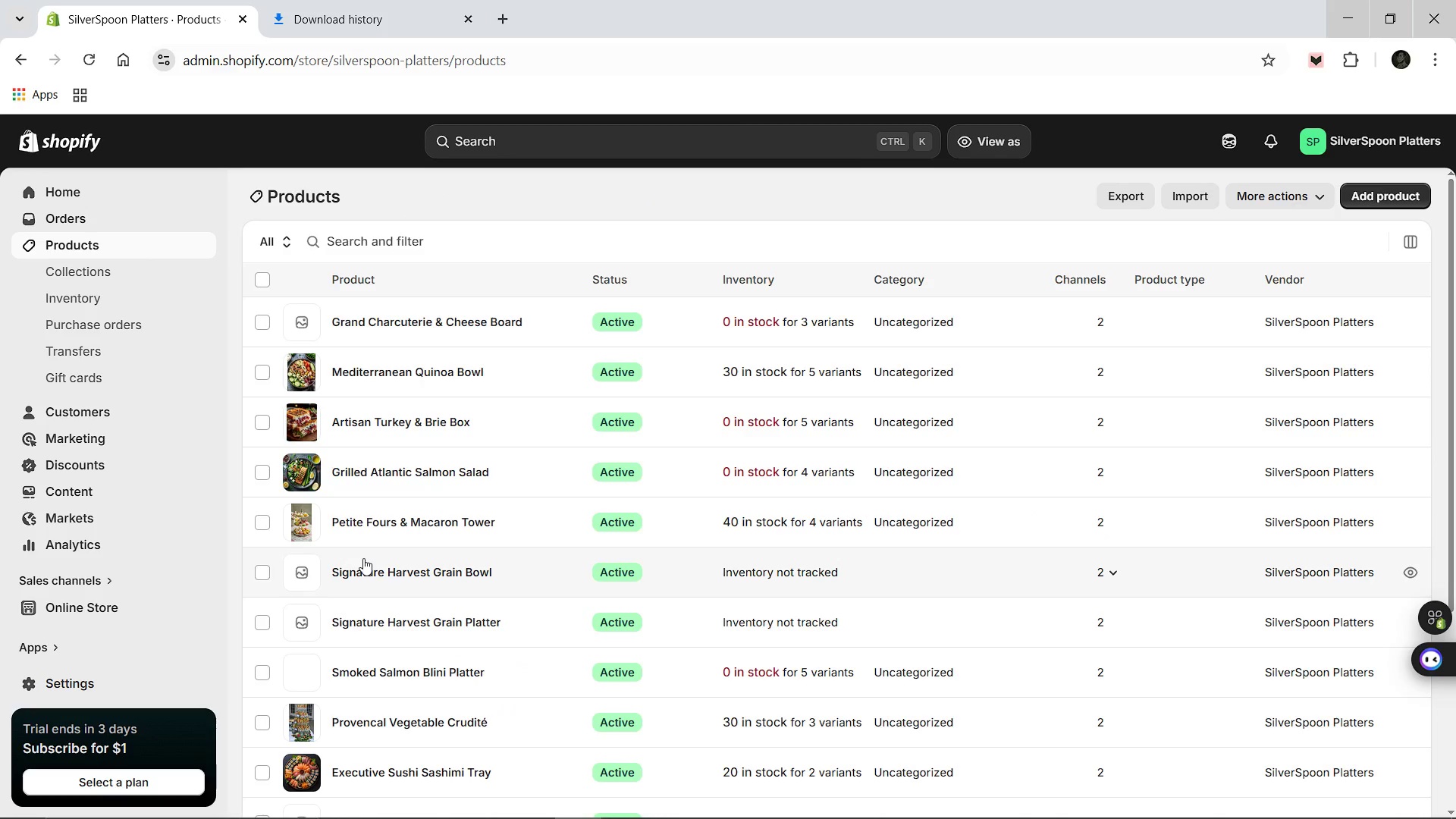 
wait(12.01)
 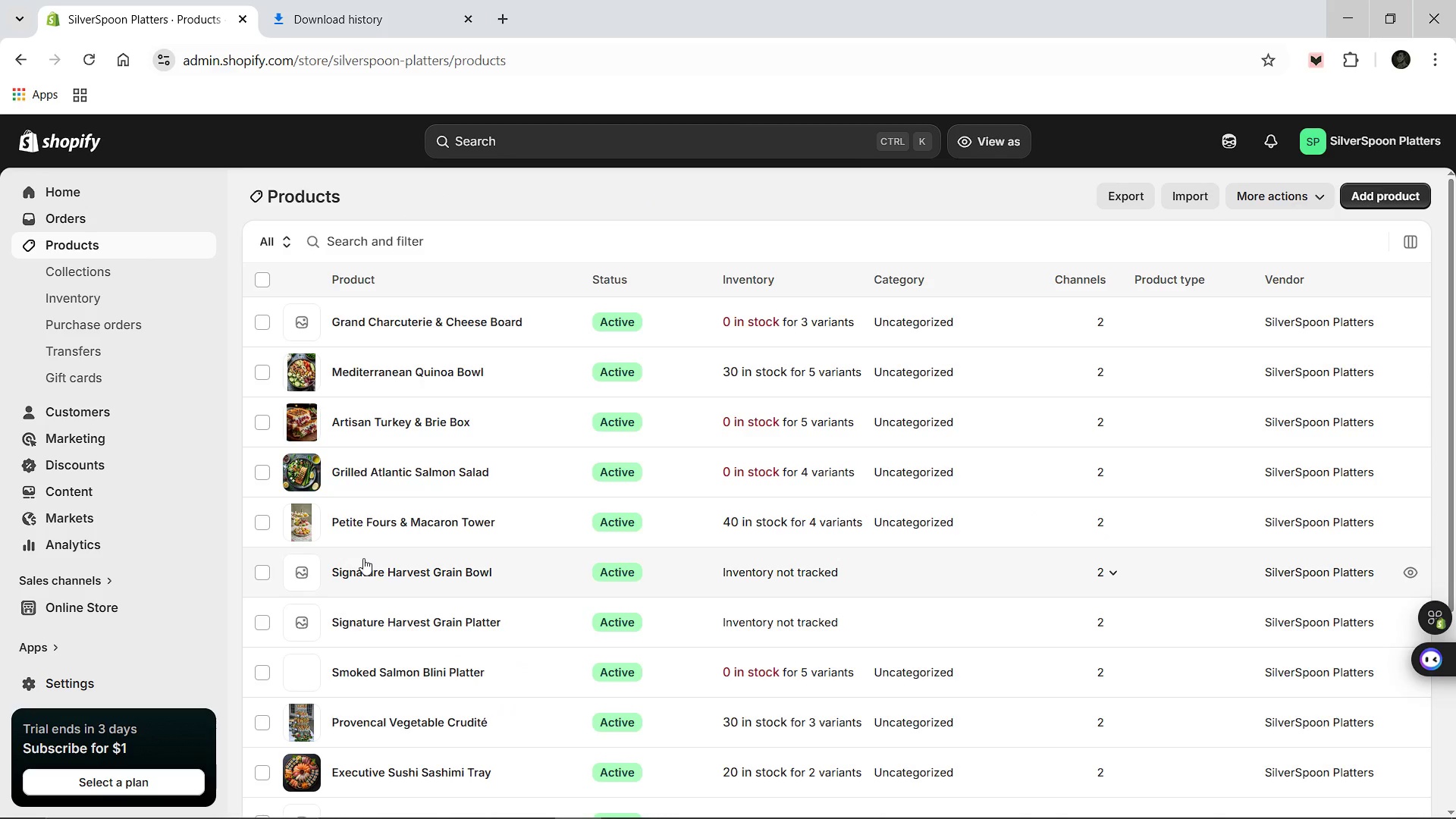 
left_click([420, 575])
 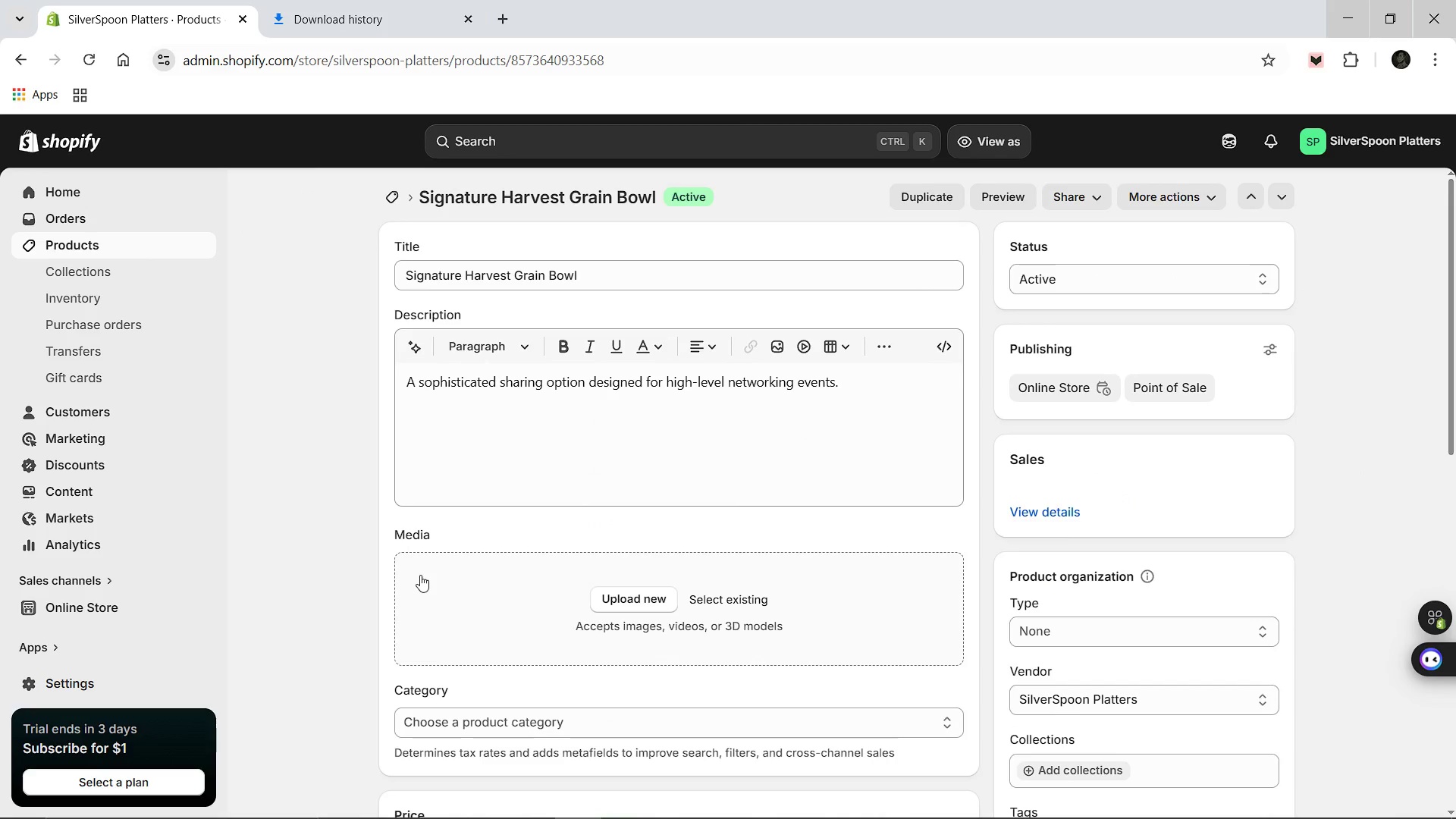 
wait(8.62)
 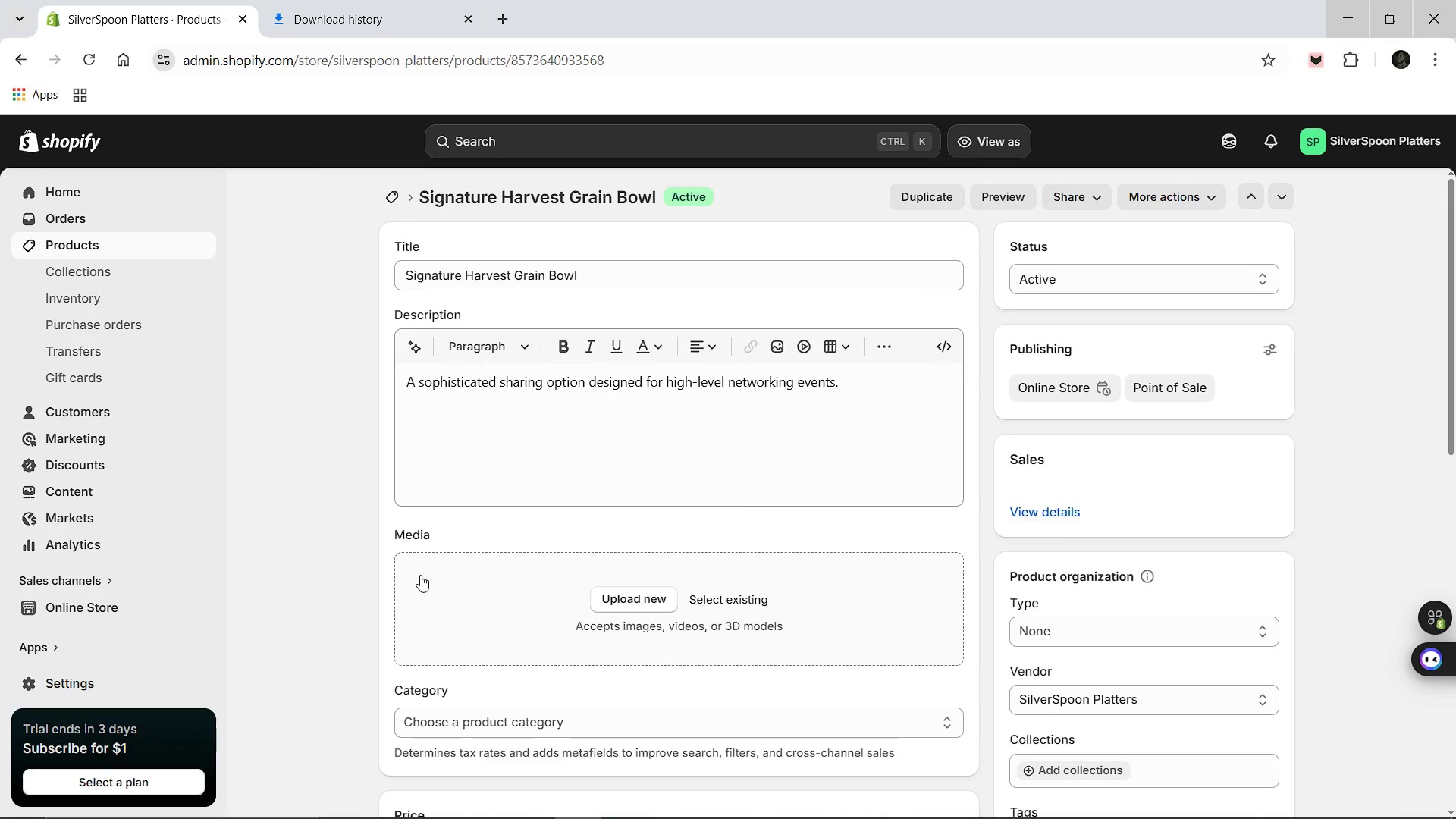 
left_click([493, 486])
 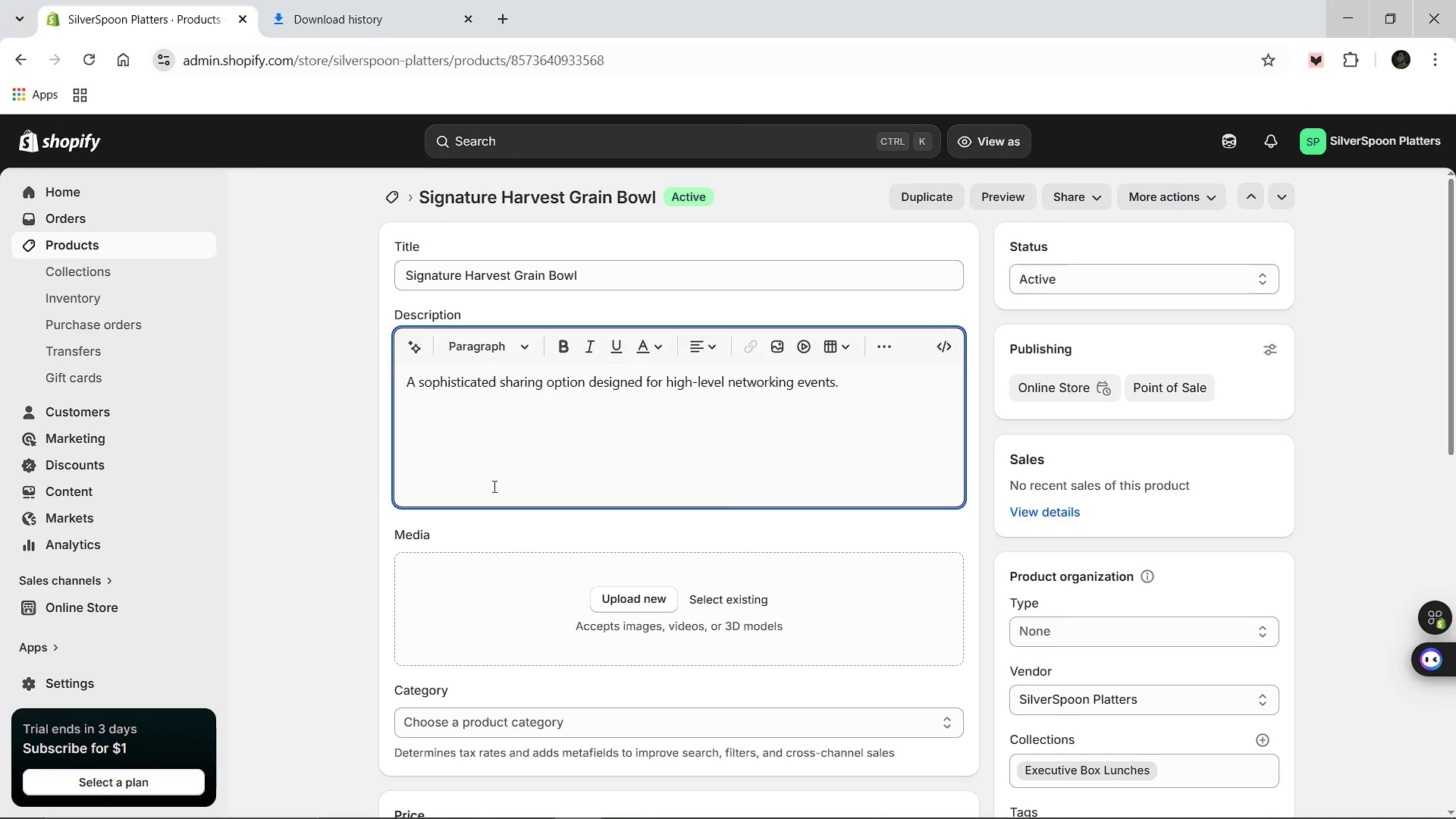 
key(Control+A)
 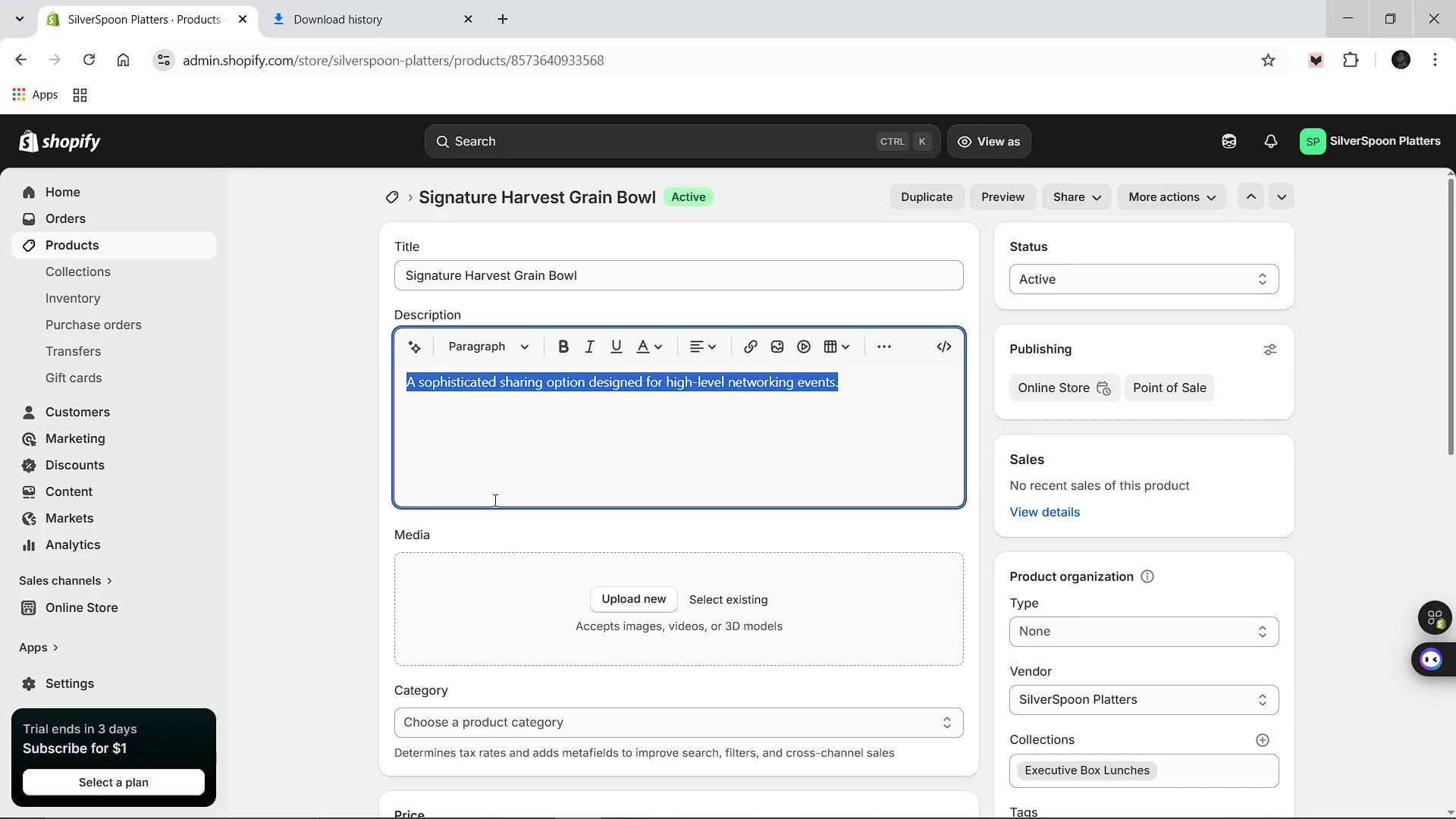 
type(A balanced mixed)
key(Backspace)
key(Backspace)
key(Backspace)
type(x of ancient grains and roasted seasonal vegetables )
key(Backspace)
type(. A nutrient-dense, individual meal designed for focused executive working lunches.)
 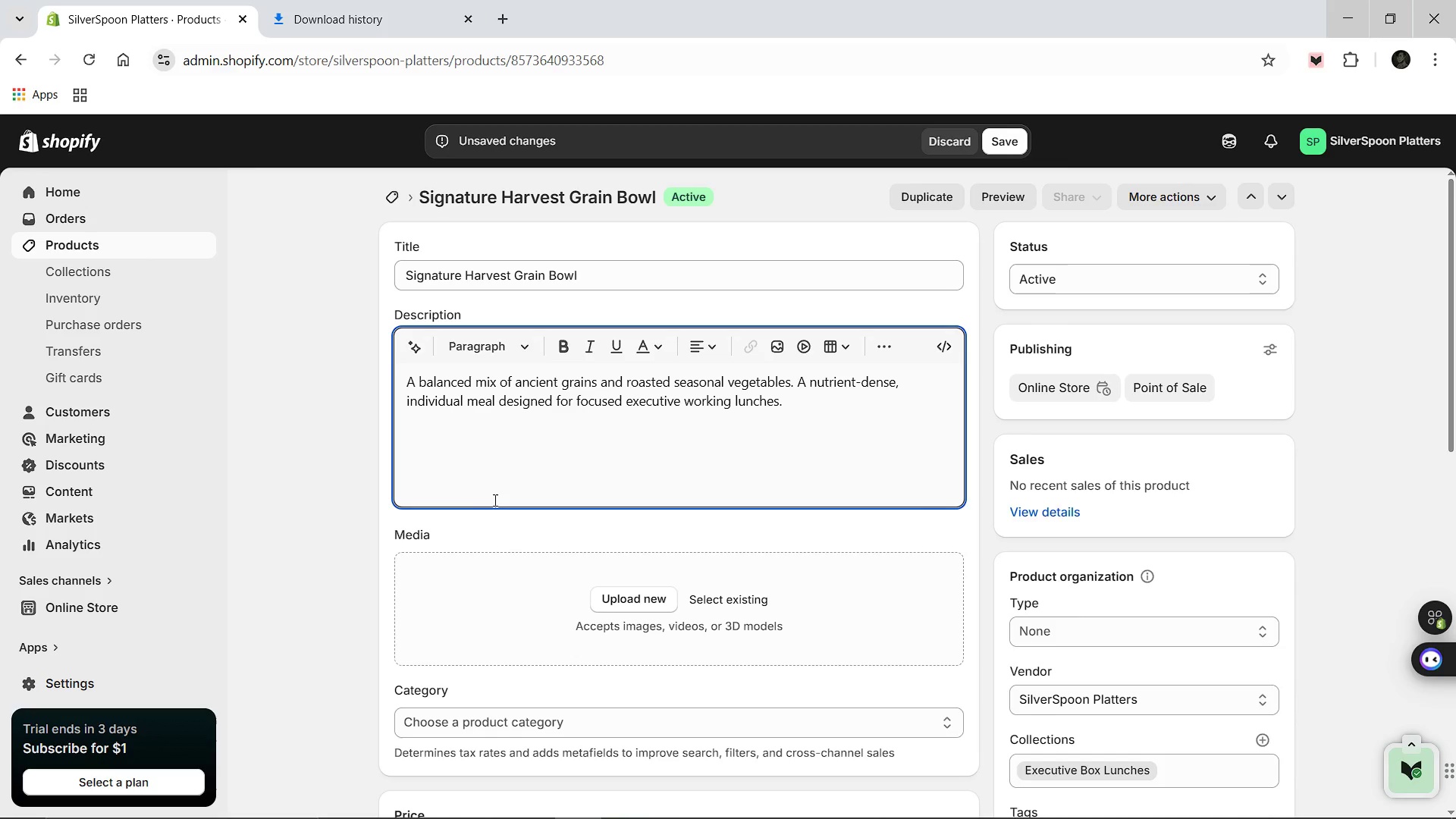 
scroll: coordinate [463, 617], scroll_direction: down, amount: 2.0
 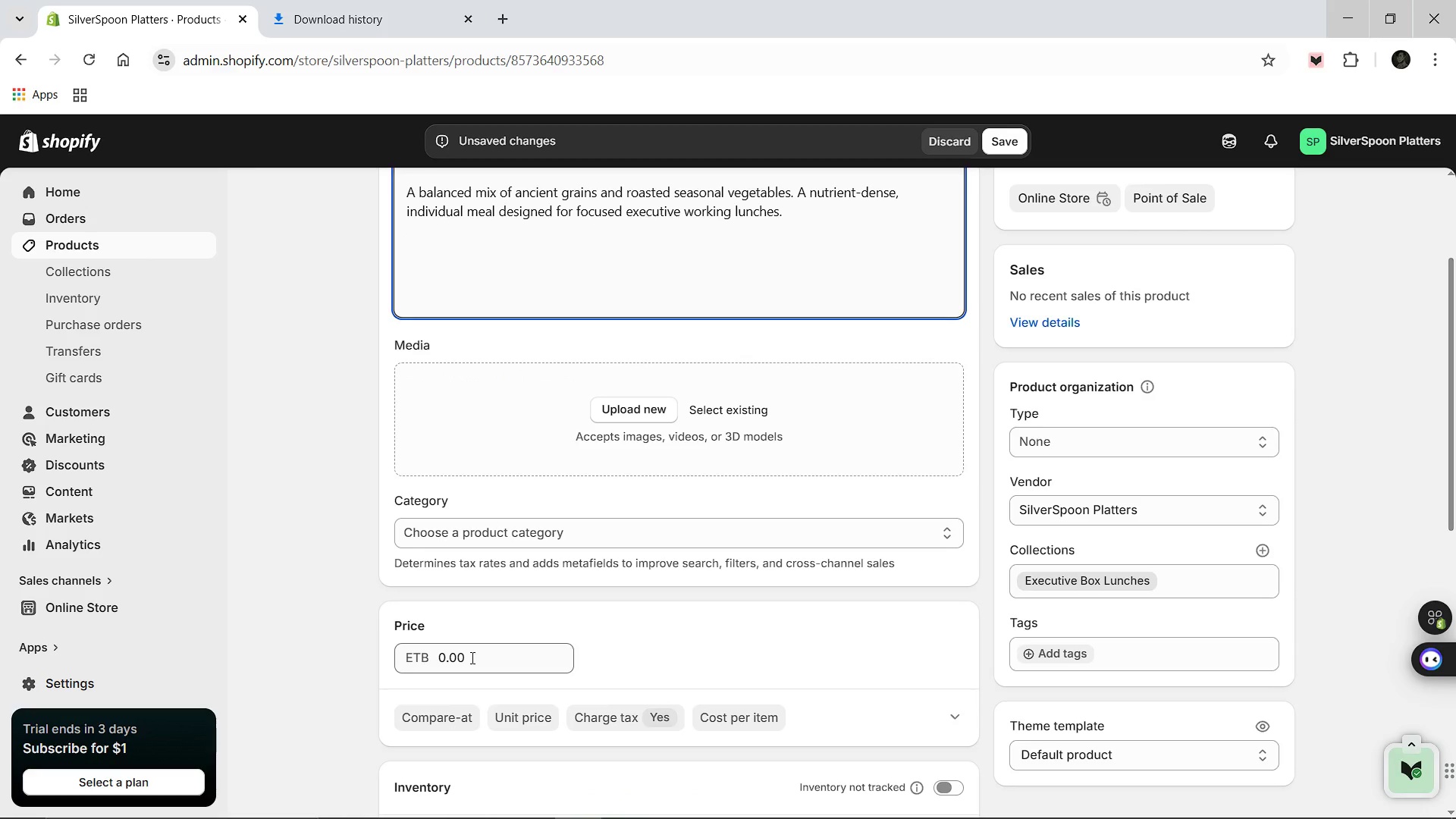 
left_click([471, 657])
 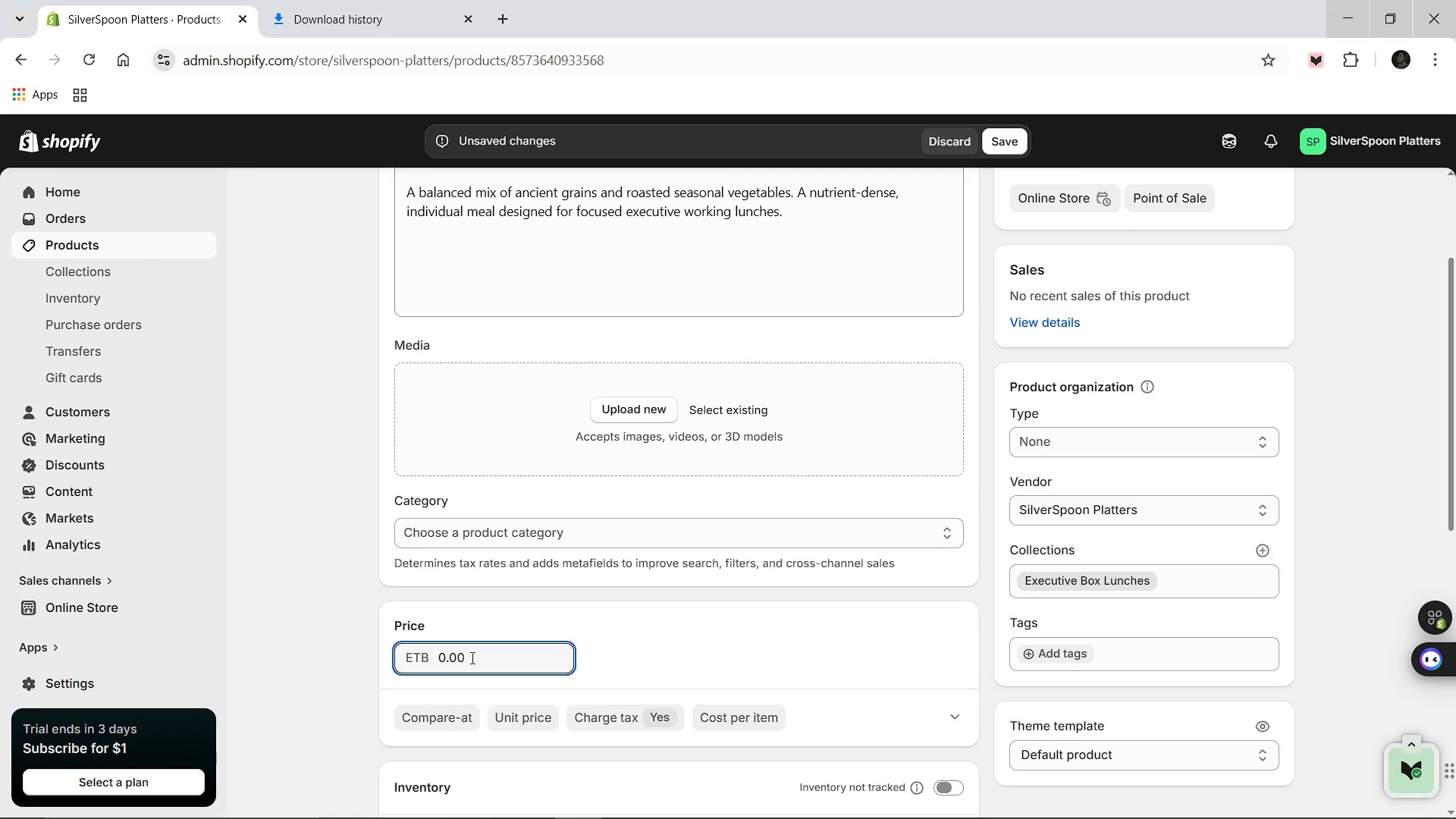 
key(Control+A)
 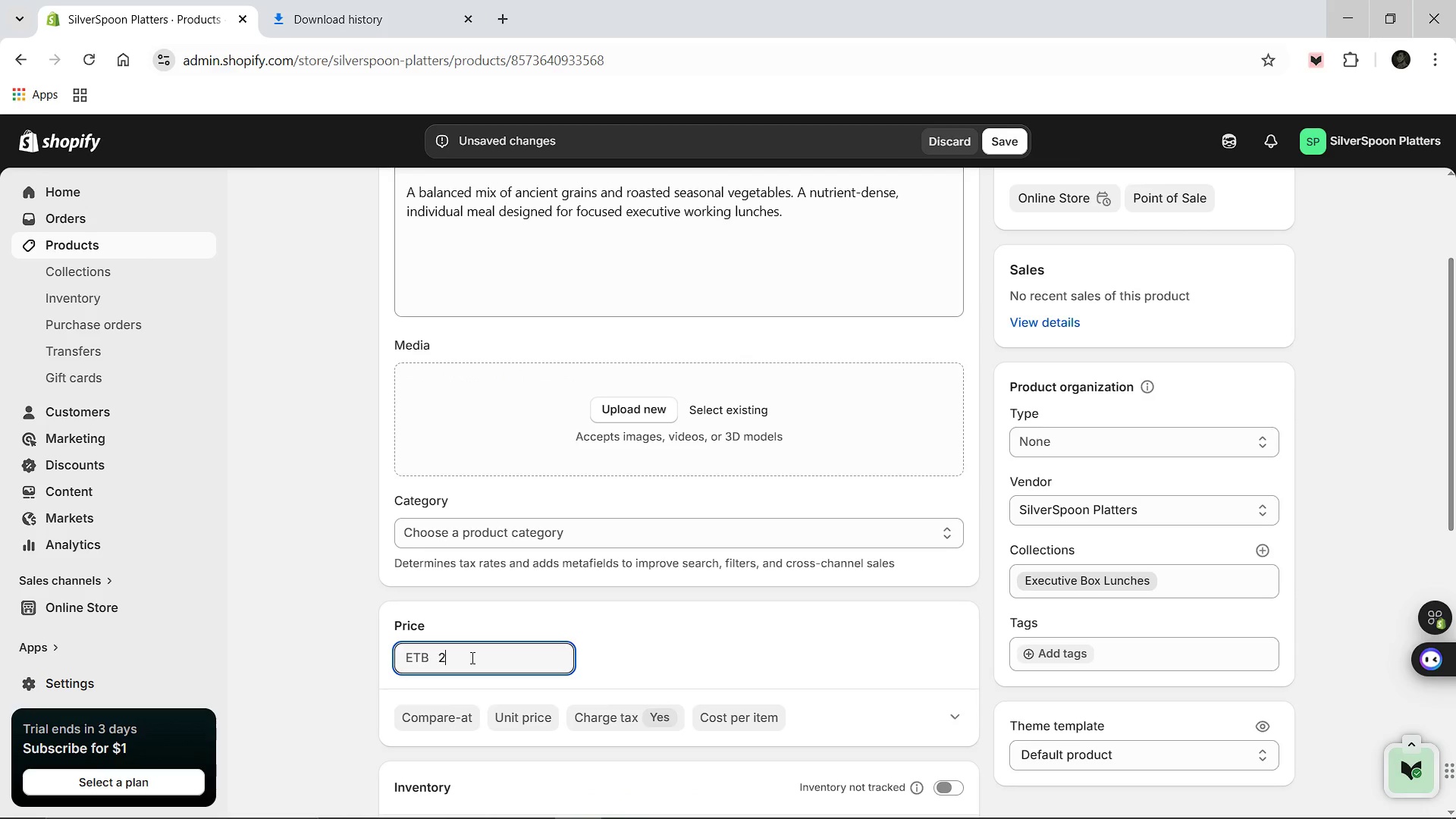 
type(25.67)
 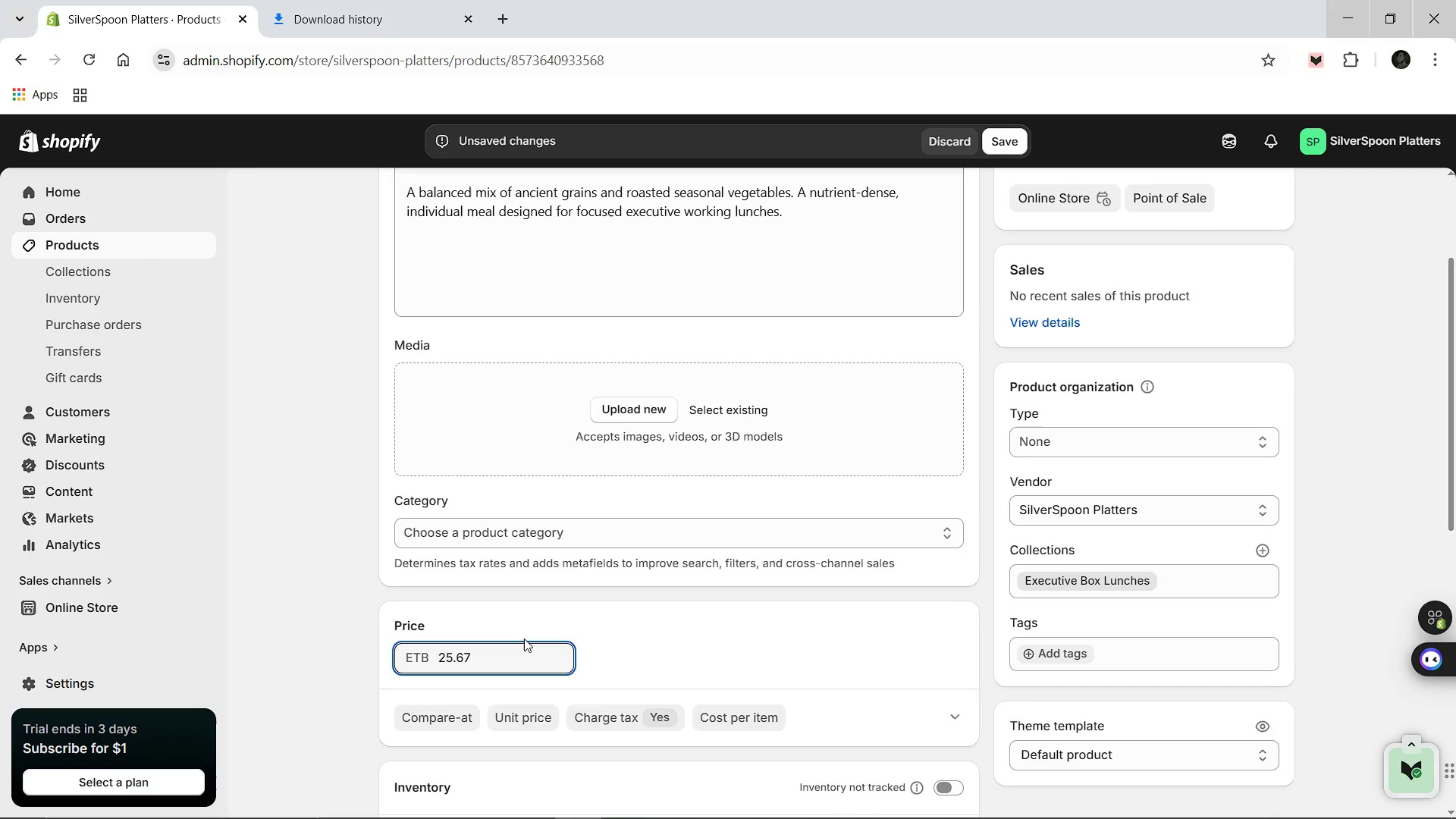 
scroll: coordinate [524, 639], scroll_direction: down, amount: 1.0
 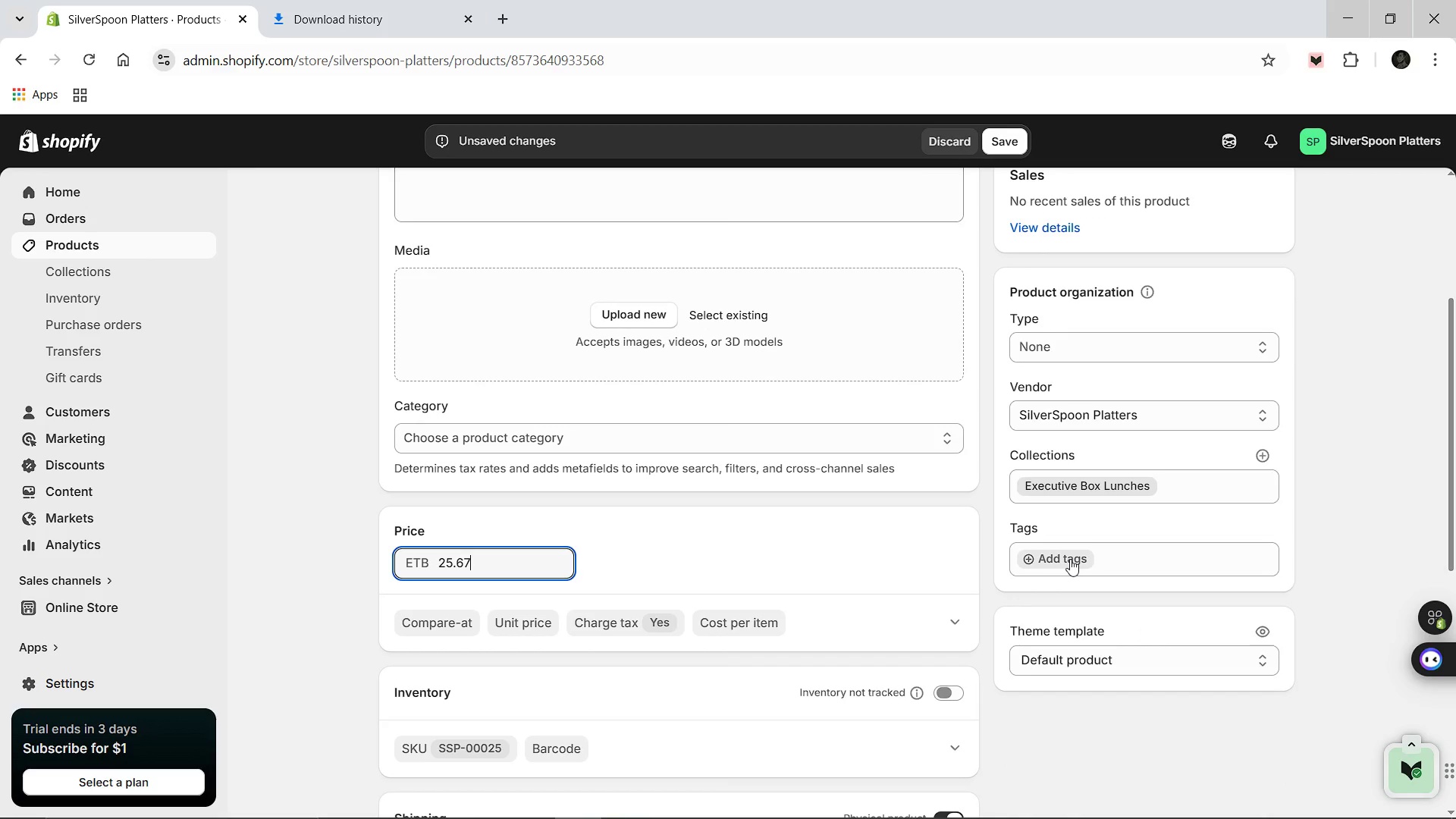 
left_click([1070, 559])
 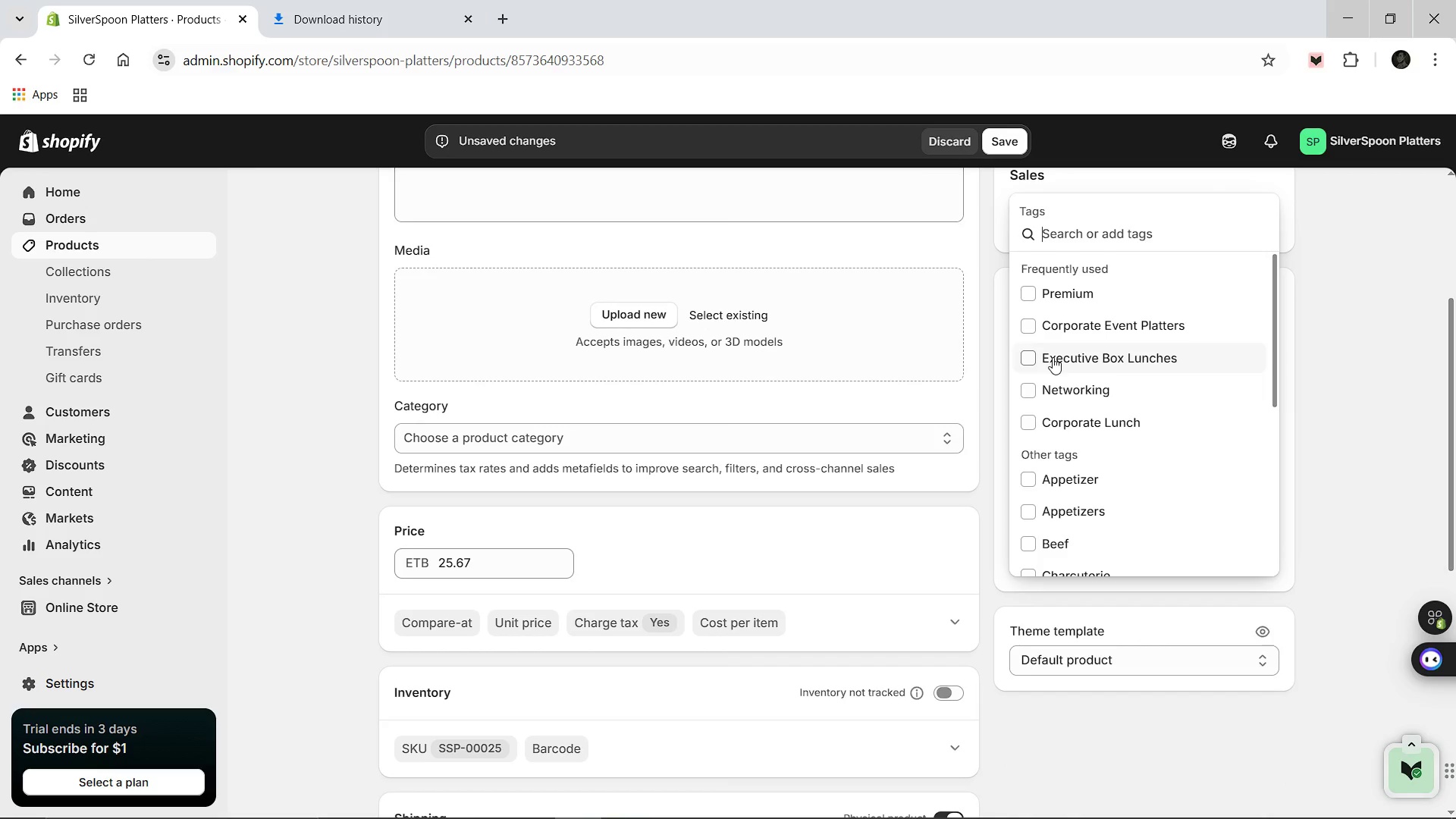 
left_click([1033, 356])
 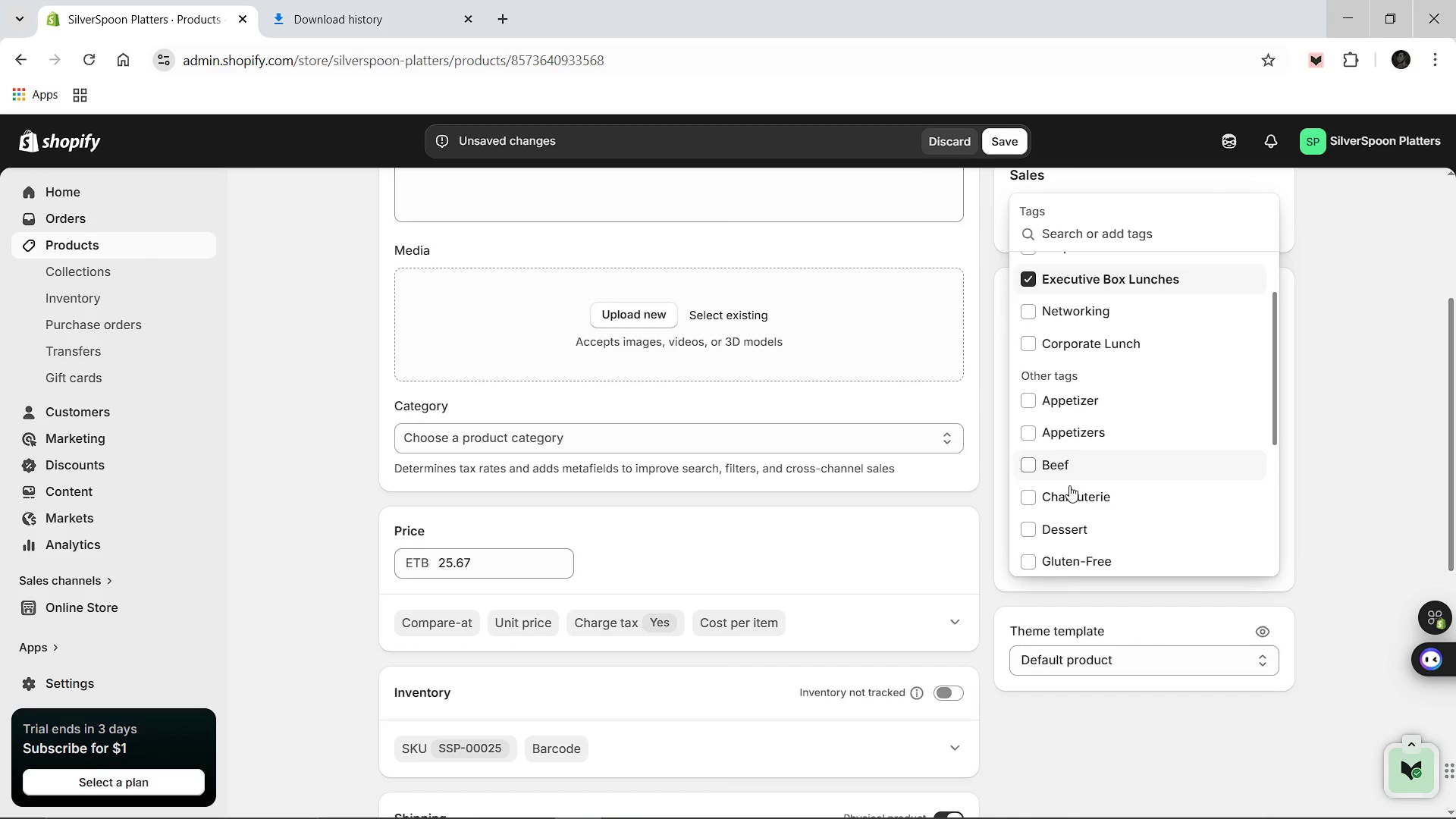 
scroll: coordinate [1066, 491], scroll_direction: down, amount: 3.0
 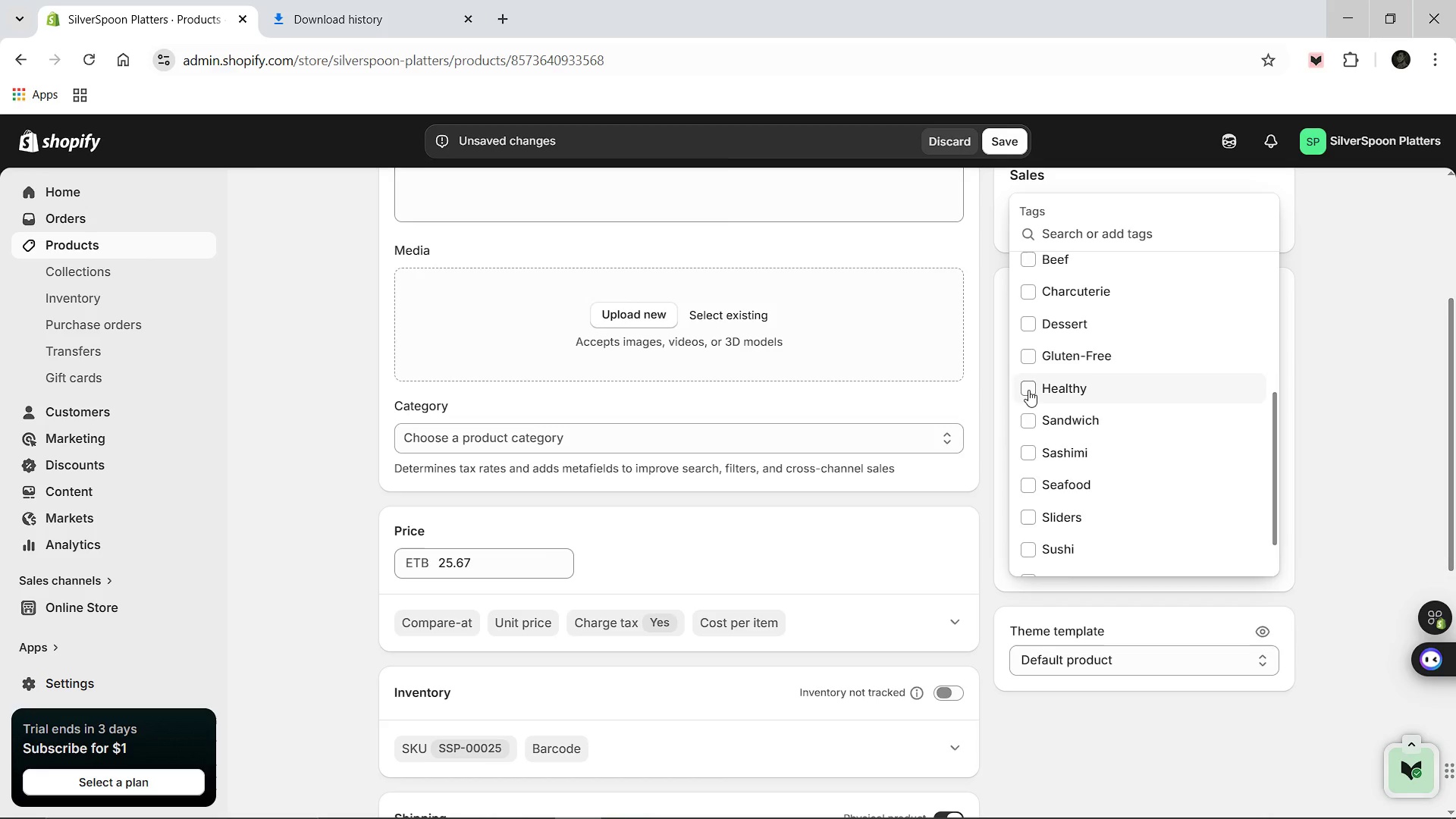 
left_click([1028, 390])
 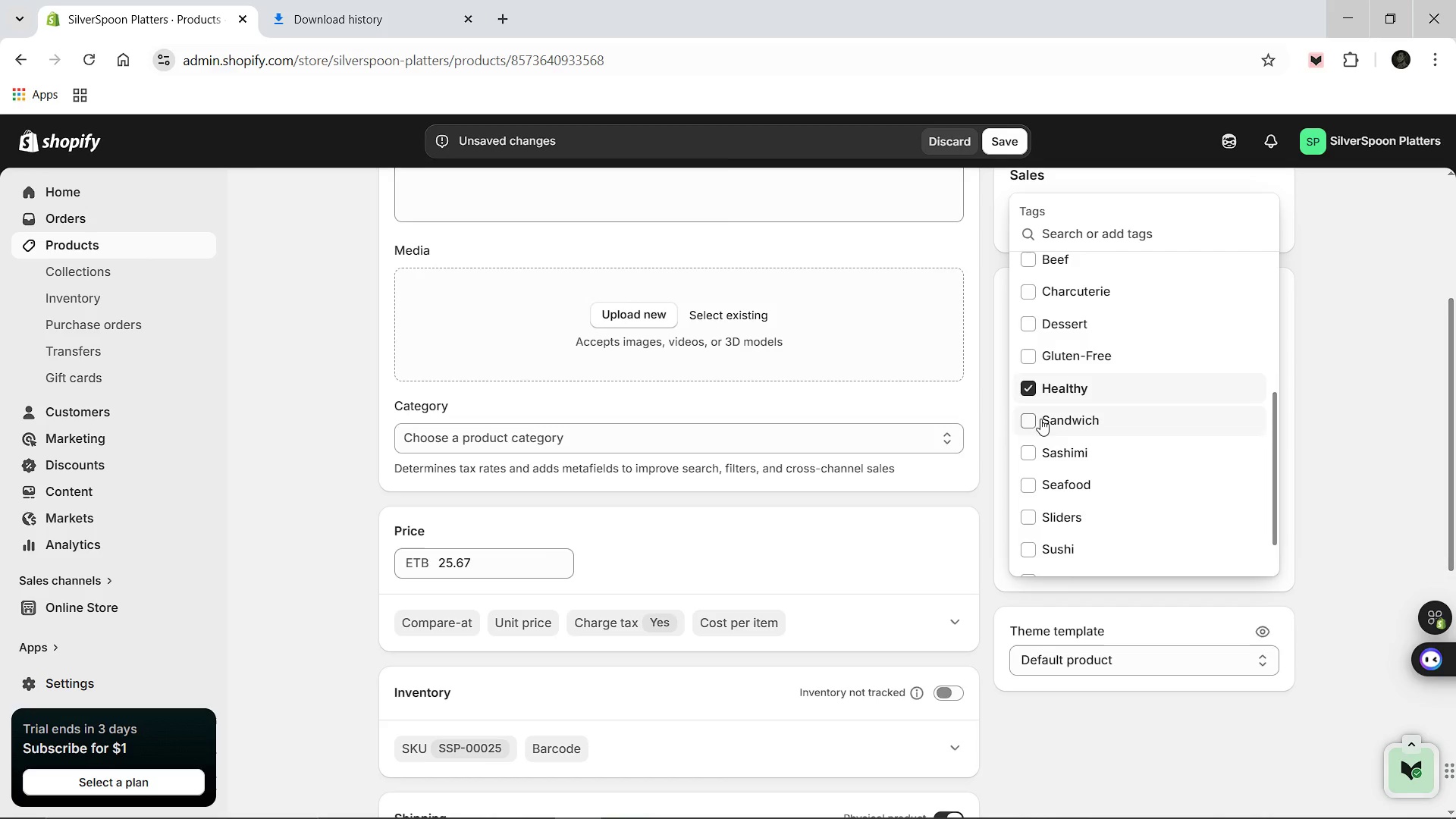 
wait(6.41)
 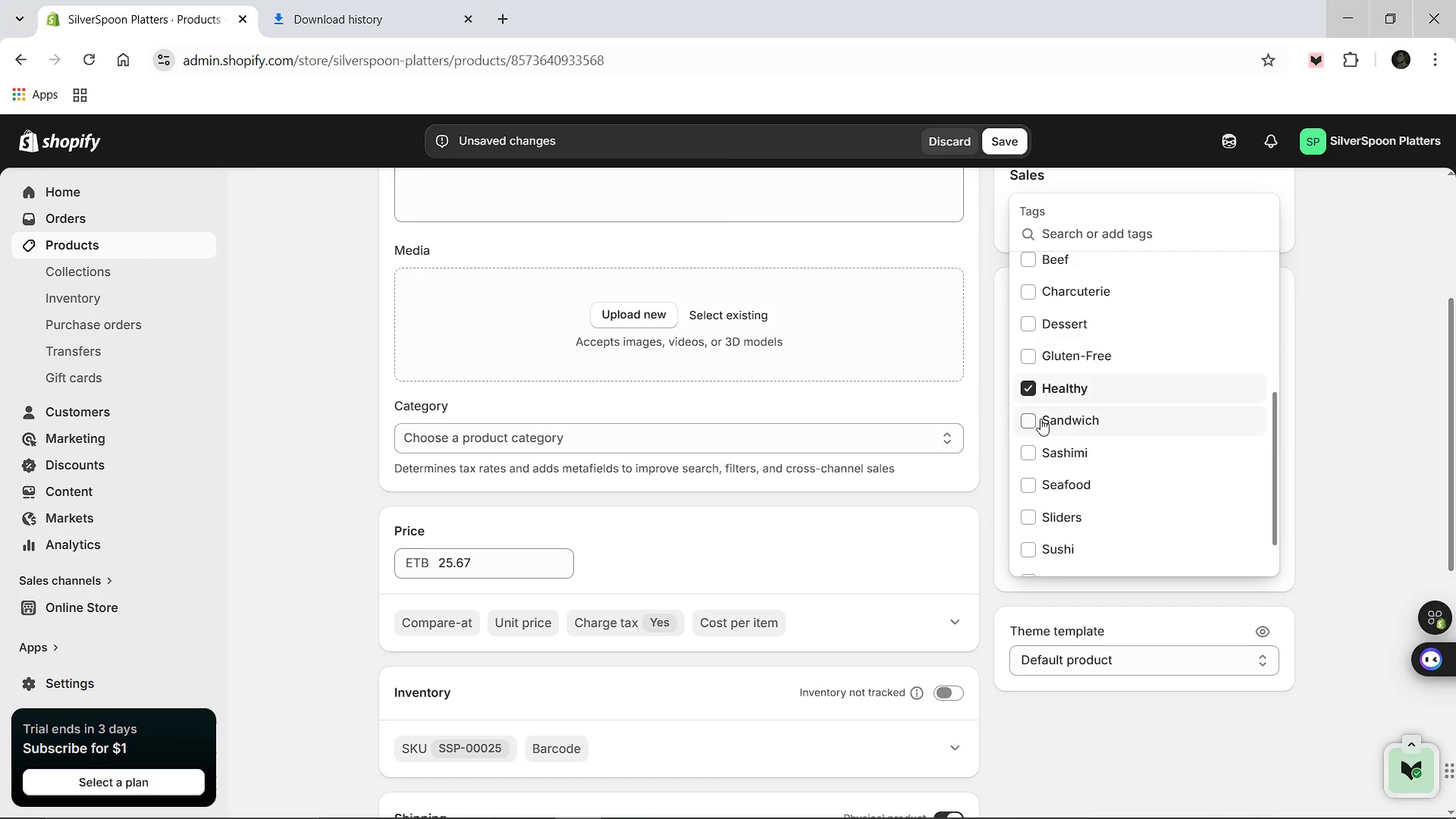 
scroll: coordinate [1043, 374], scroll_direction: up, amount: 3.0
 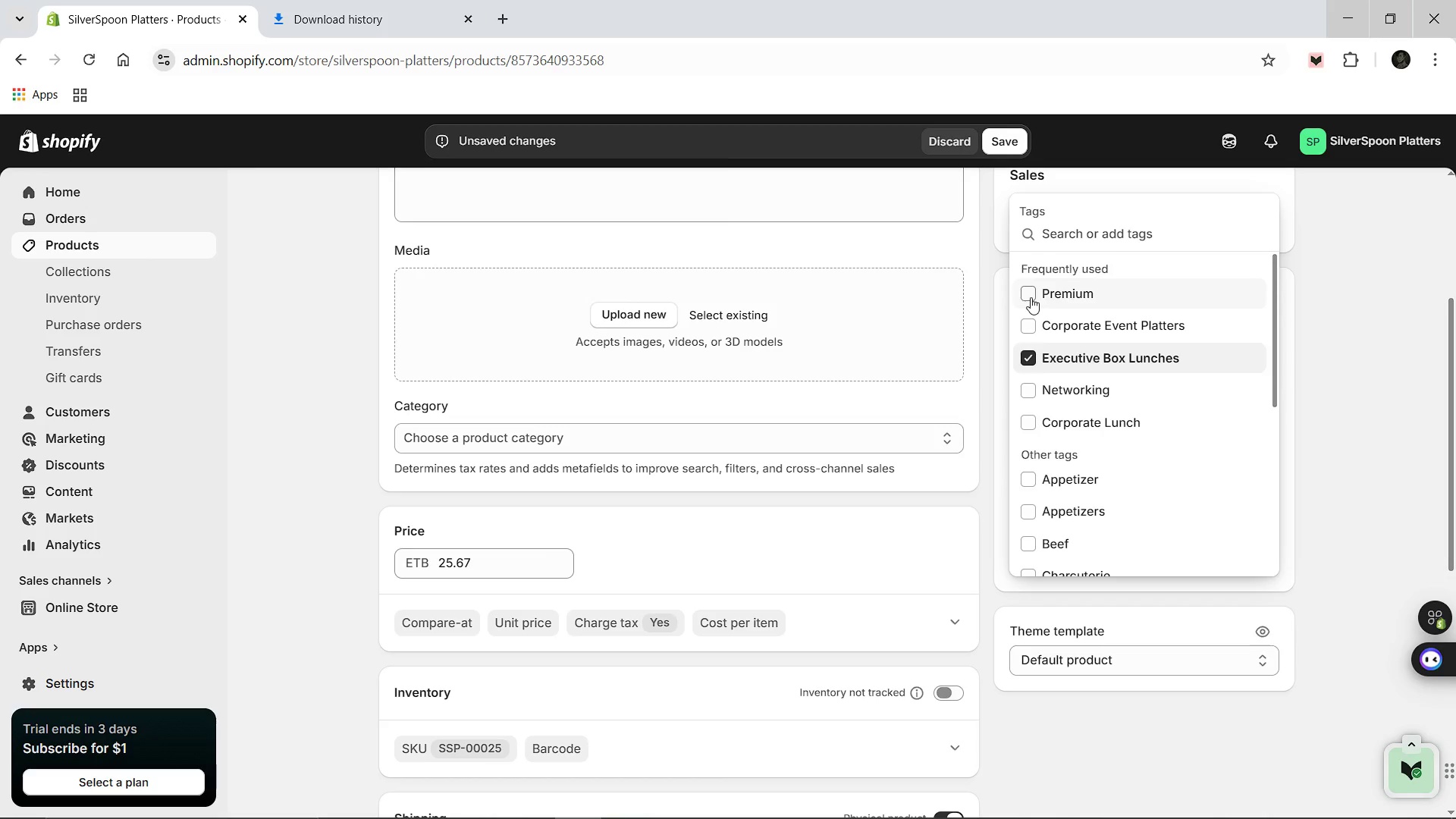 
left_click([1031, 297])
 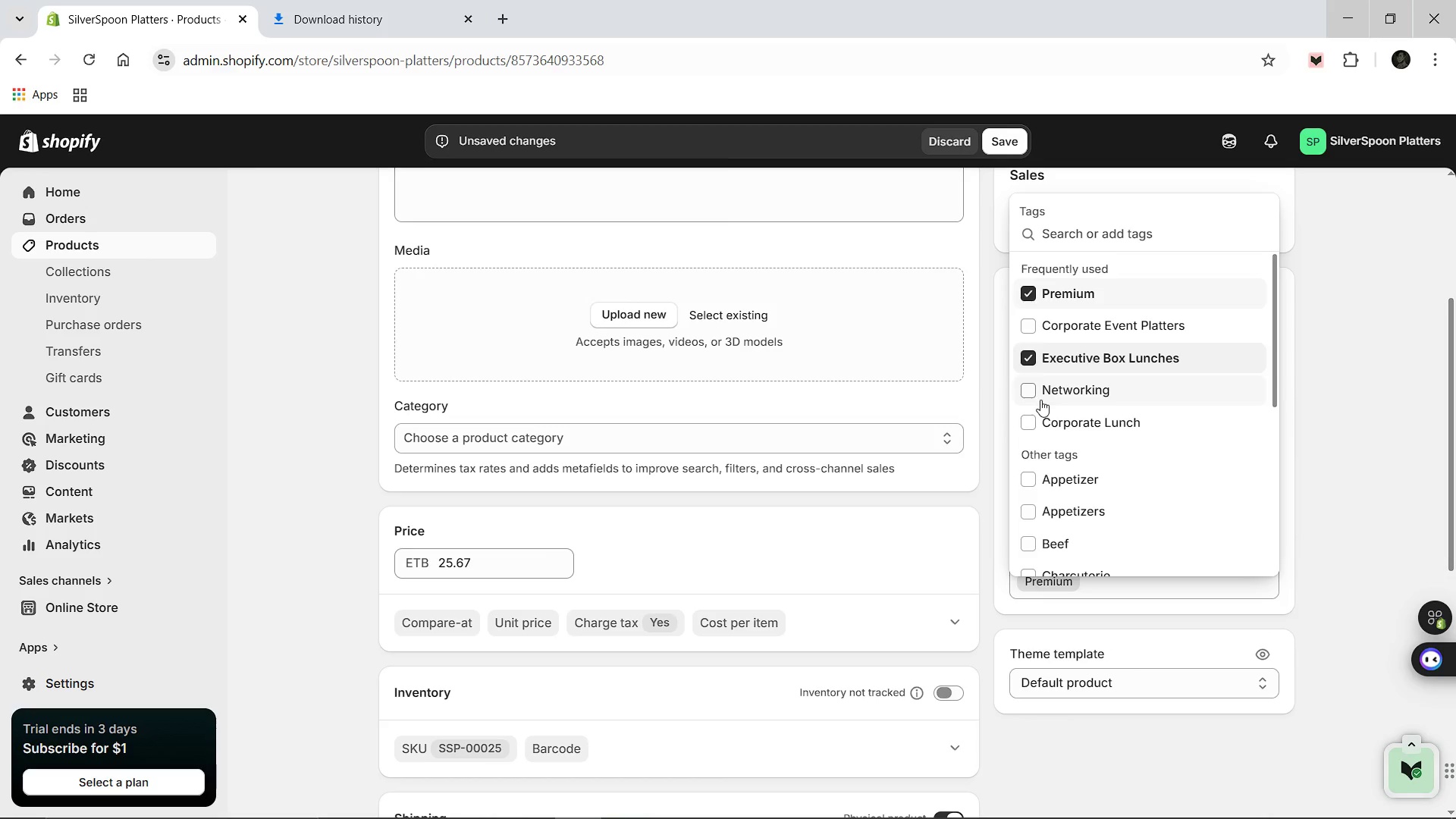 
left_click([1037, 418])
 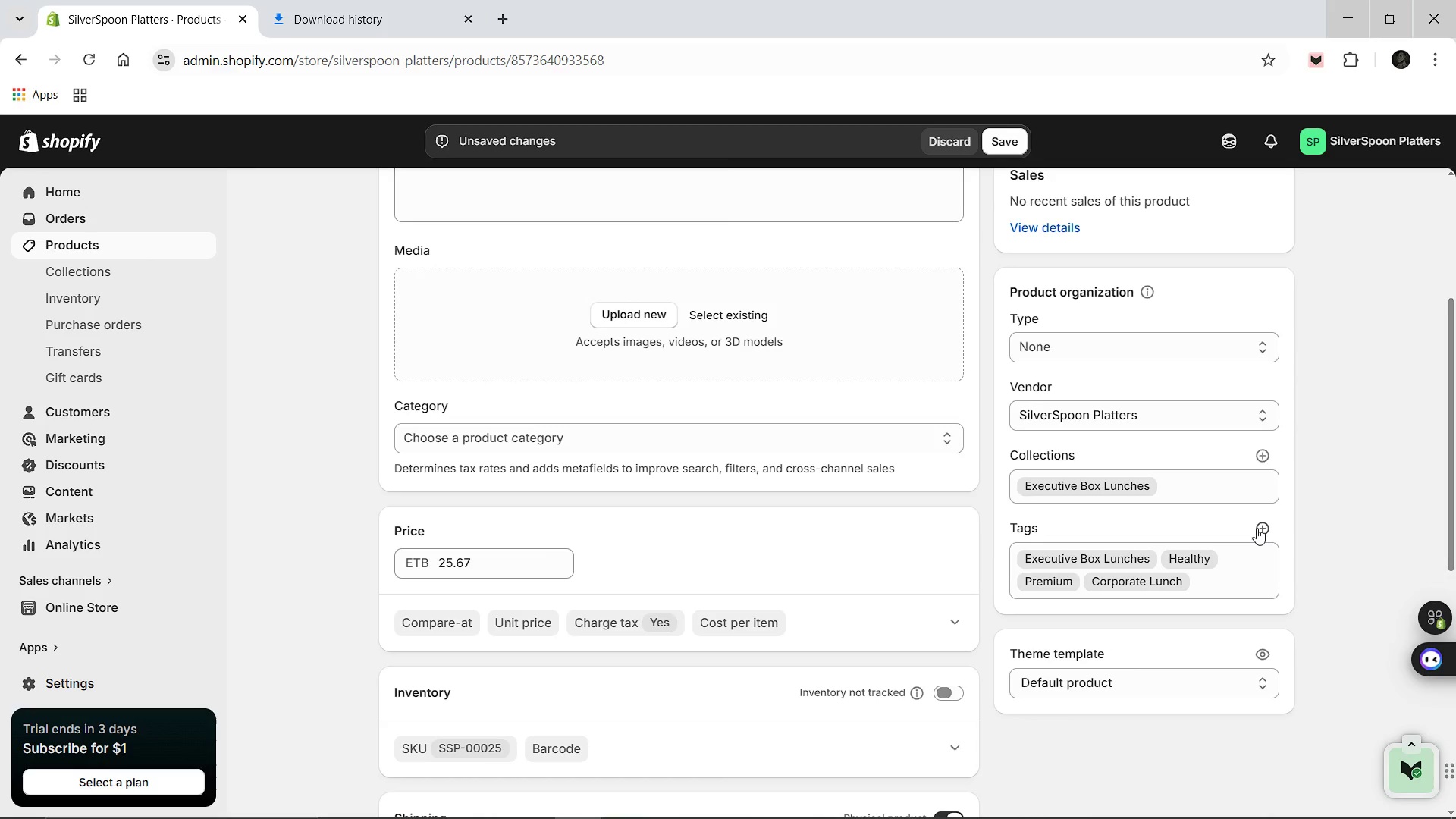 
left_click([1257, 528])
 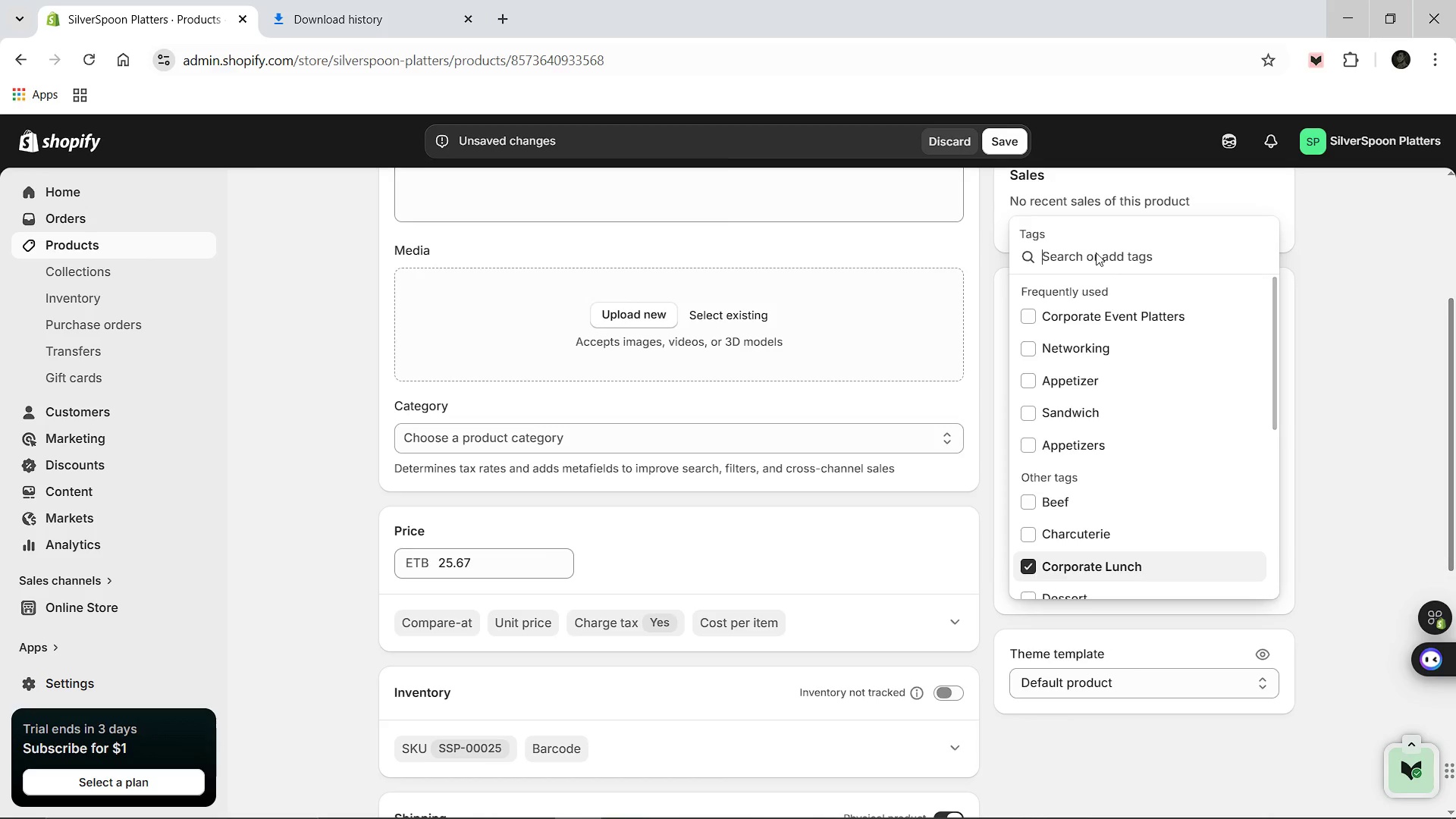 
left_click([1096, 253])
 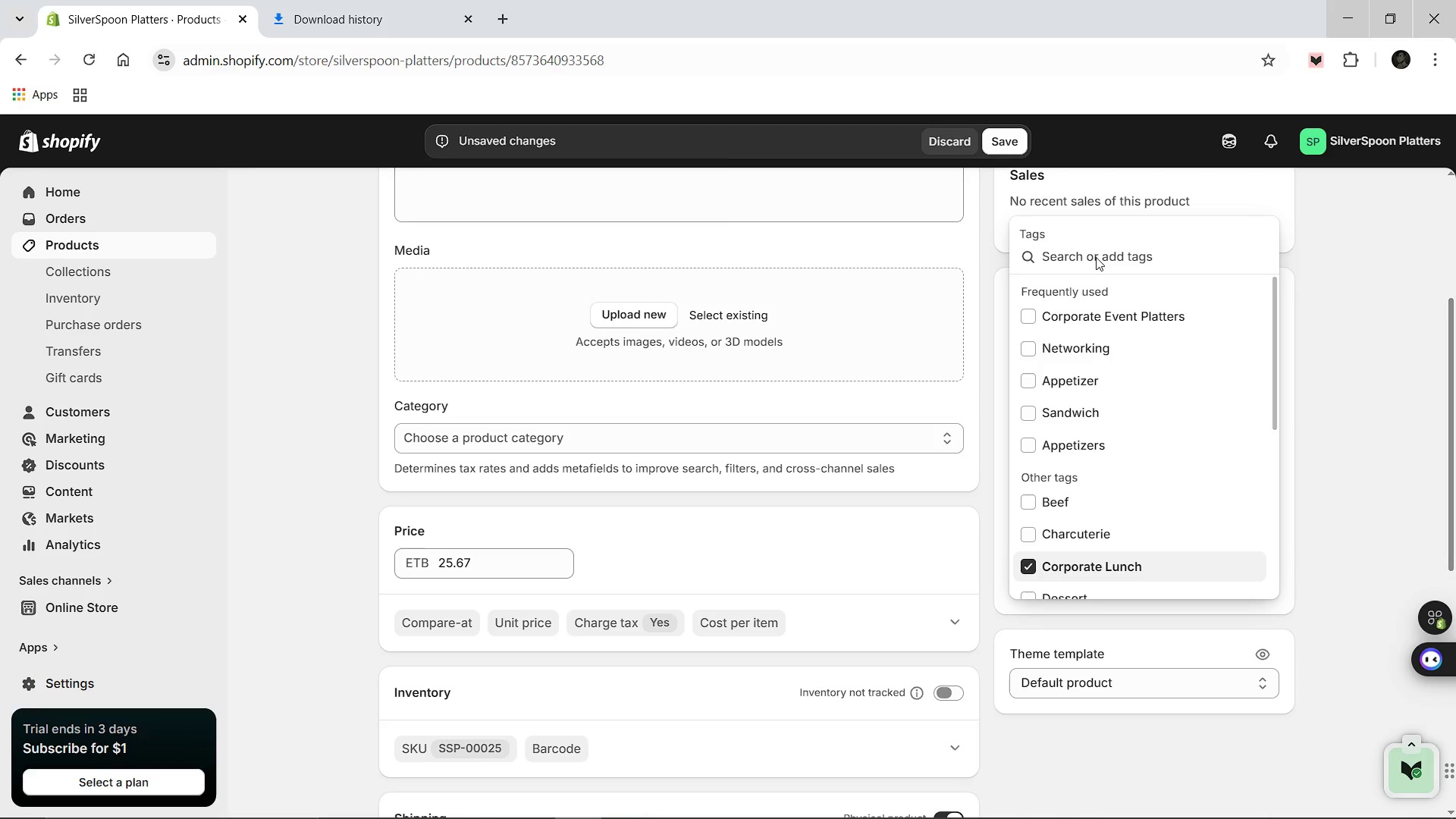 
type(Grain Bowl)
 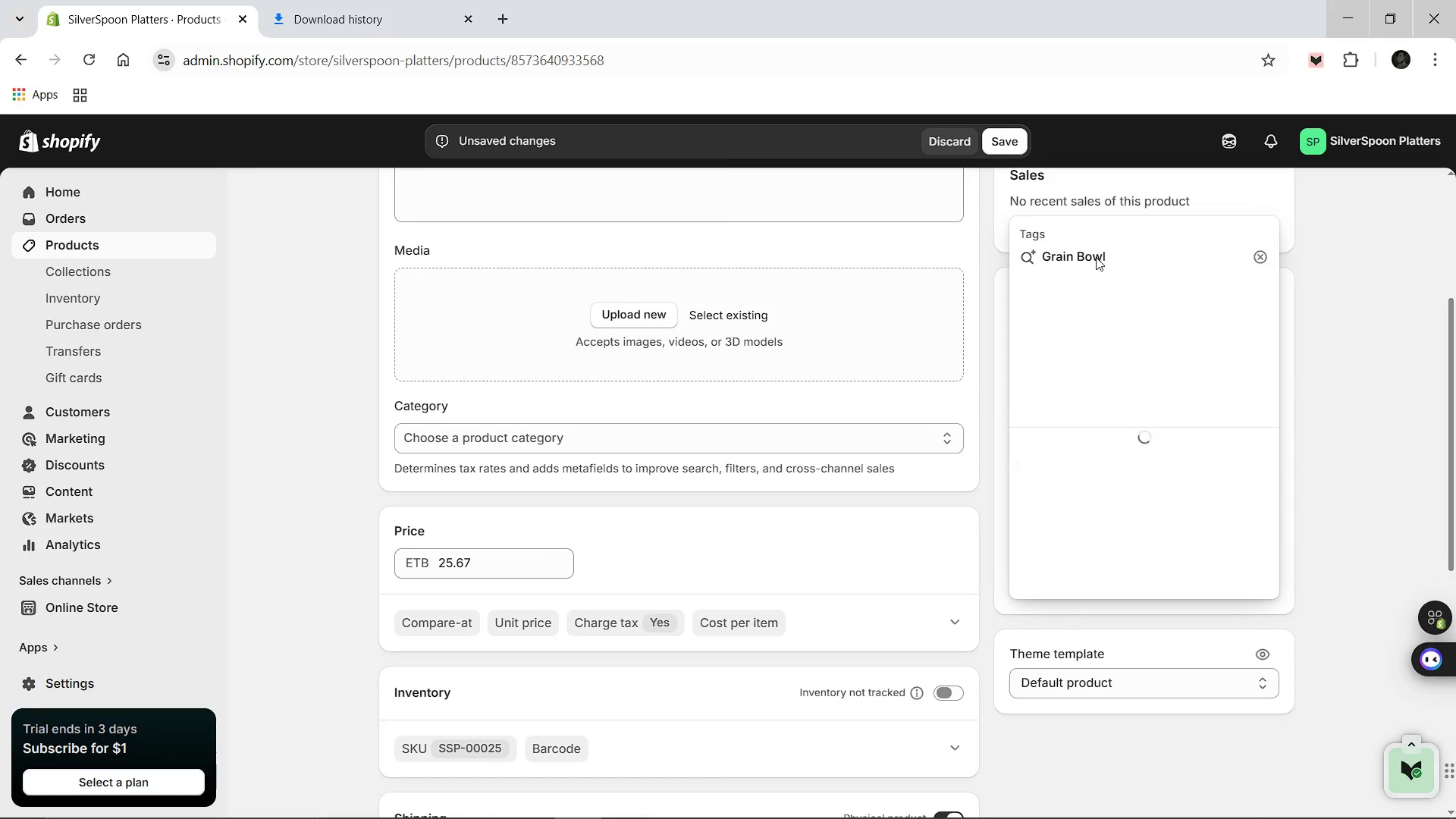 
key(Enter)
 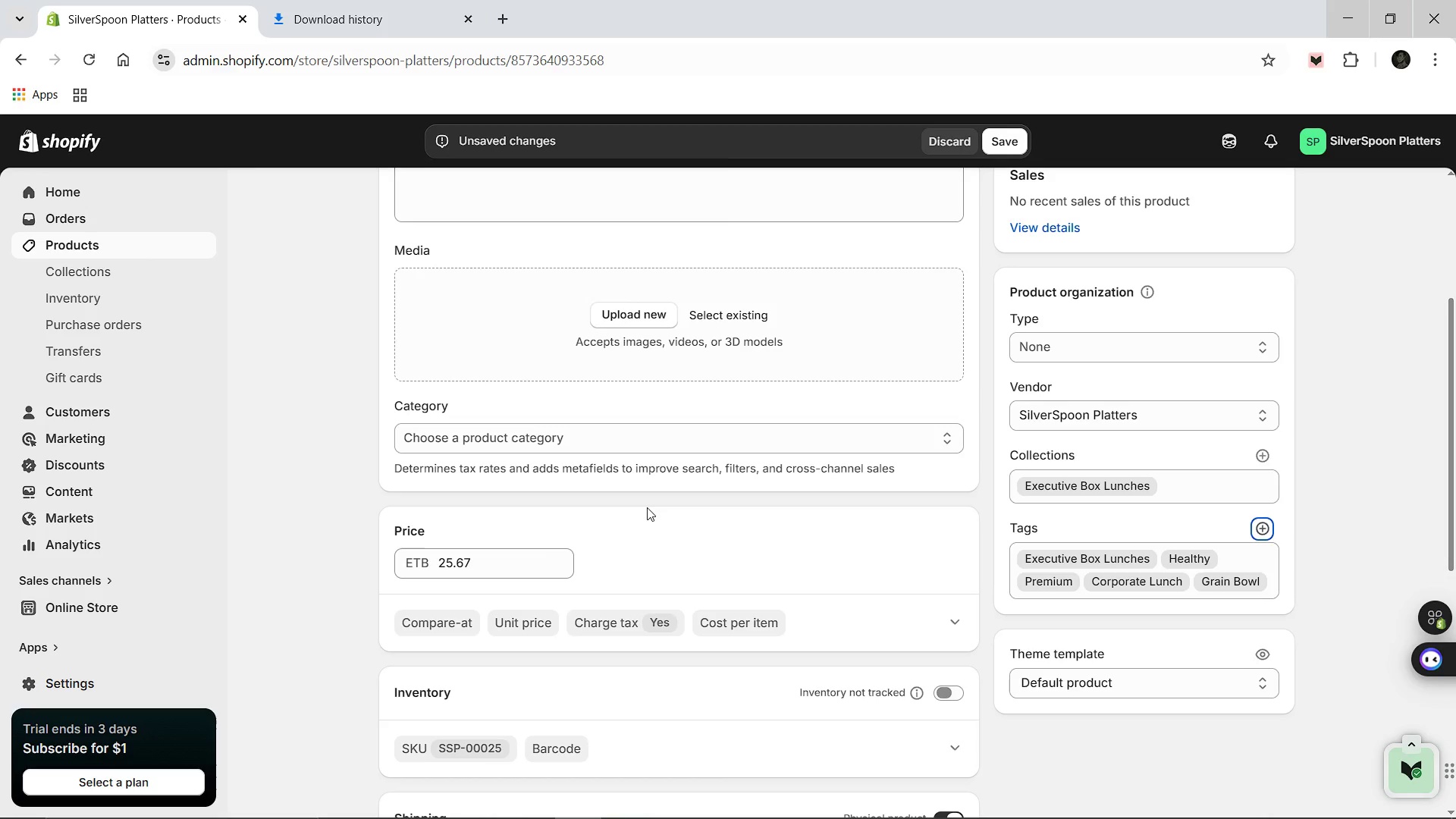 
scroll: coordinate [647, 507], scroll_direction: down, amount: 1.0
 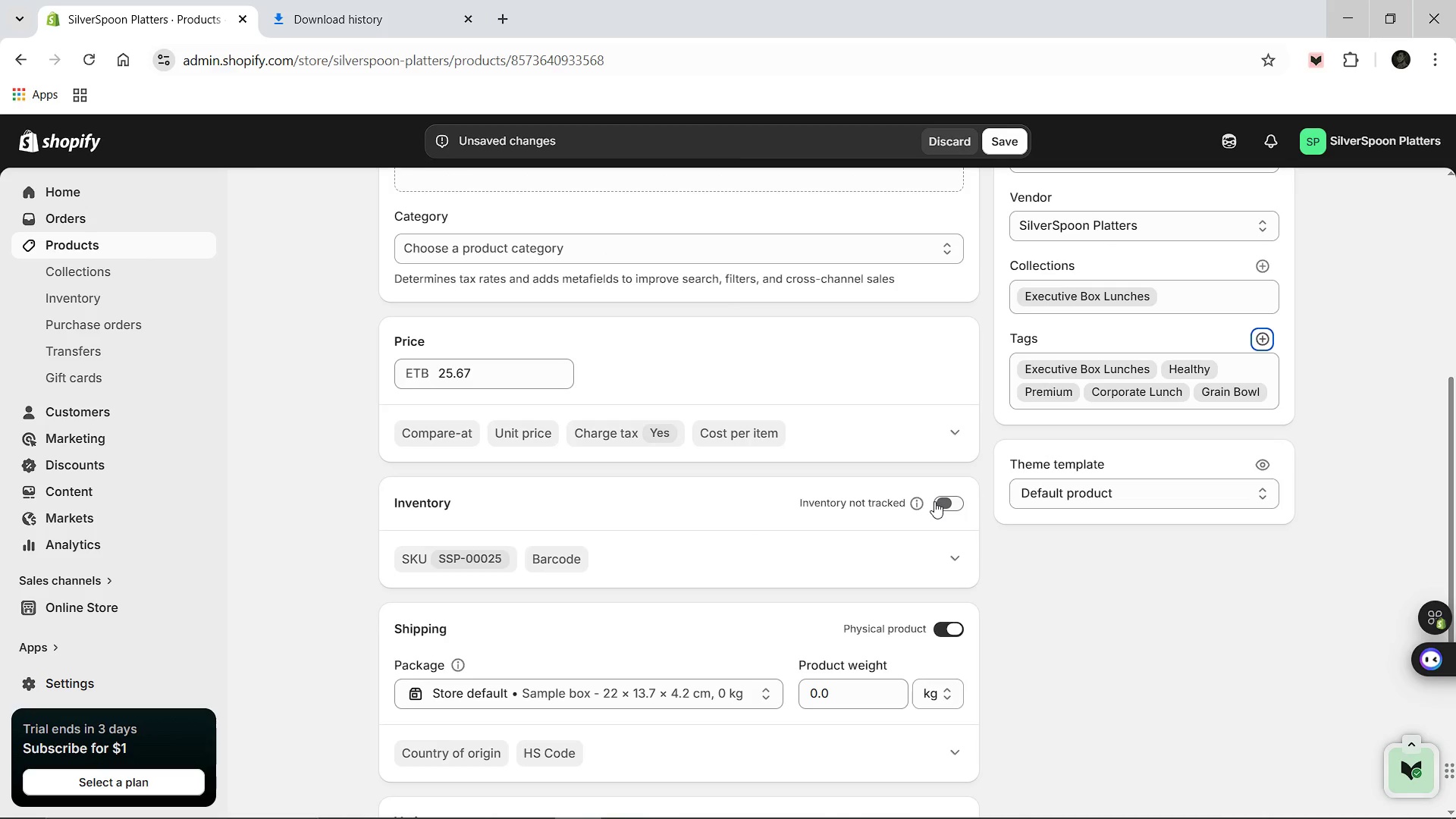 
left_click([934, 501])
 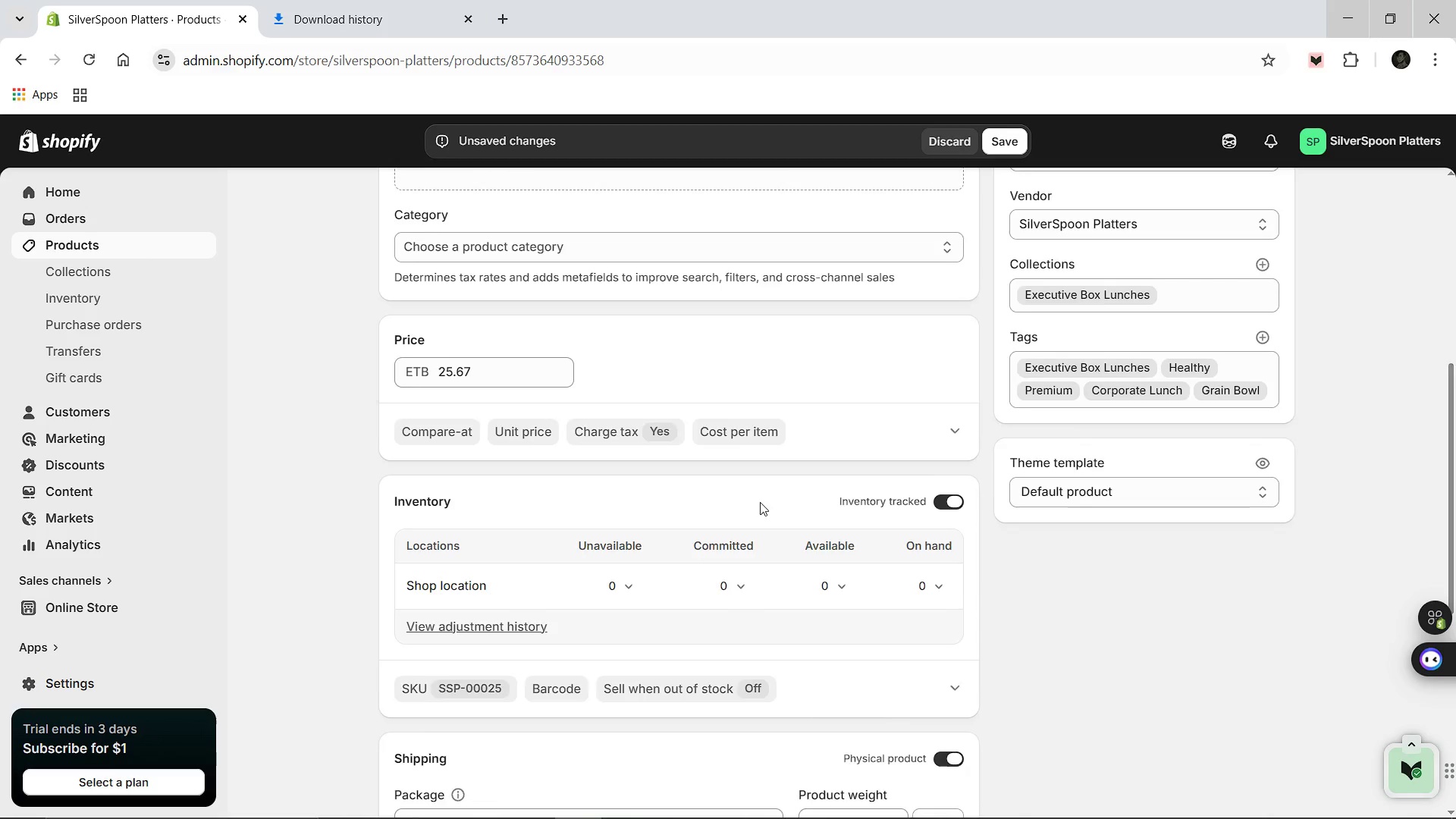 
scroll: coordinate [760, 502], scroll_direction: down, amount: 5.0
 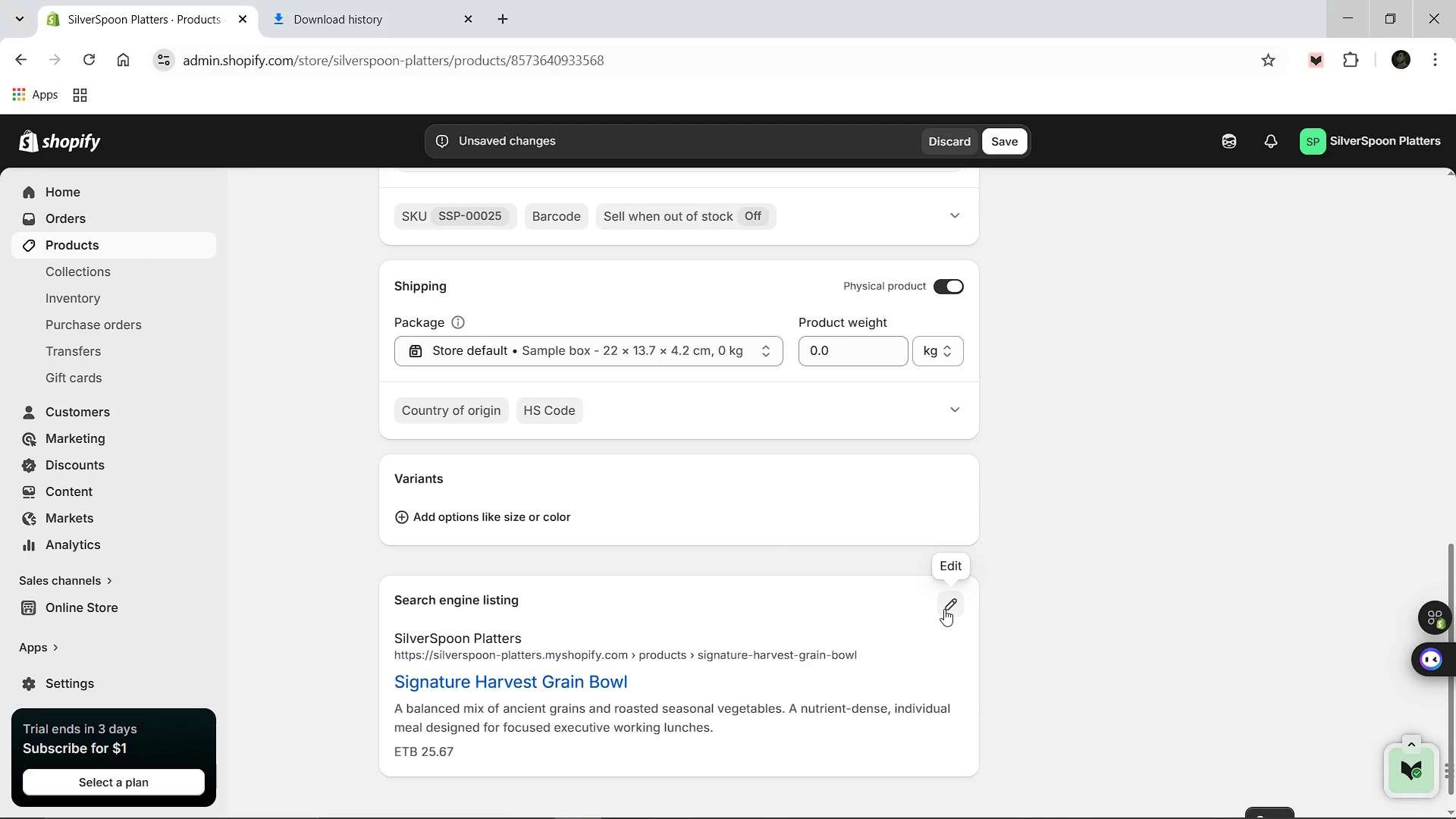 
left_click([944, 610])
 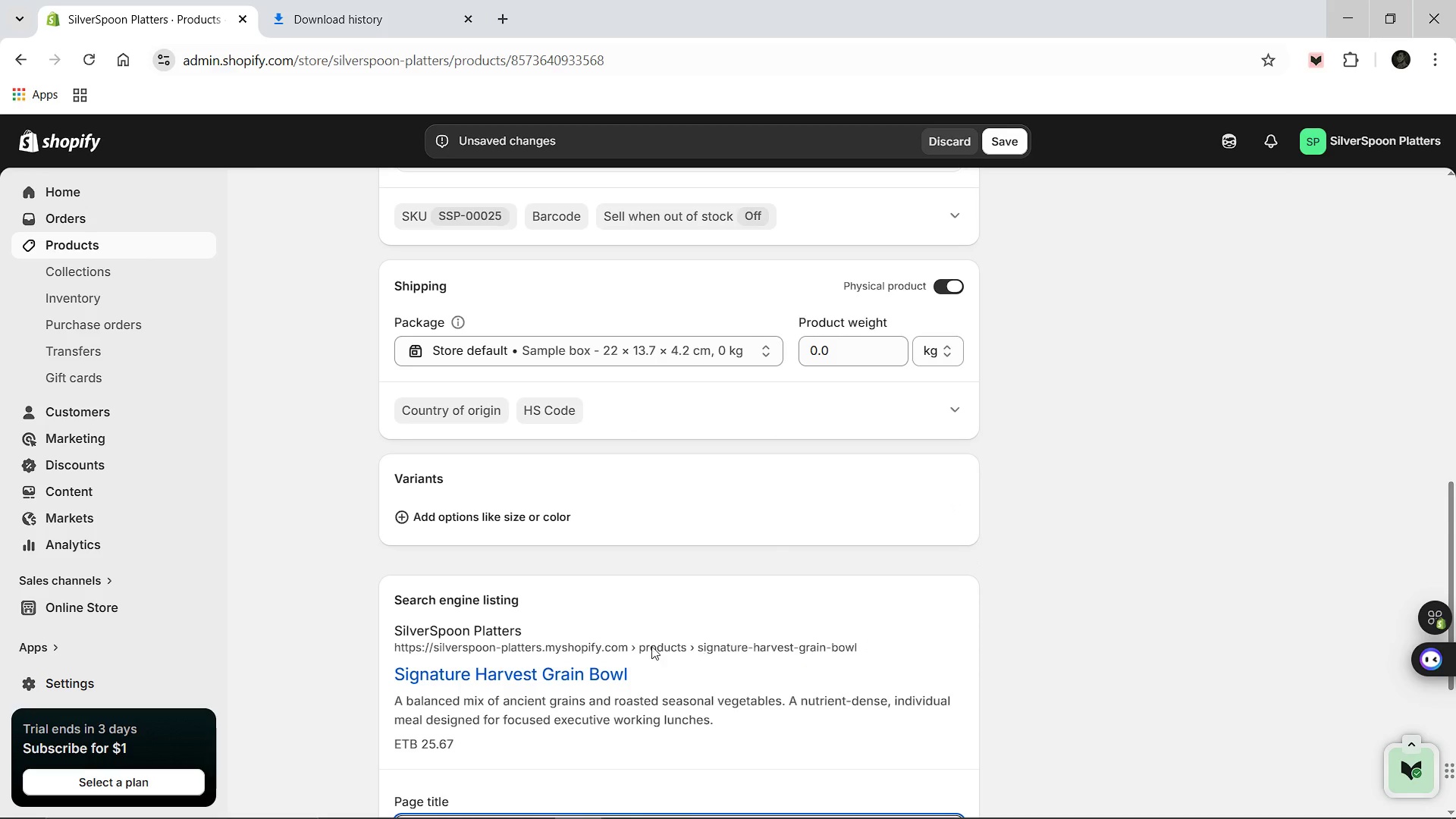 
scroll: coordinate [648, 648], scroll_direction: down, amount: 2.0
 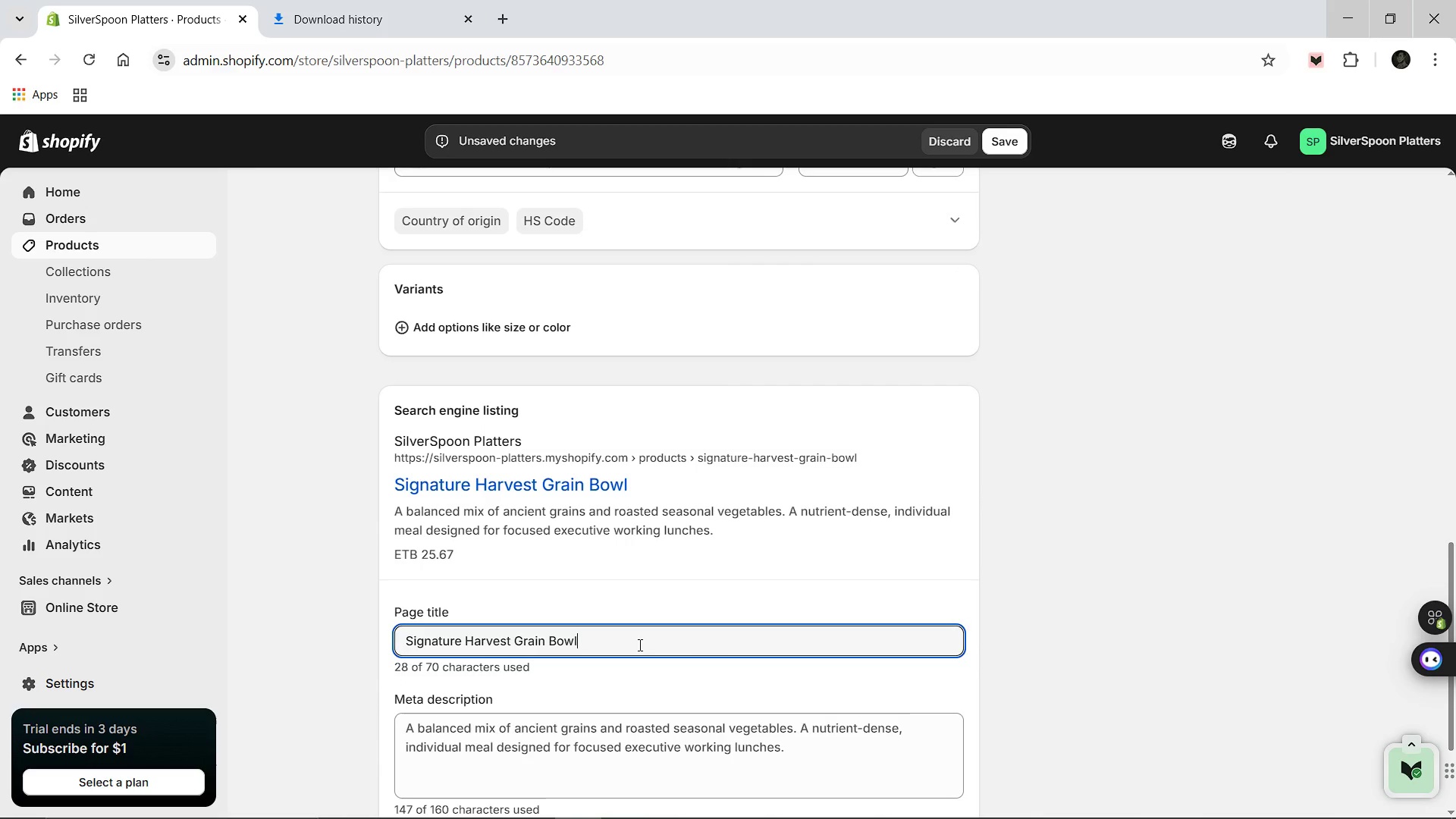 
left_click([639, 645])
 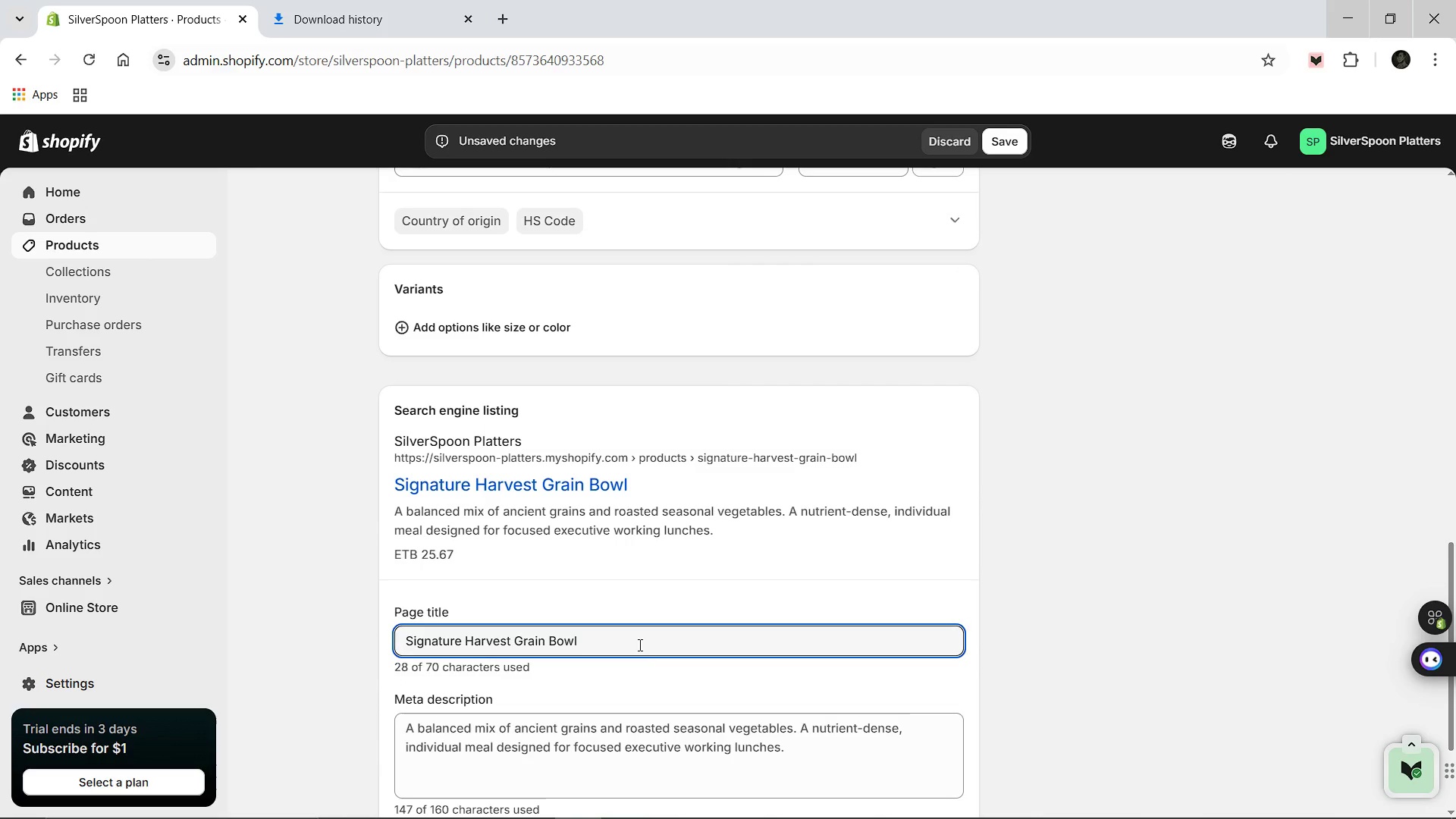 
type( [Break] Healthy Ec)
key(Backspace)
type(xecutive Lunch)
 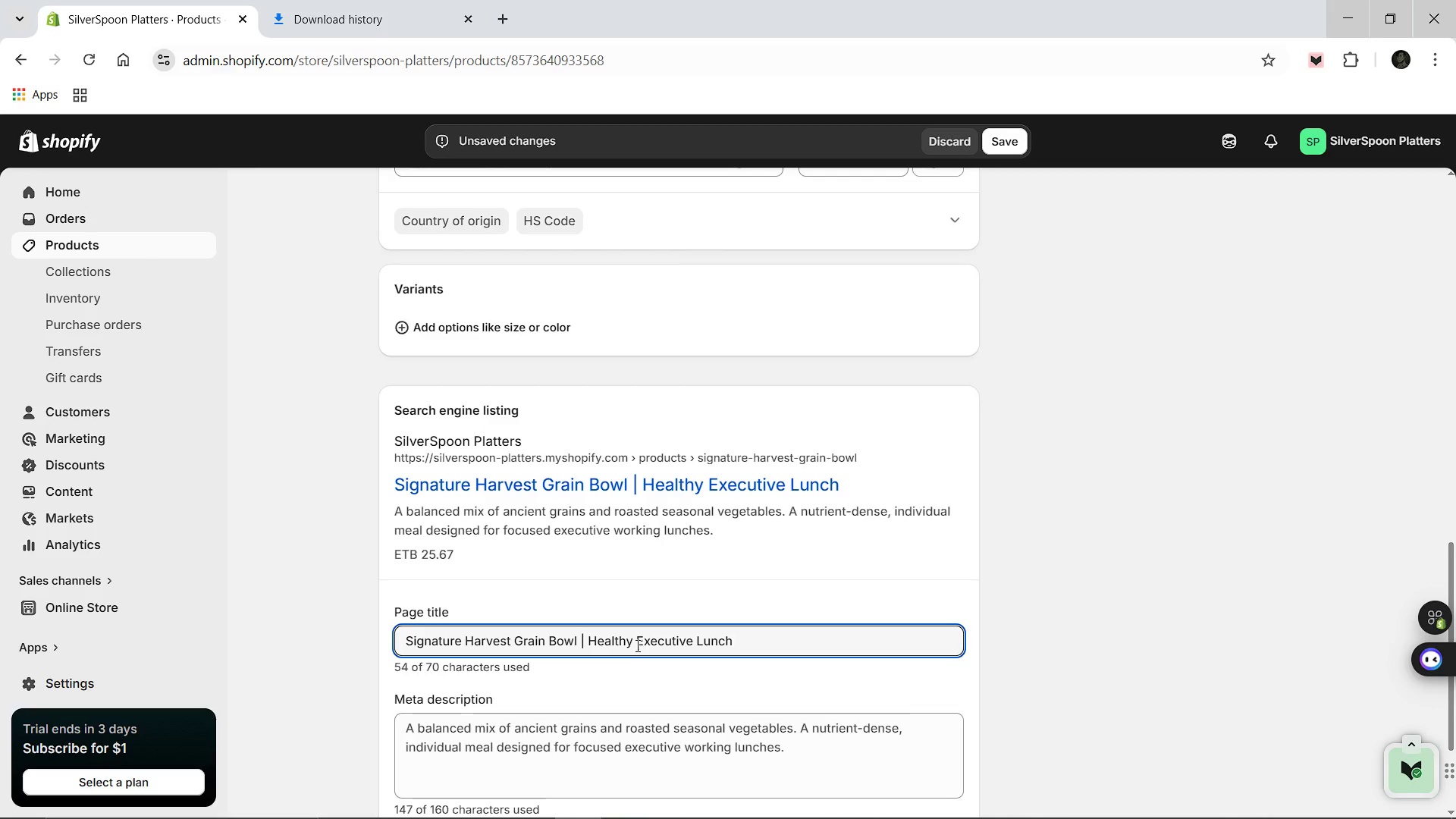 
left_click([609, 724])
 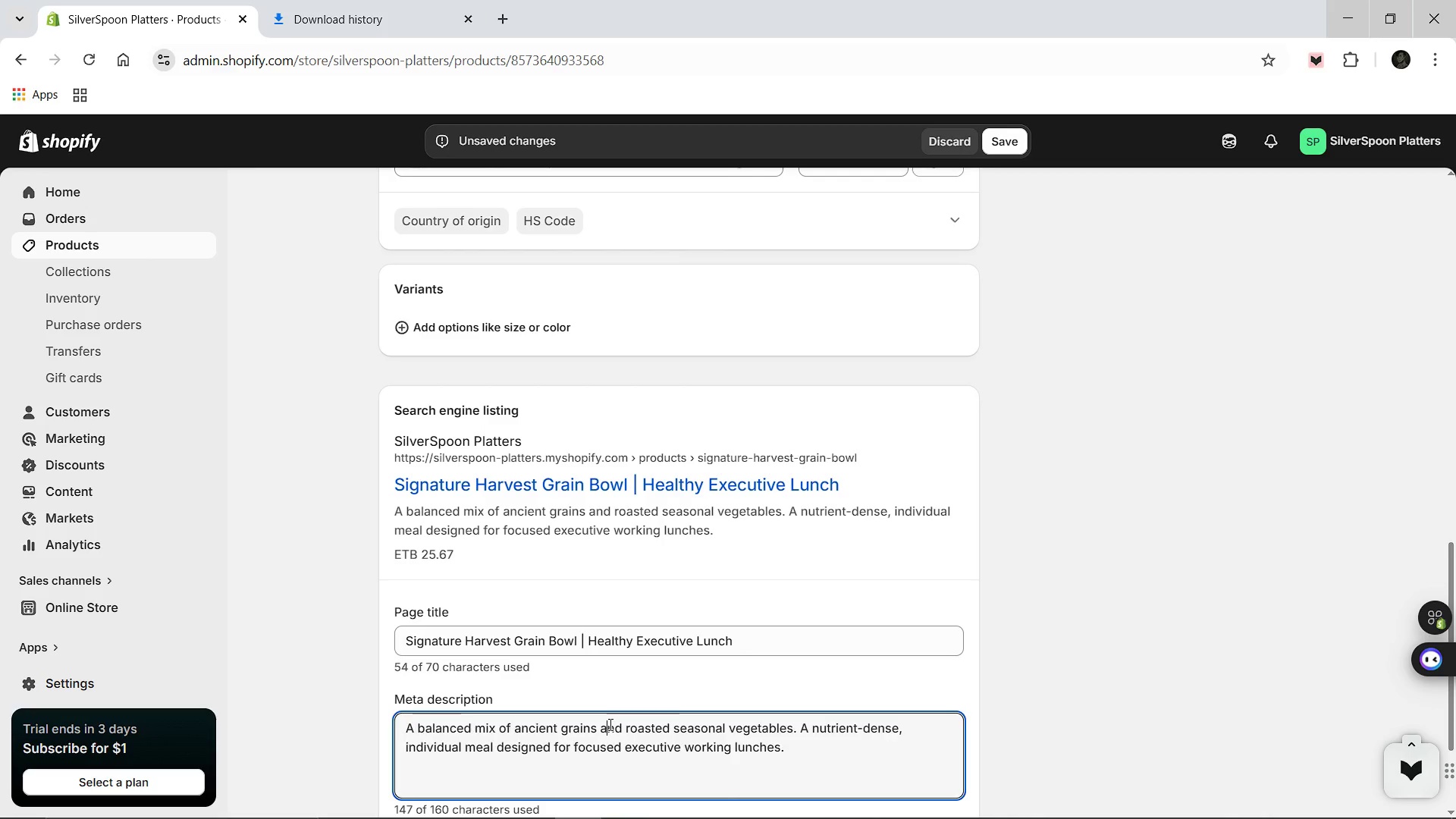 
key(Control+A)
 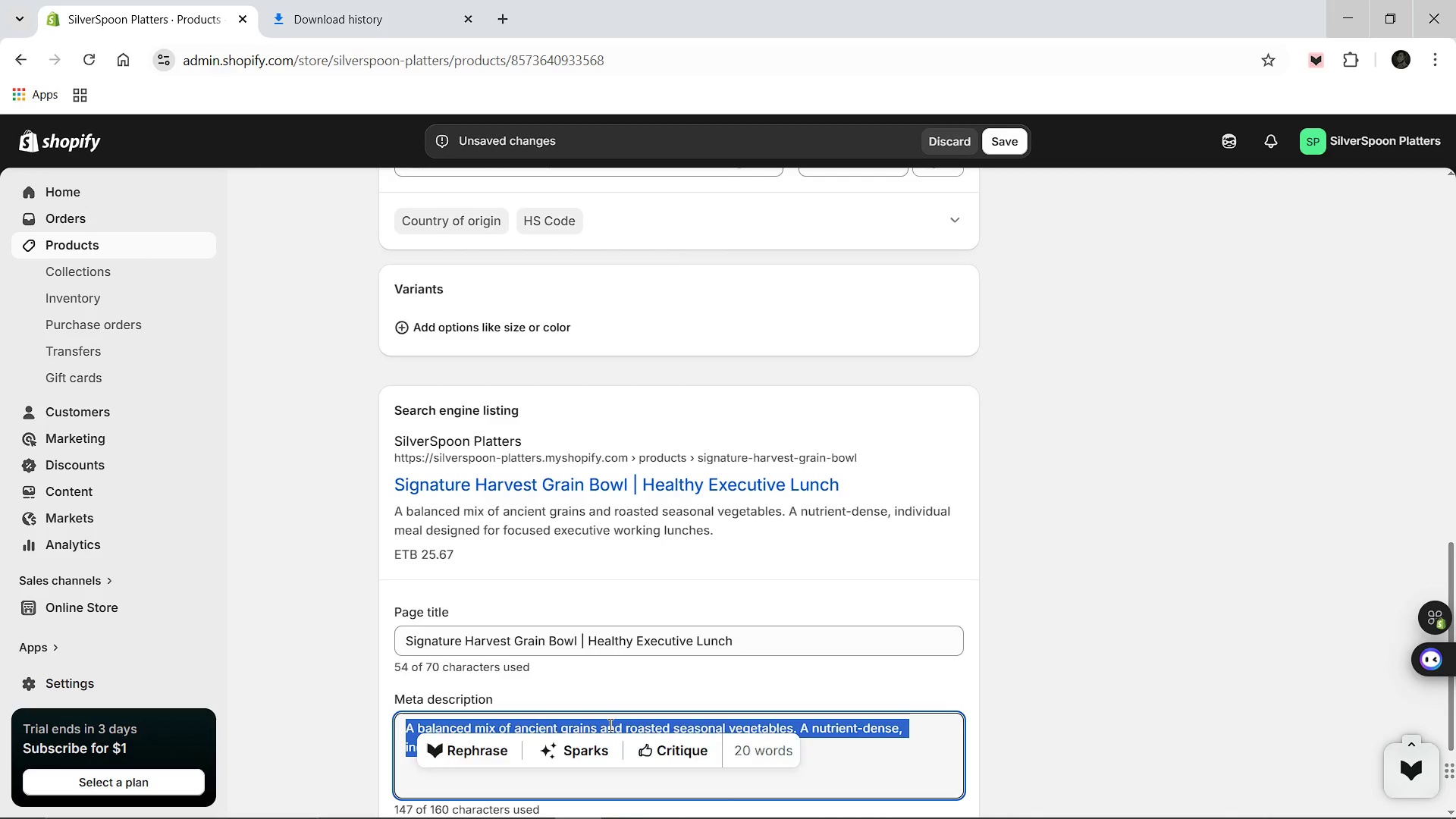 
type(Order the signature )
key(Backspace)
key(Backspace)
key(Backspace)
key(Backspace)
key(Backspace)
key(Backspace)
key(Backspace)
key(Backspace)
key(Backspace)
key(Backspace)
type(Signature Harvest Grain Bowl. A healthy )
key(Backspace)
type(, nutreint-dense lunch for busy professionals )
key(Backspace)
type(. Premium catering by sil)
key(Backspace)
key(Backspace)
key(Backspace)
type(SilverSpoon Platters.)
 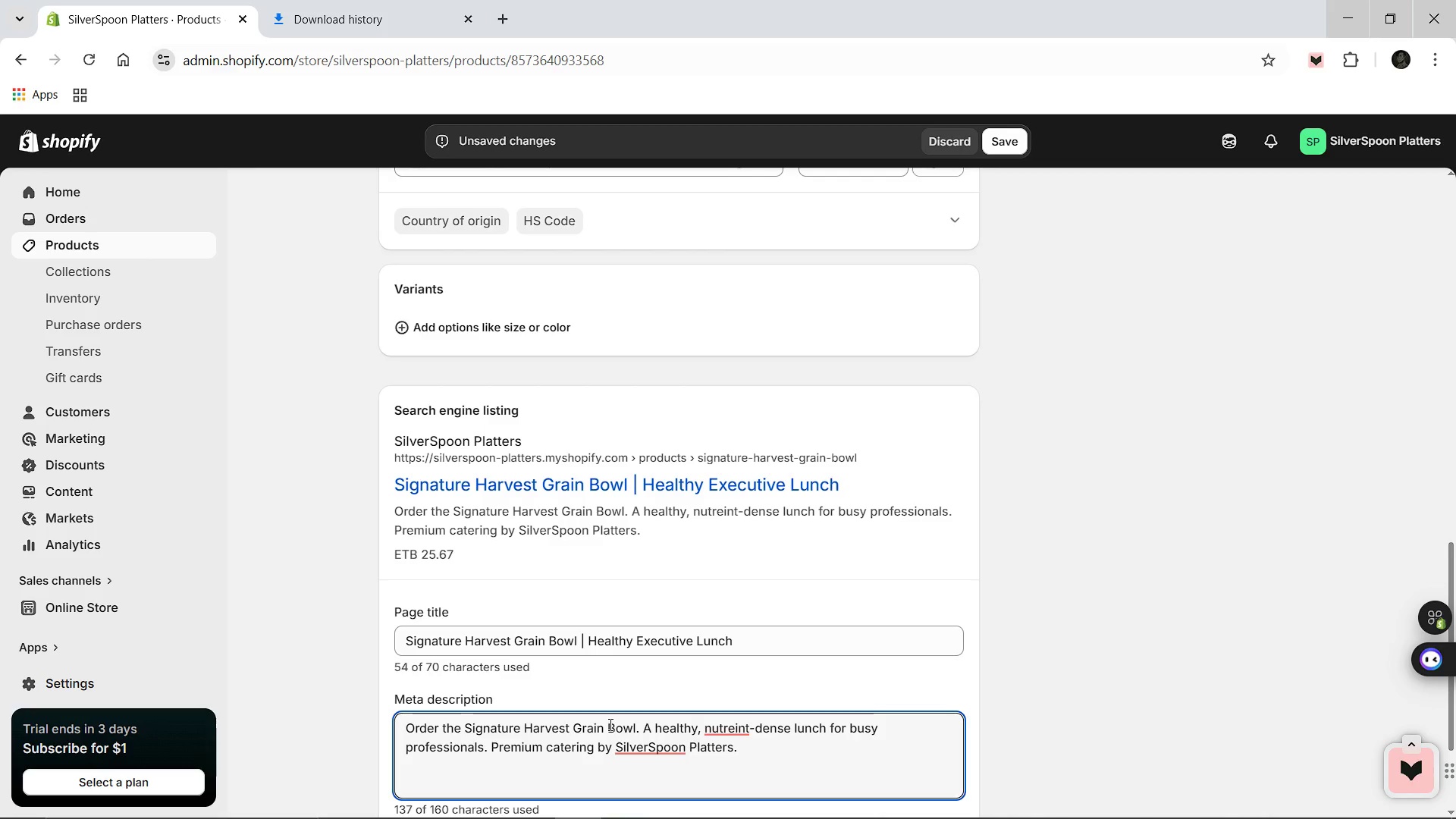 
left_click([664, 623])
 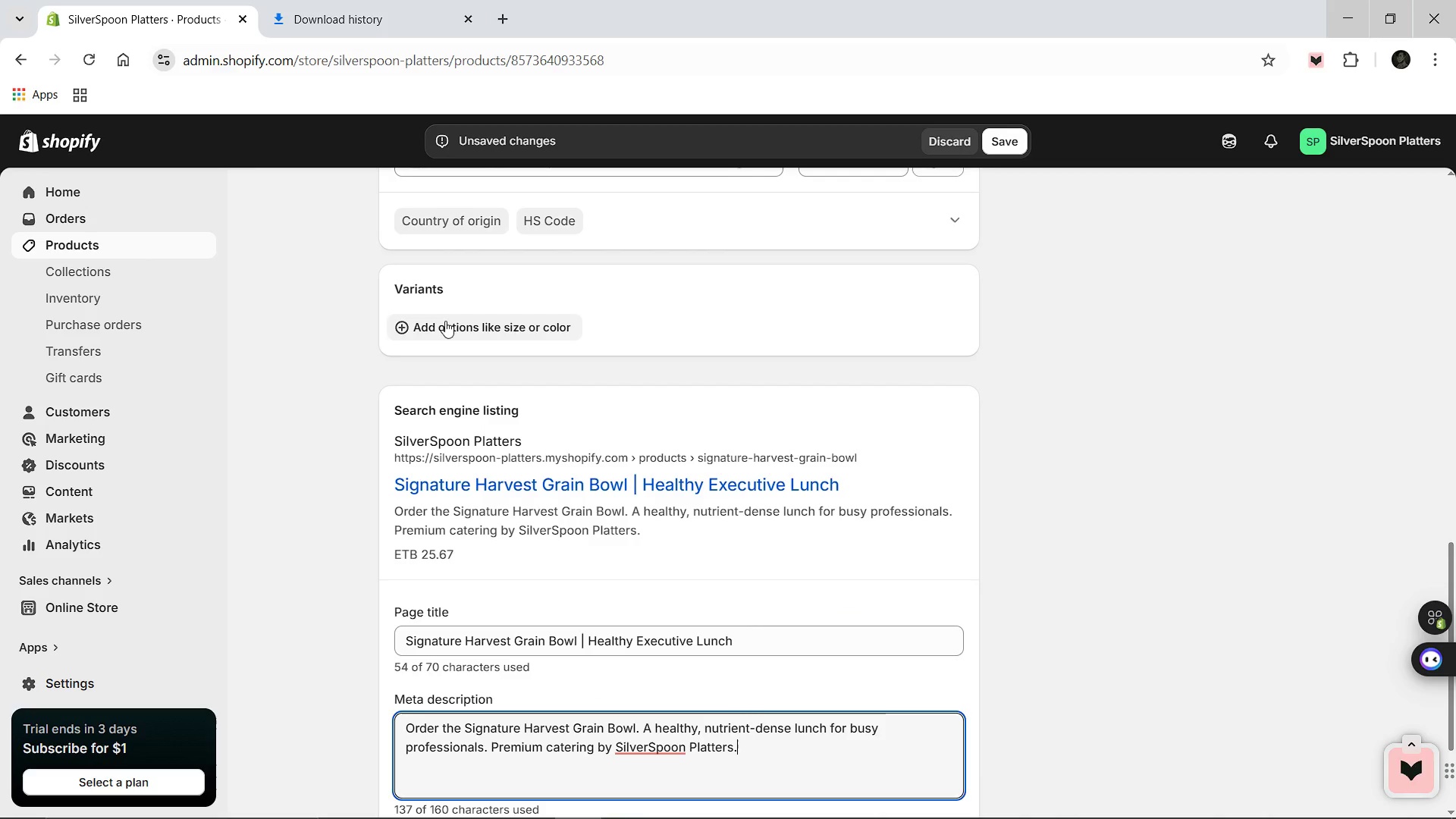 
left_click([445, 321])
 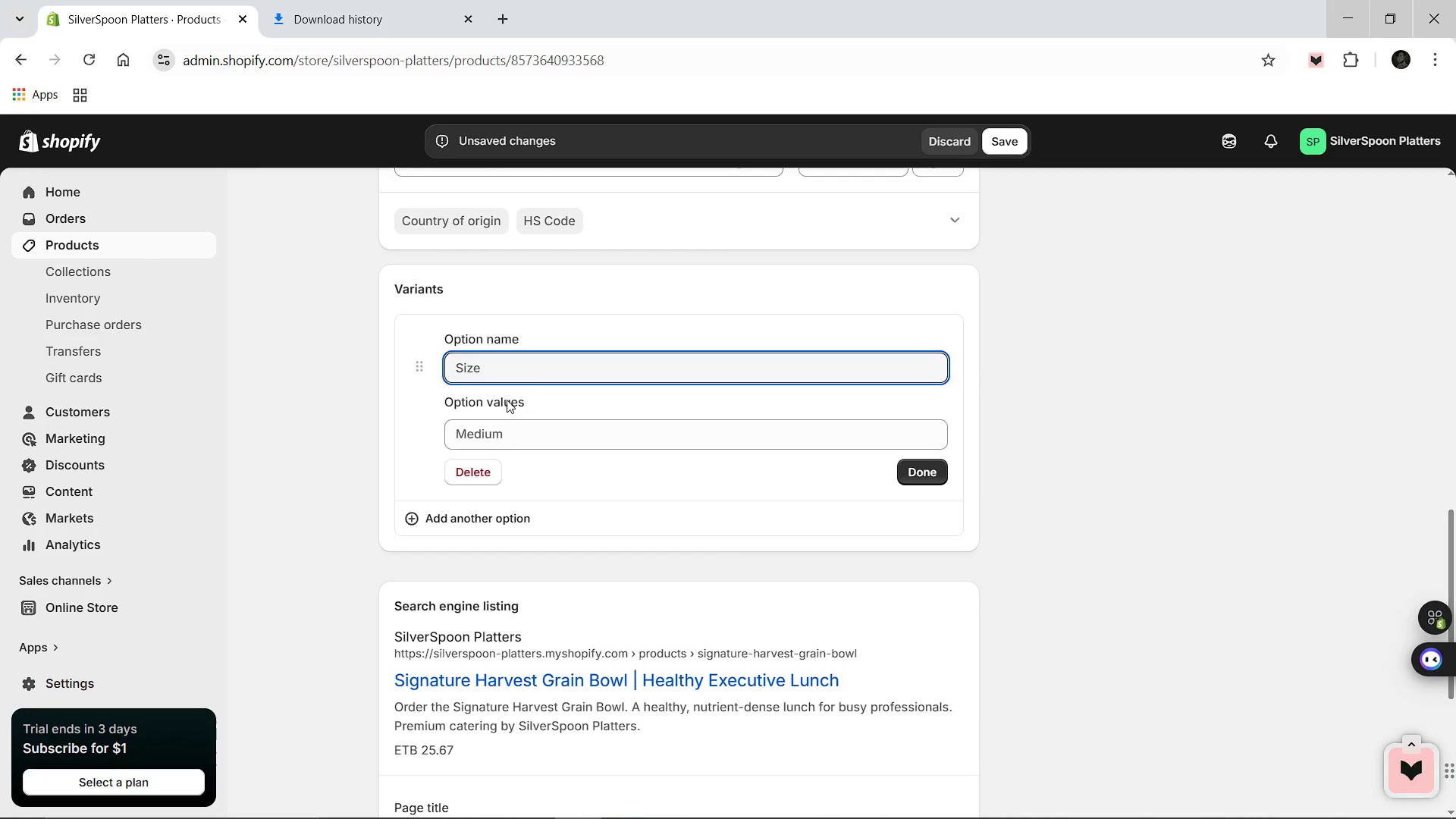 
type(Dietary Preference)
 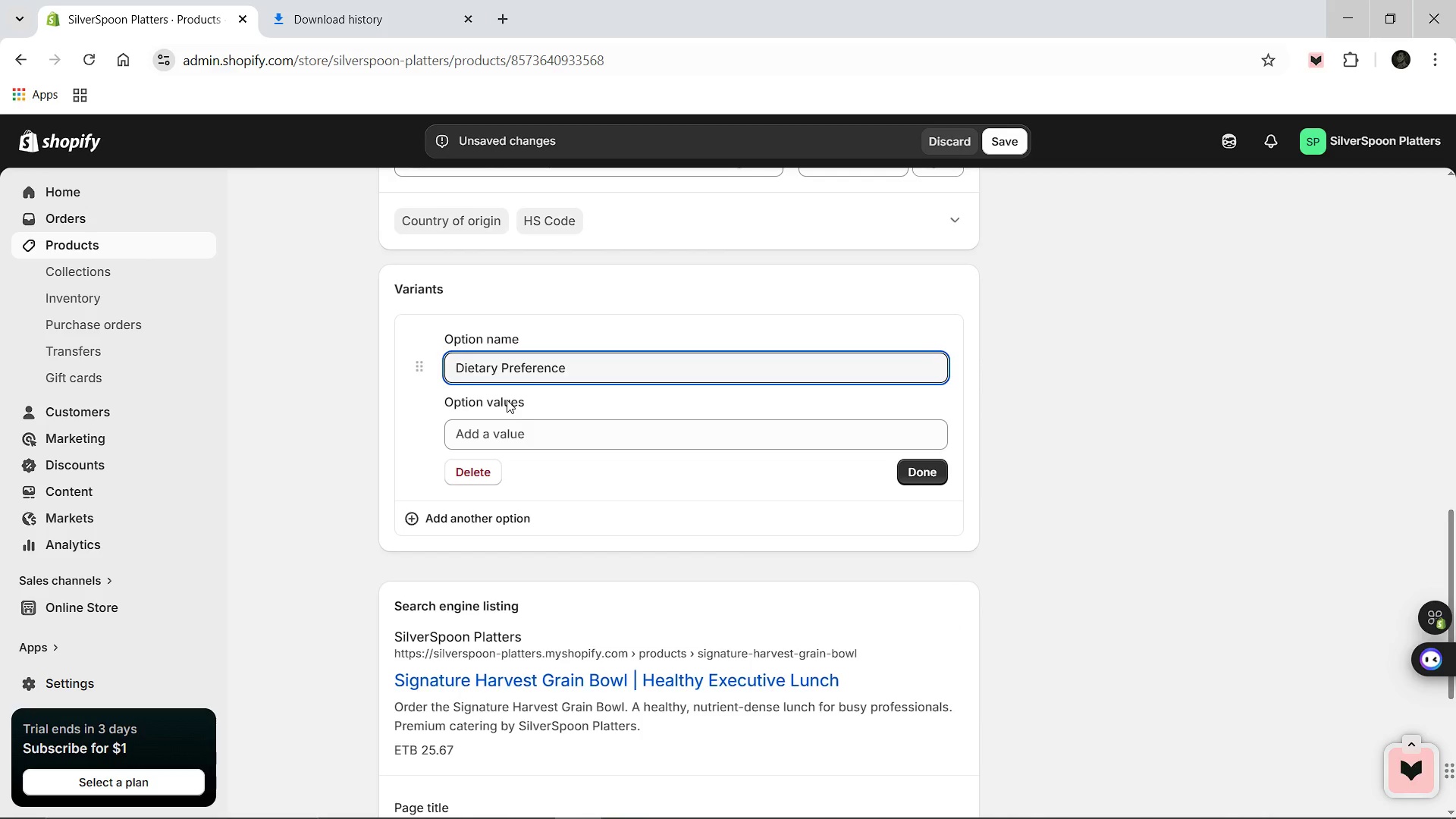 
left_click([496, 430])
 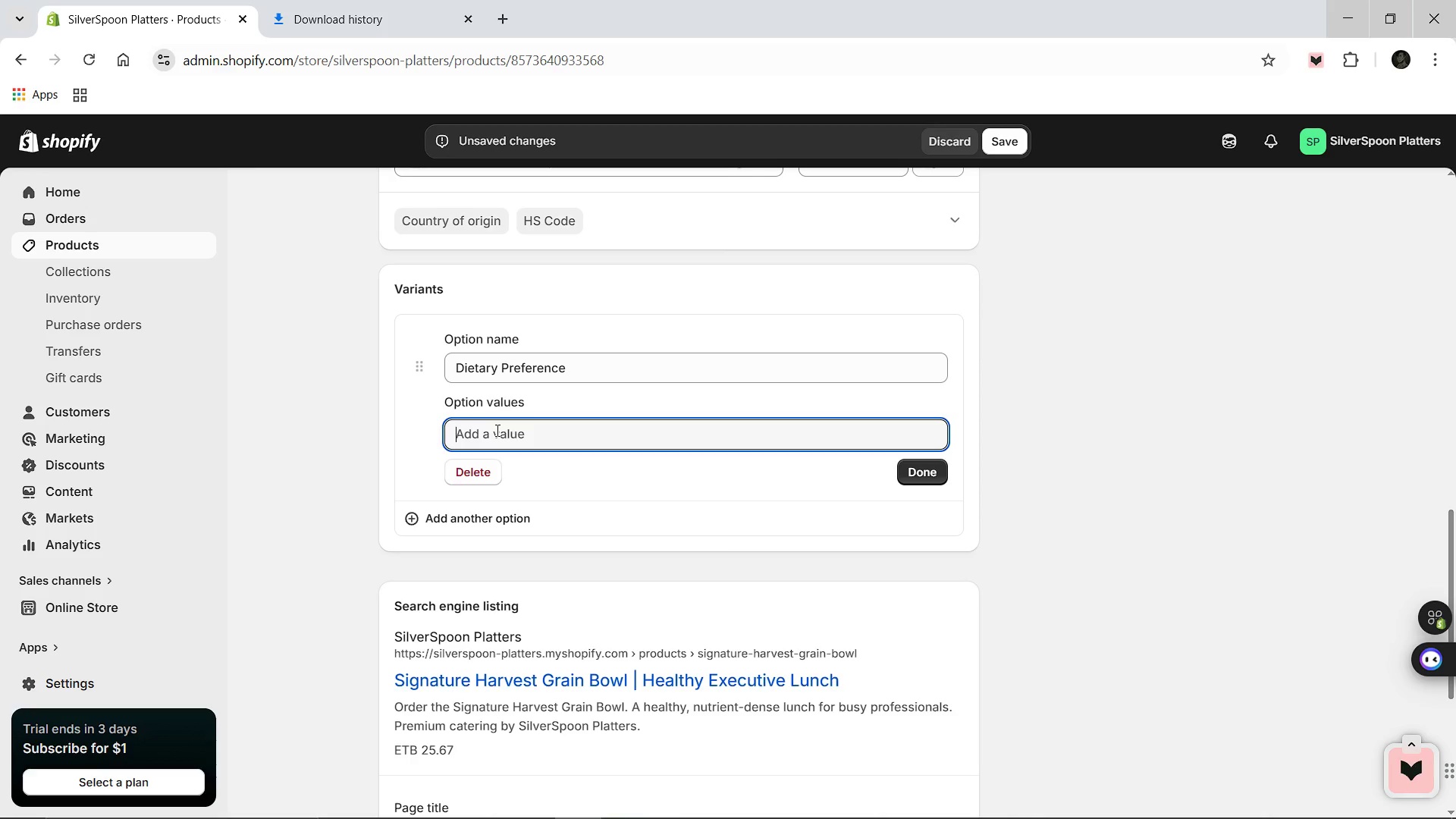 
type(Standard)
 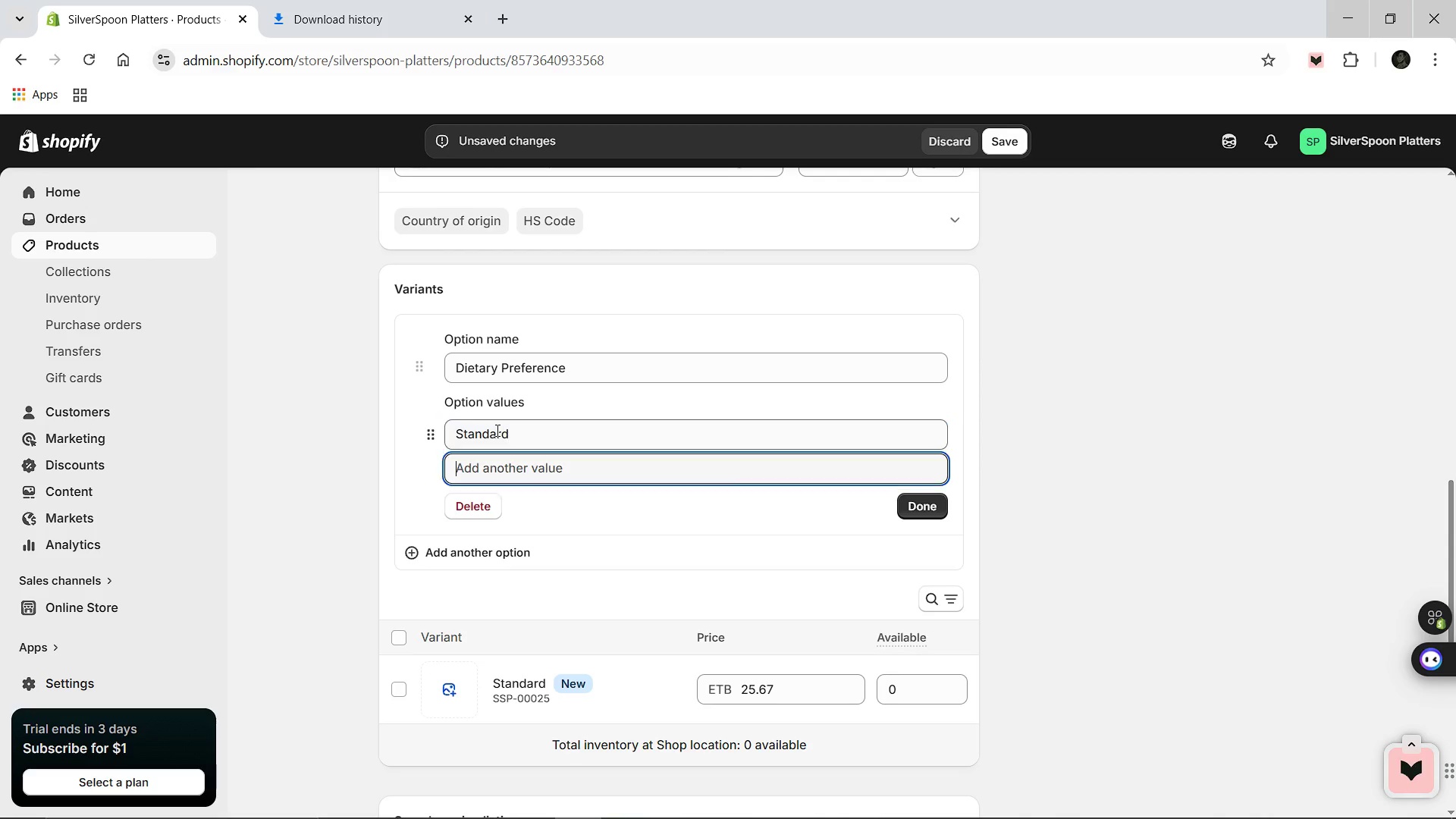 
key(Enter)
 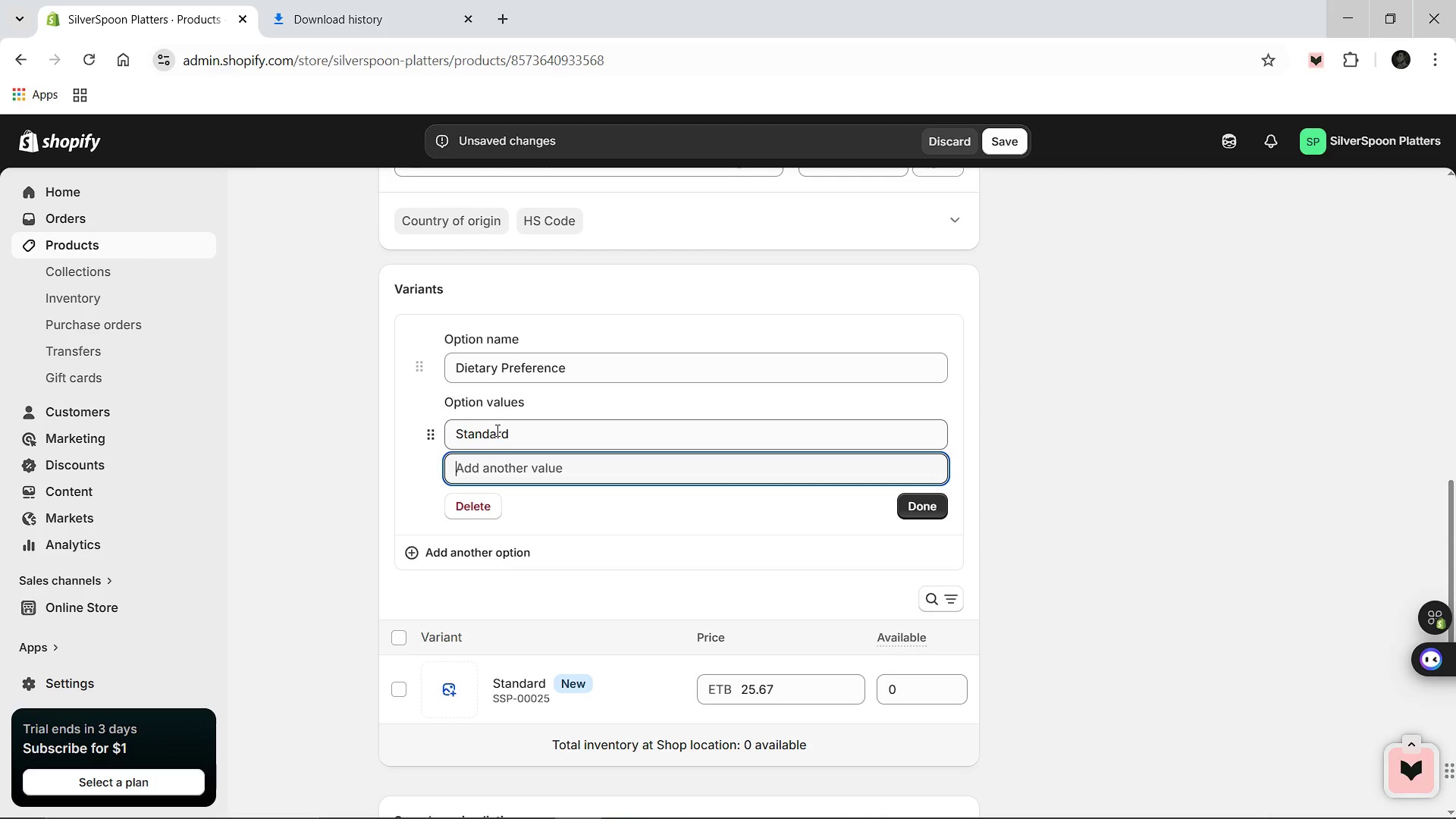 
type(Diary-Free)
 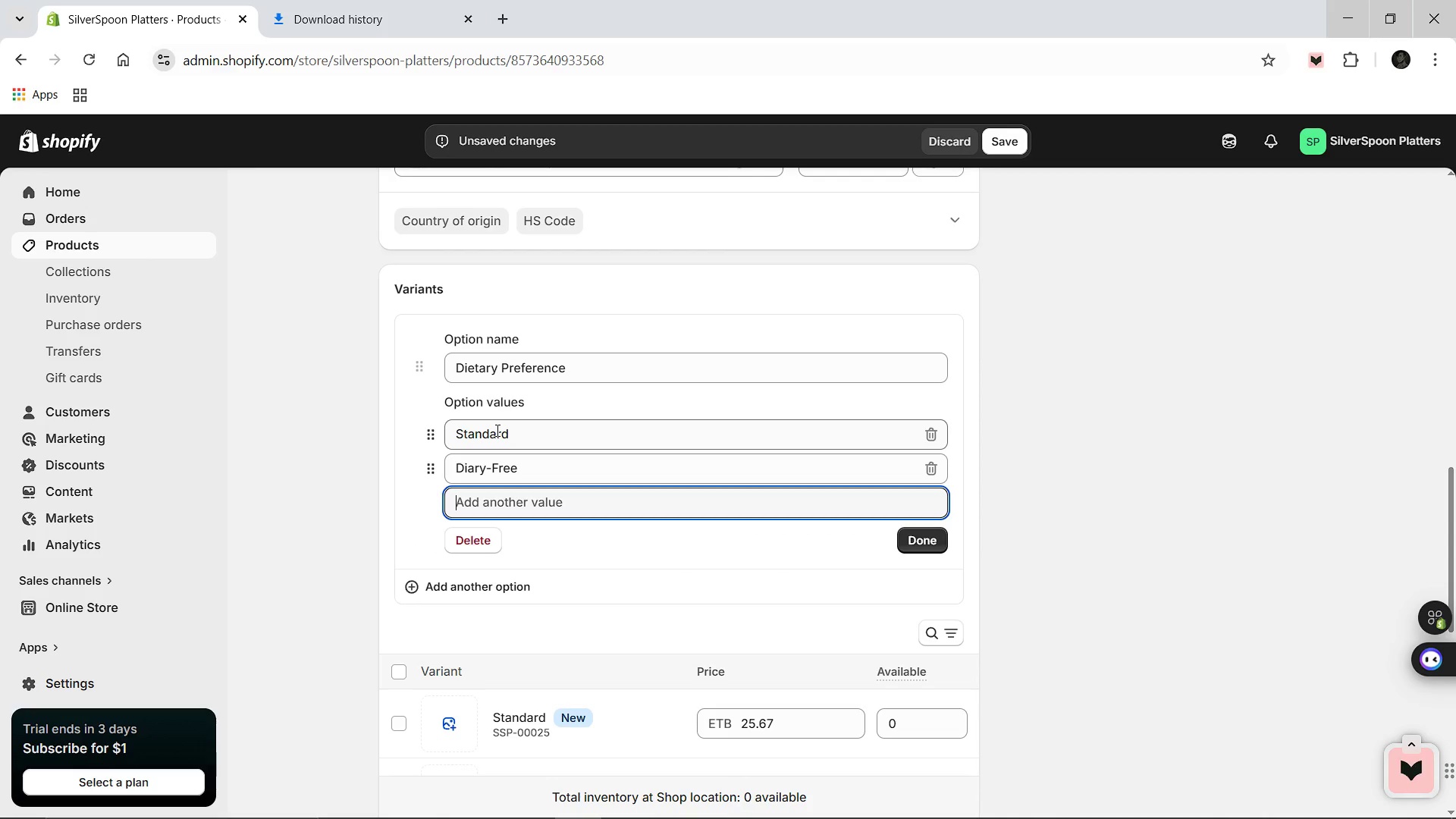 
 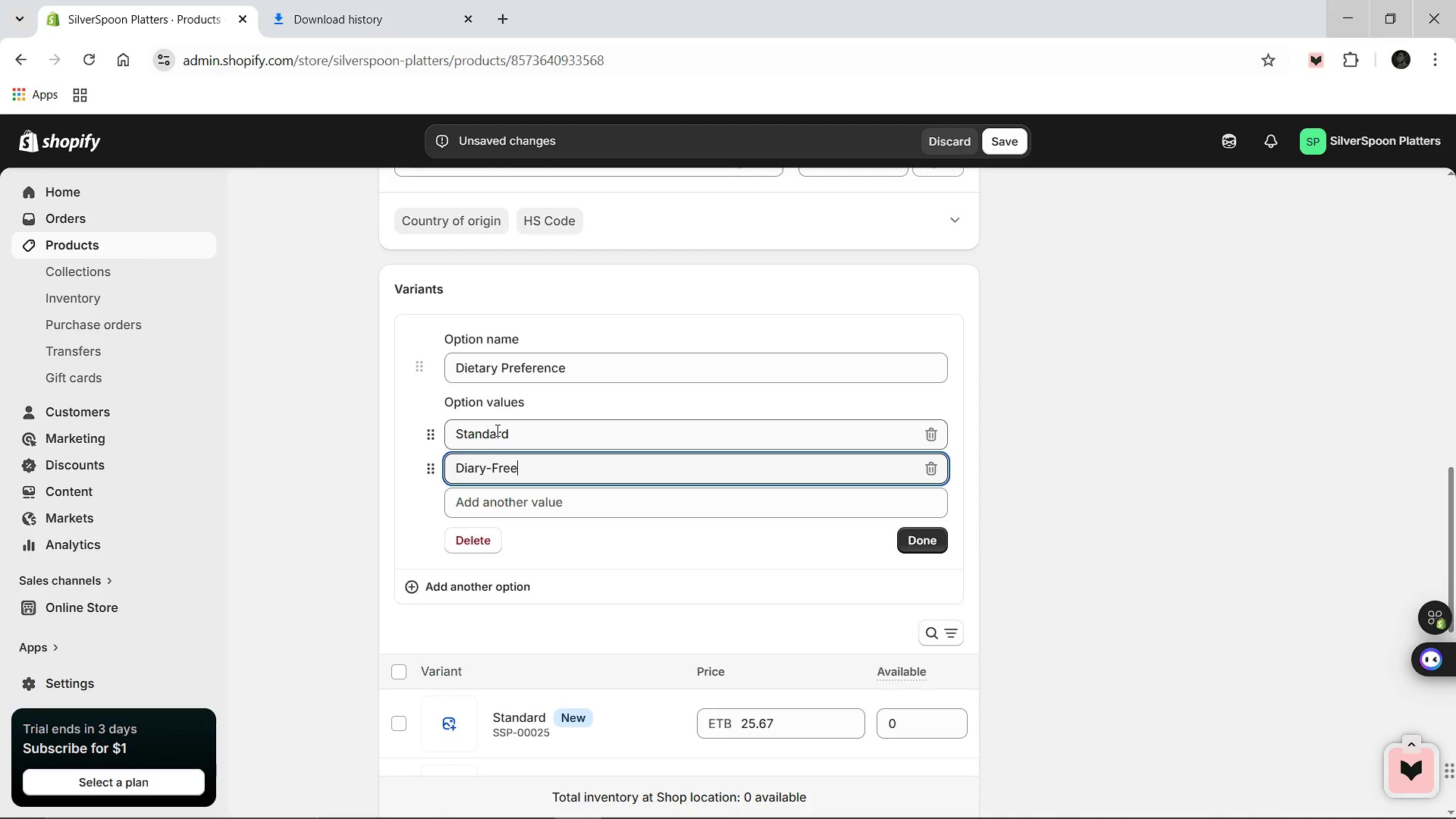 
key(Enter)
 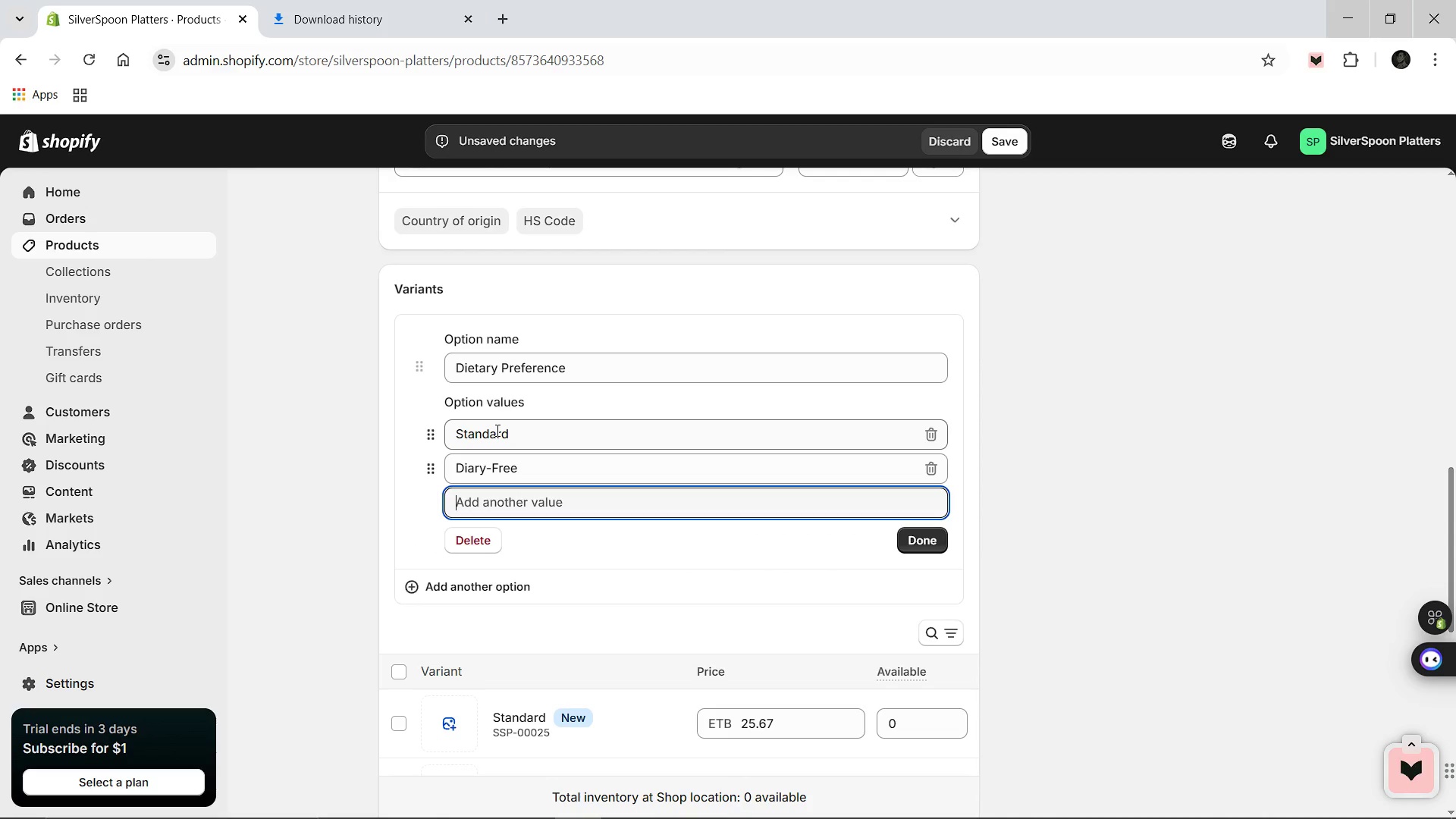 
type(Vegan)
 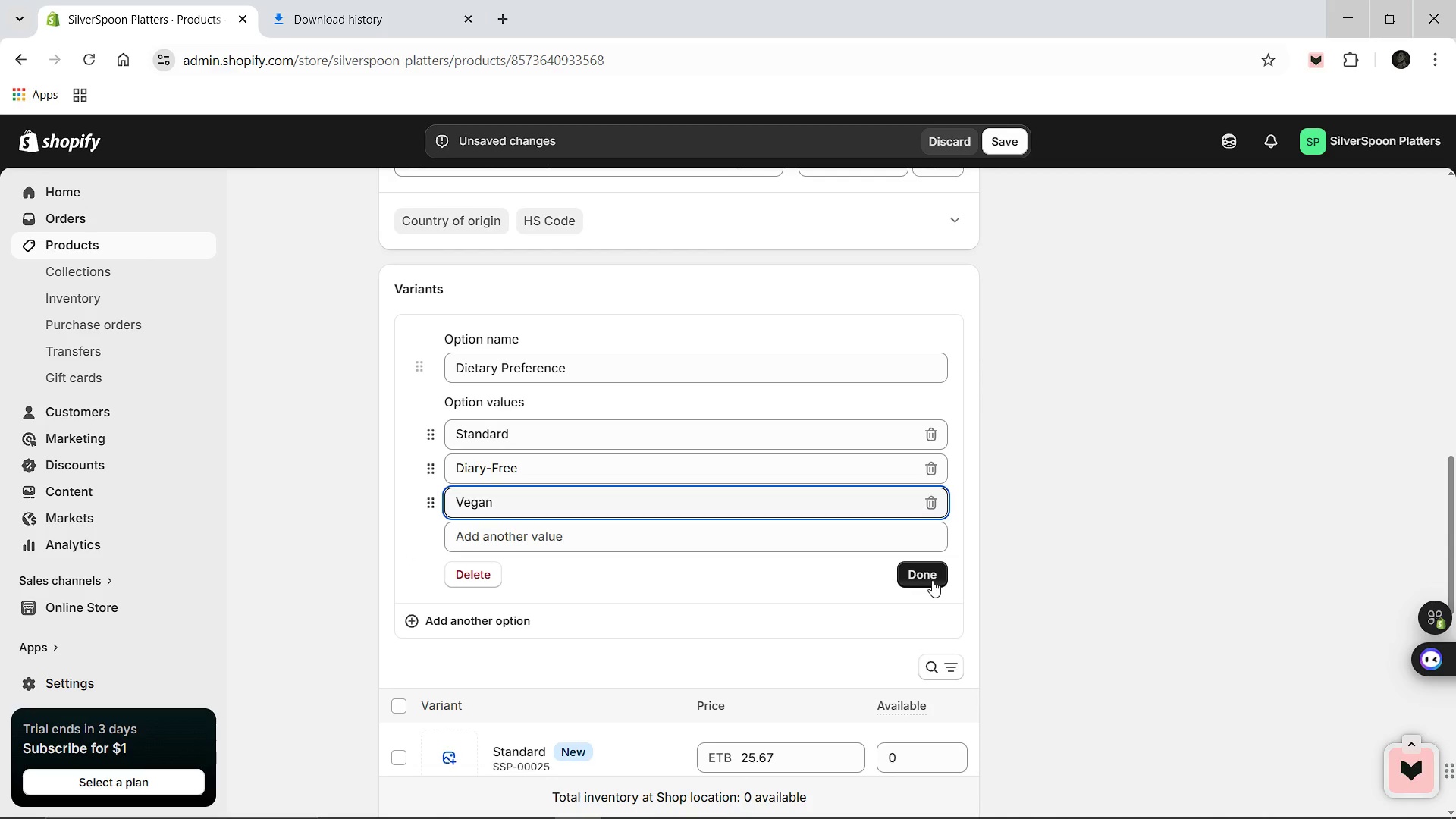 
left_click([932, 580])
 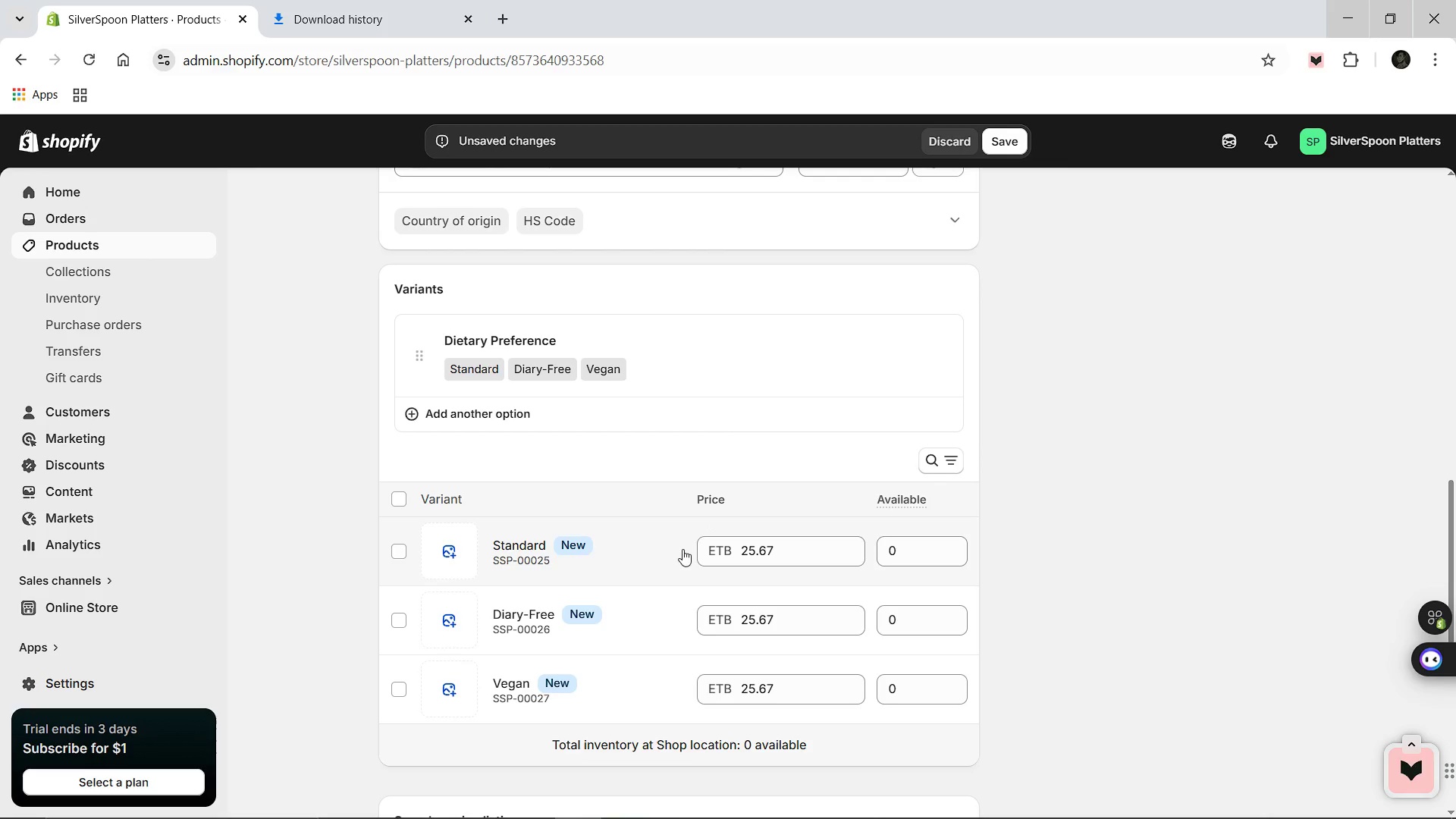 
left_click([541, 554])
 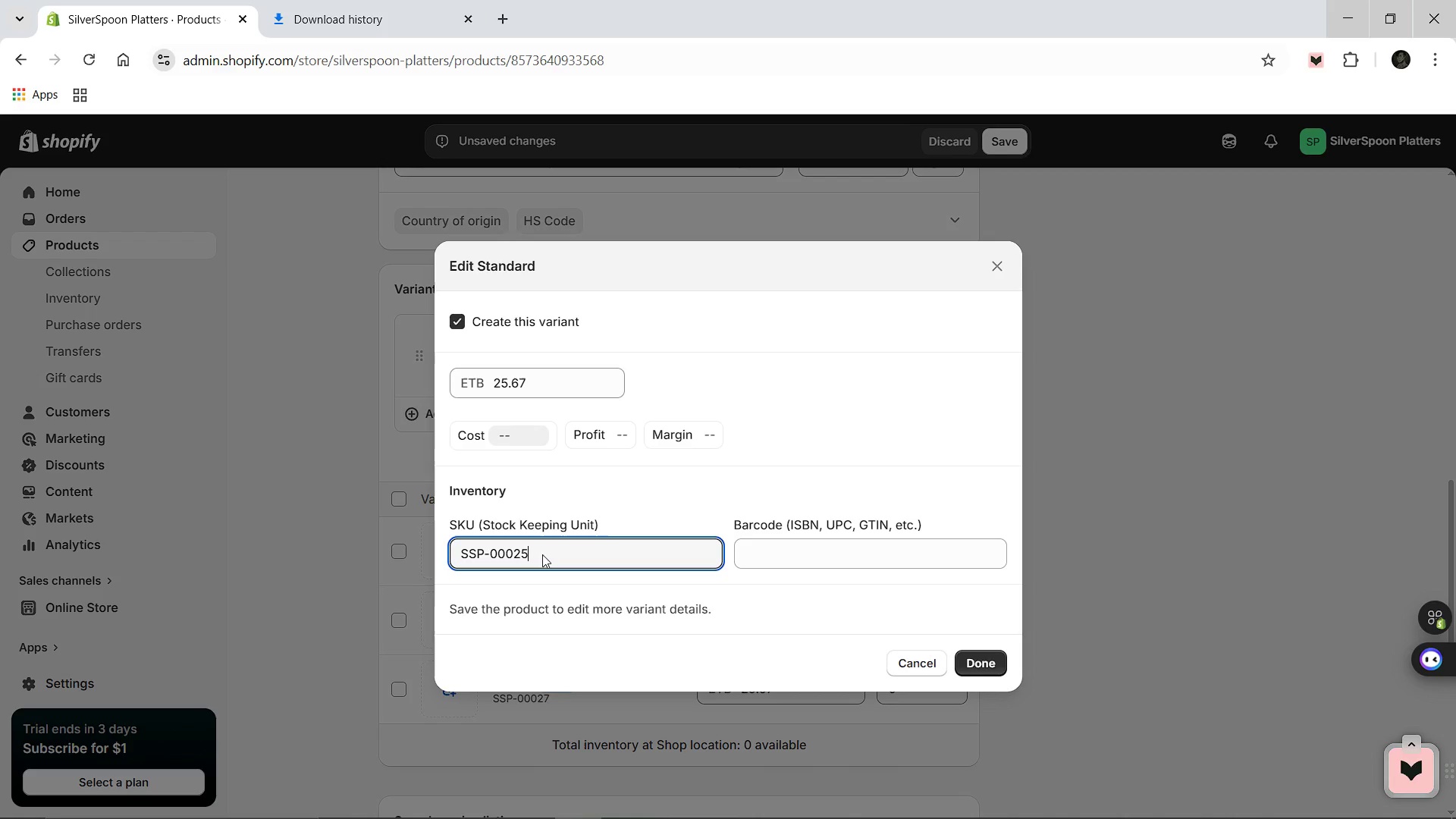 
left_click([542, 554])
 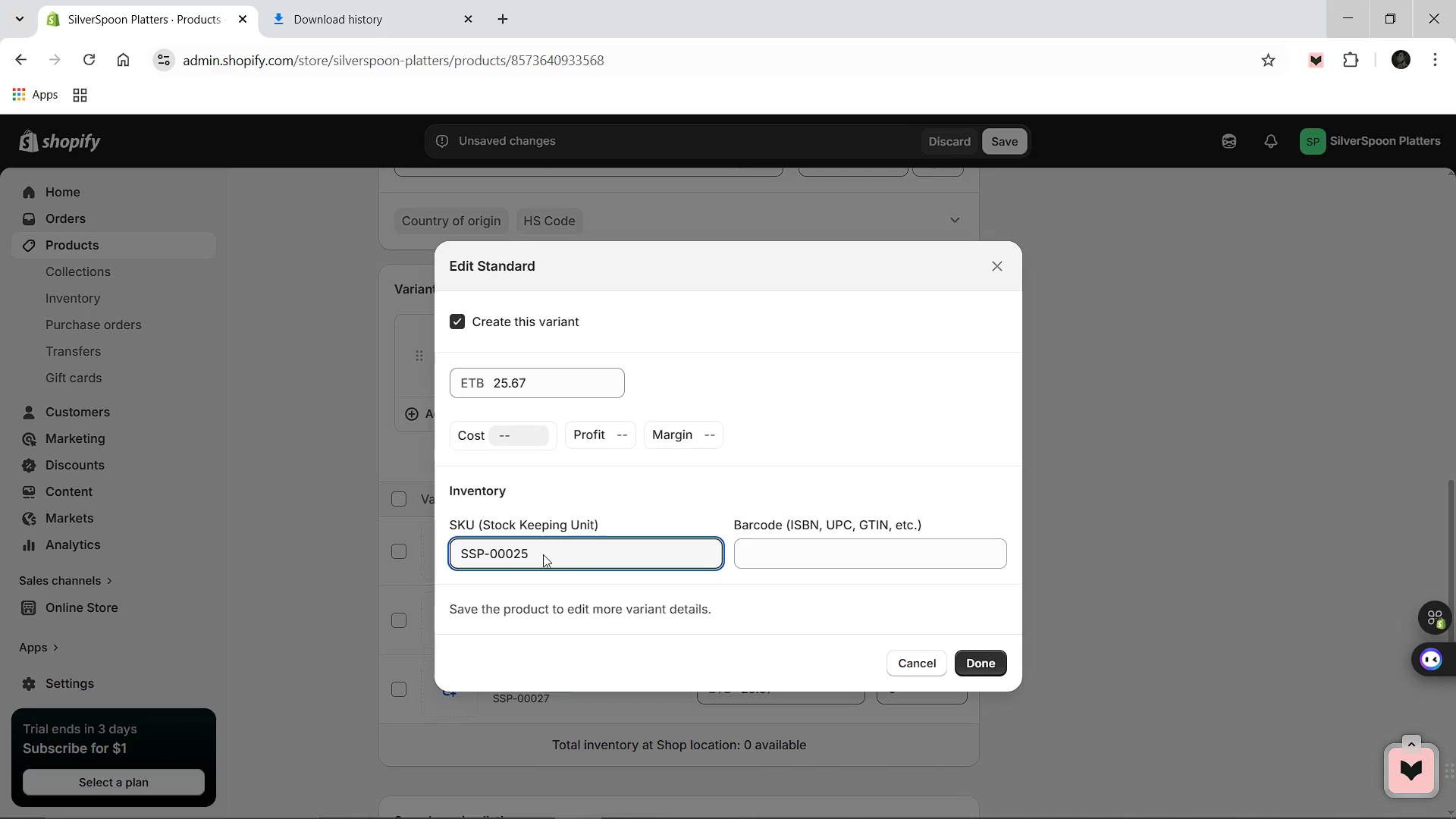 
key(Backspace)
key(Backspace)
type(43)
 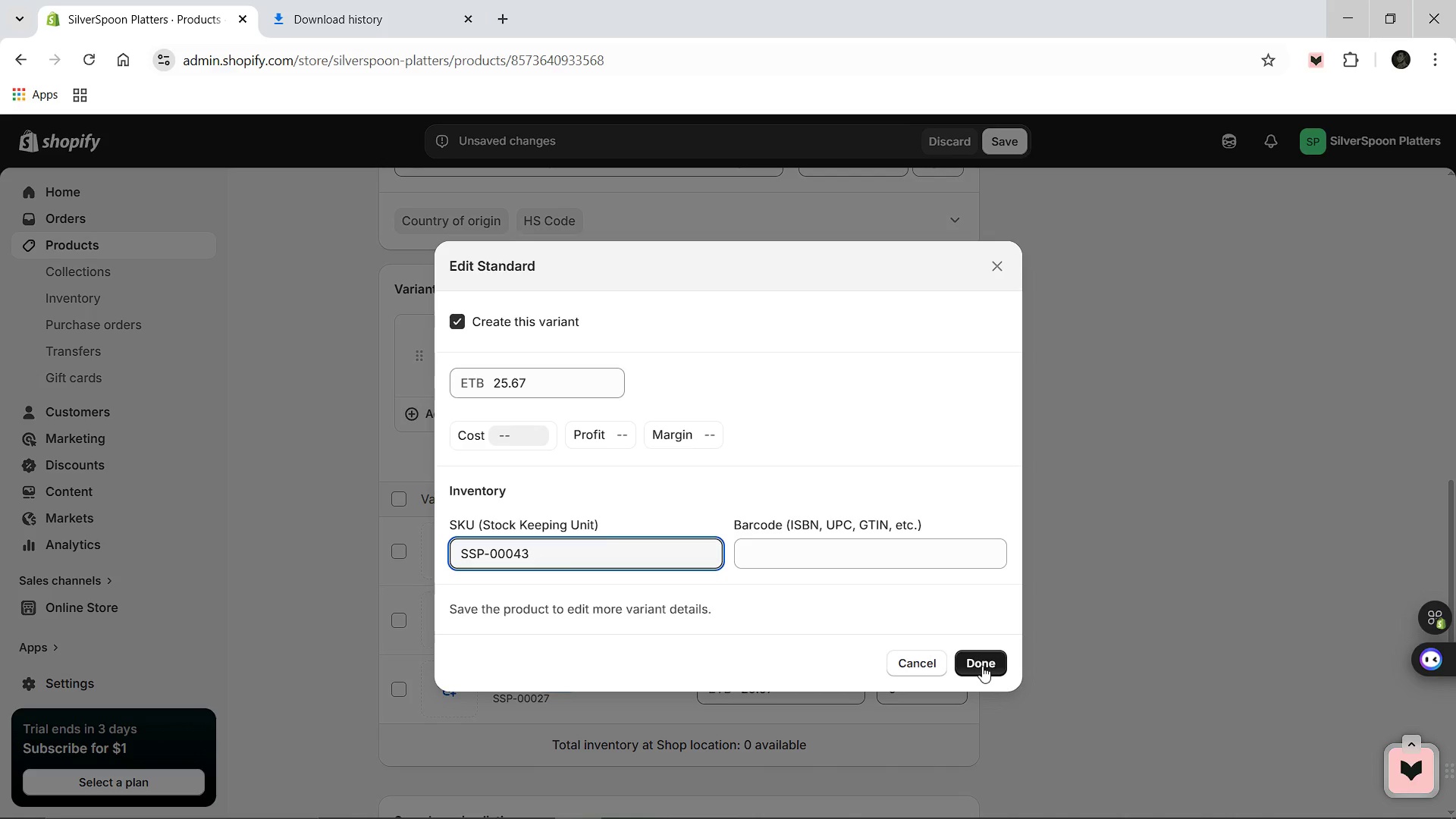 
left_click([981, 666])
 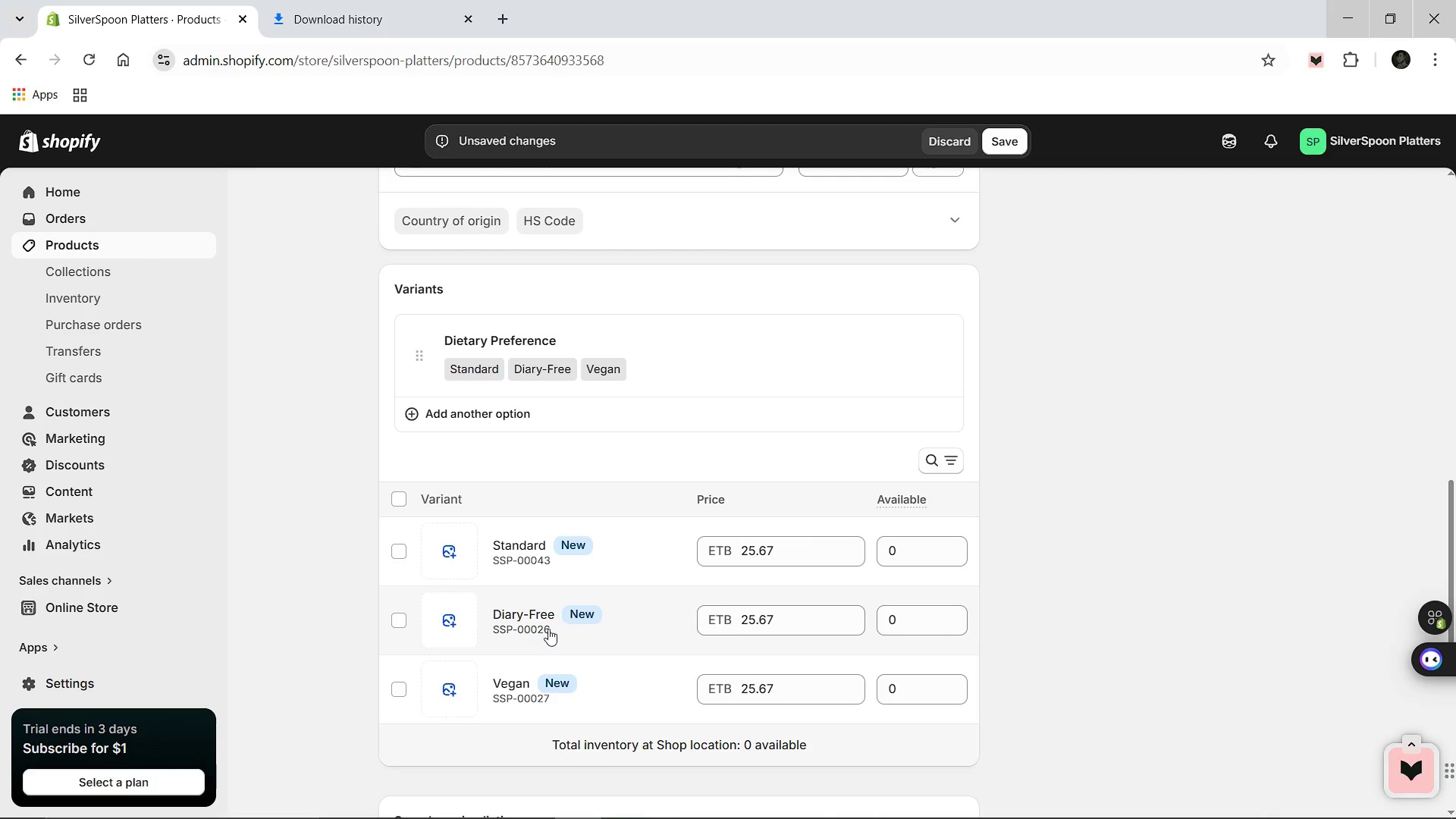 
left_click([548, 629])
 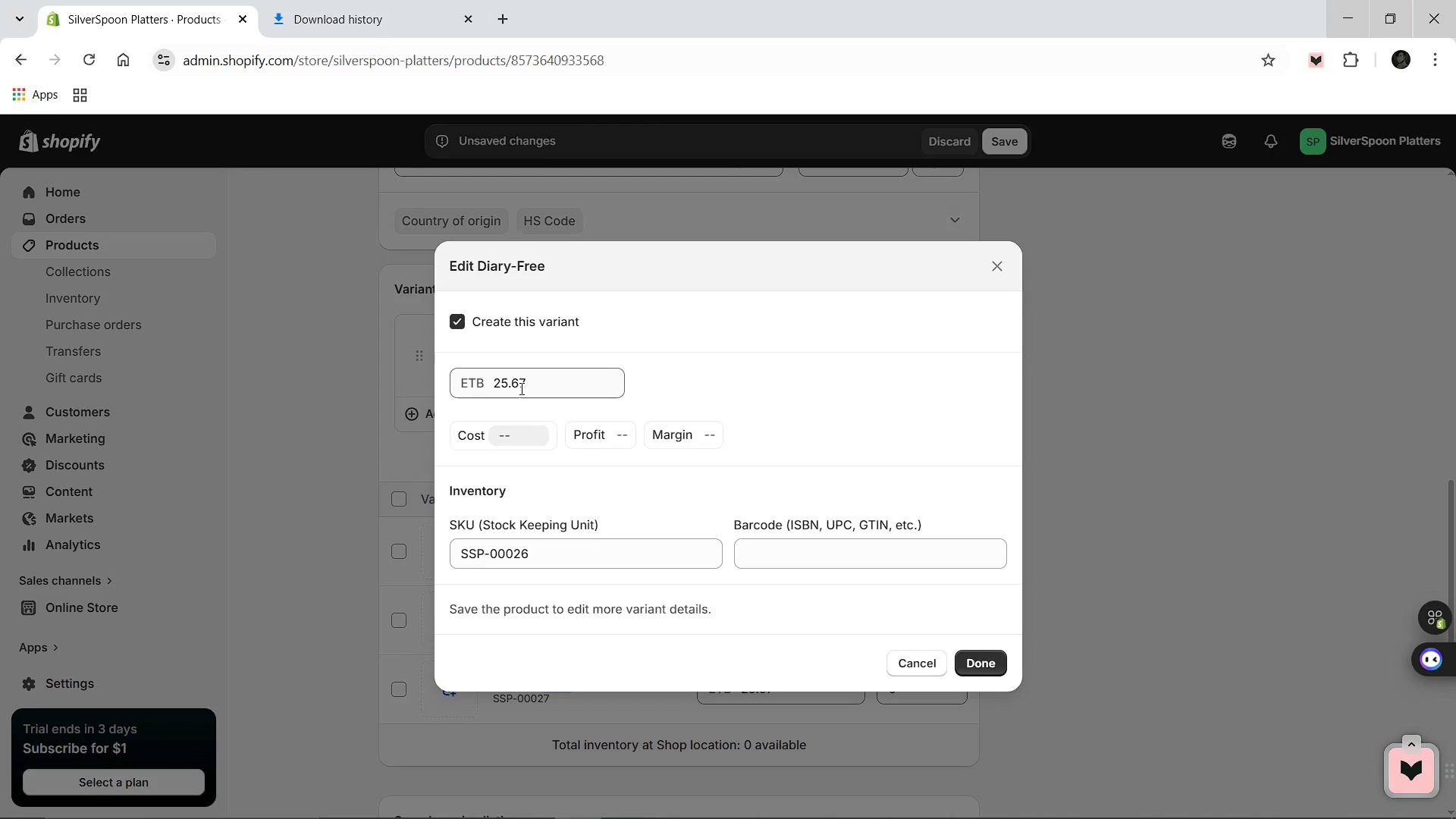 
left_click([520, 388])
 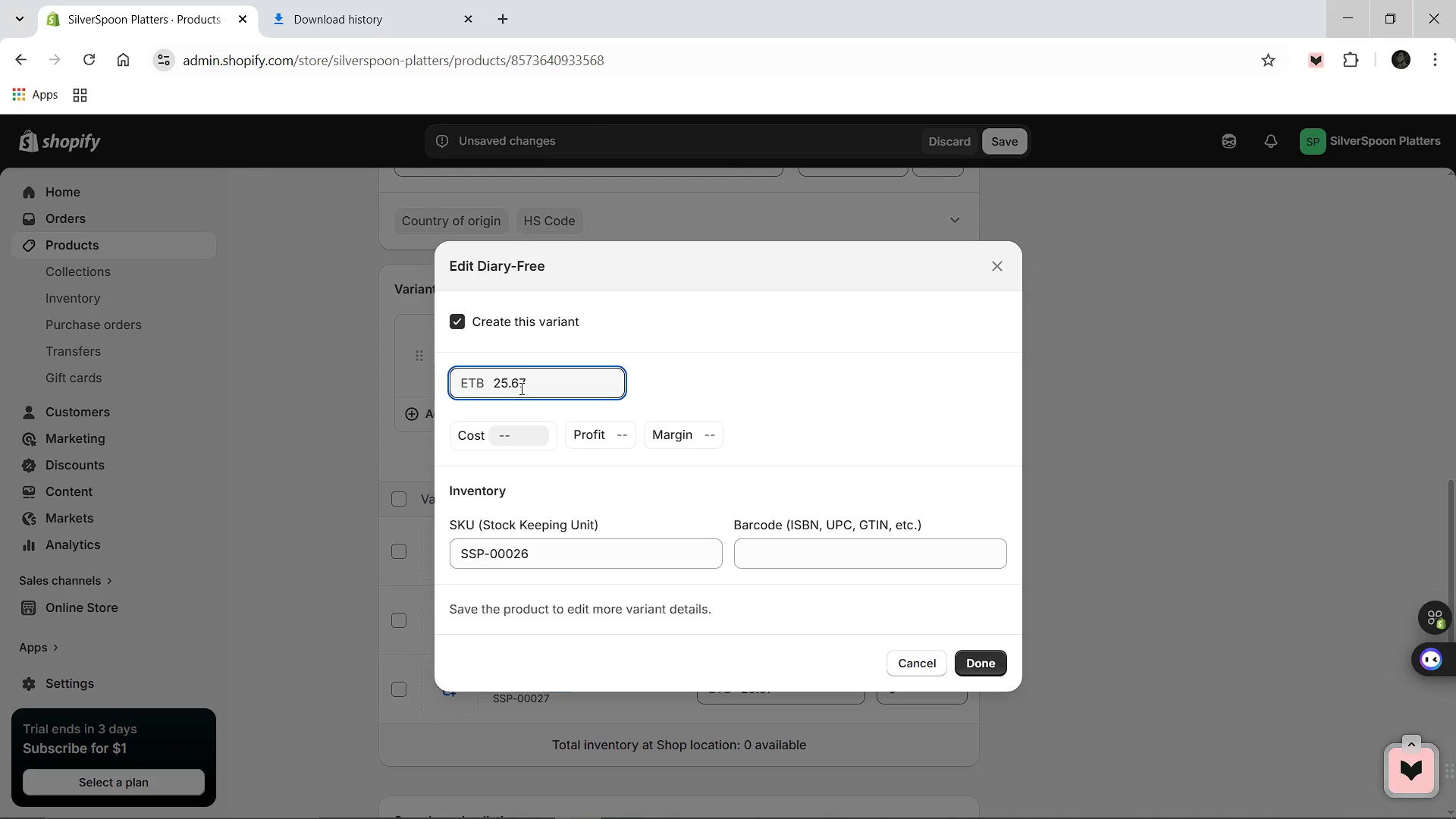 
key(Control+ControlLeft)
 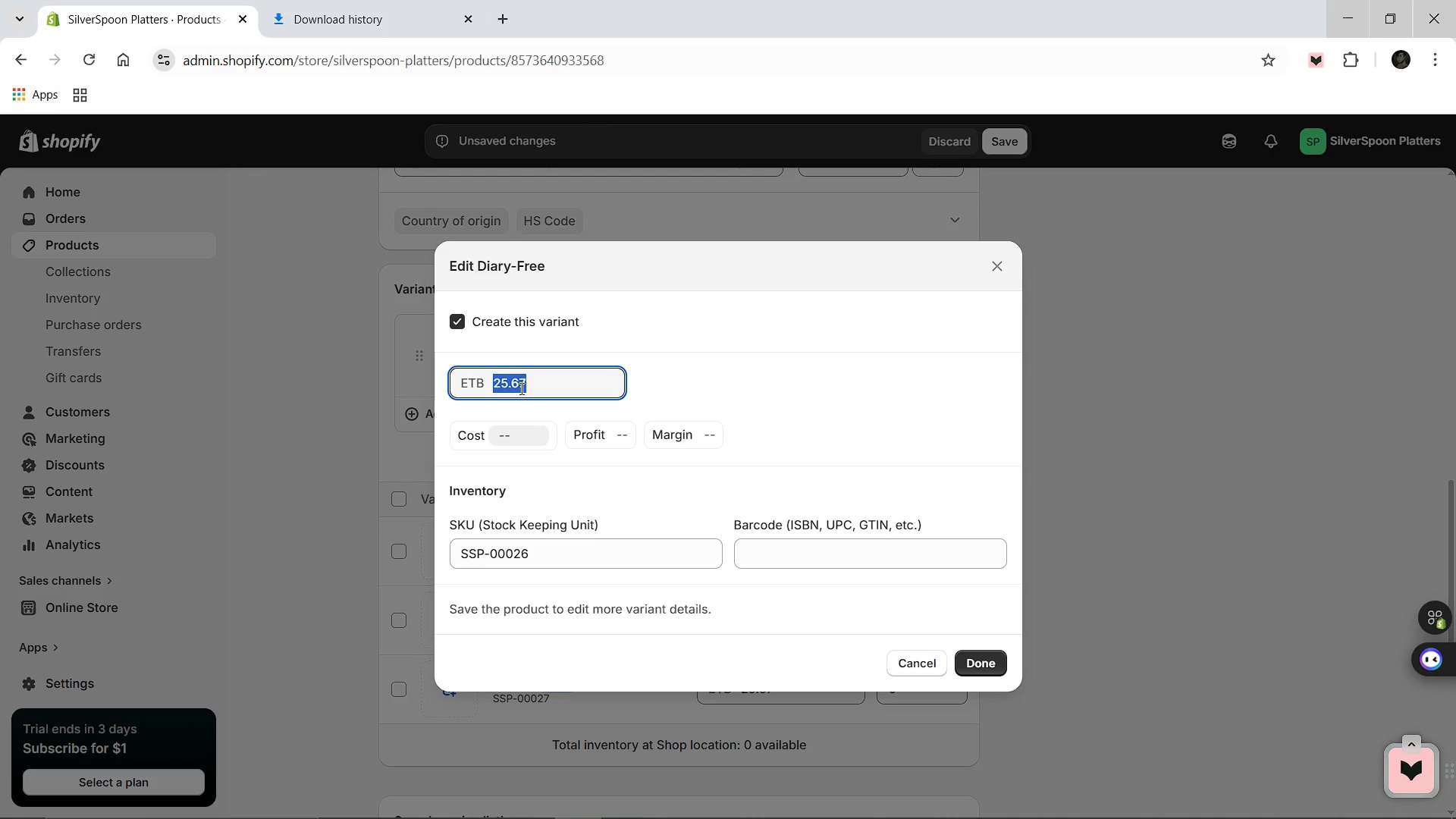 
key(Control+A)
 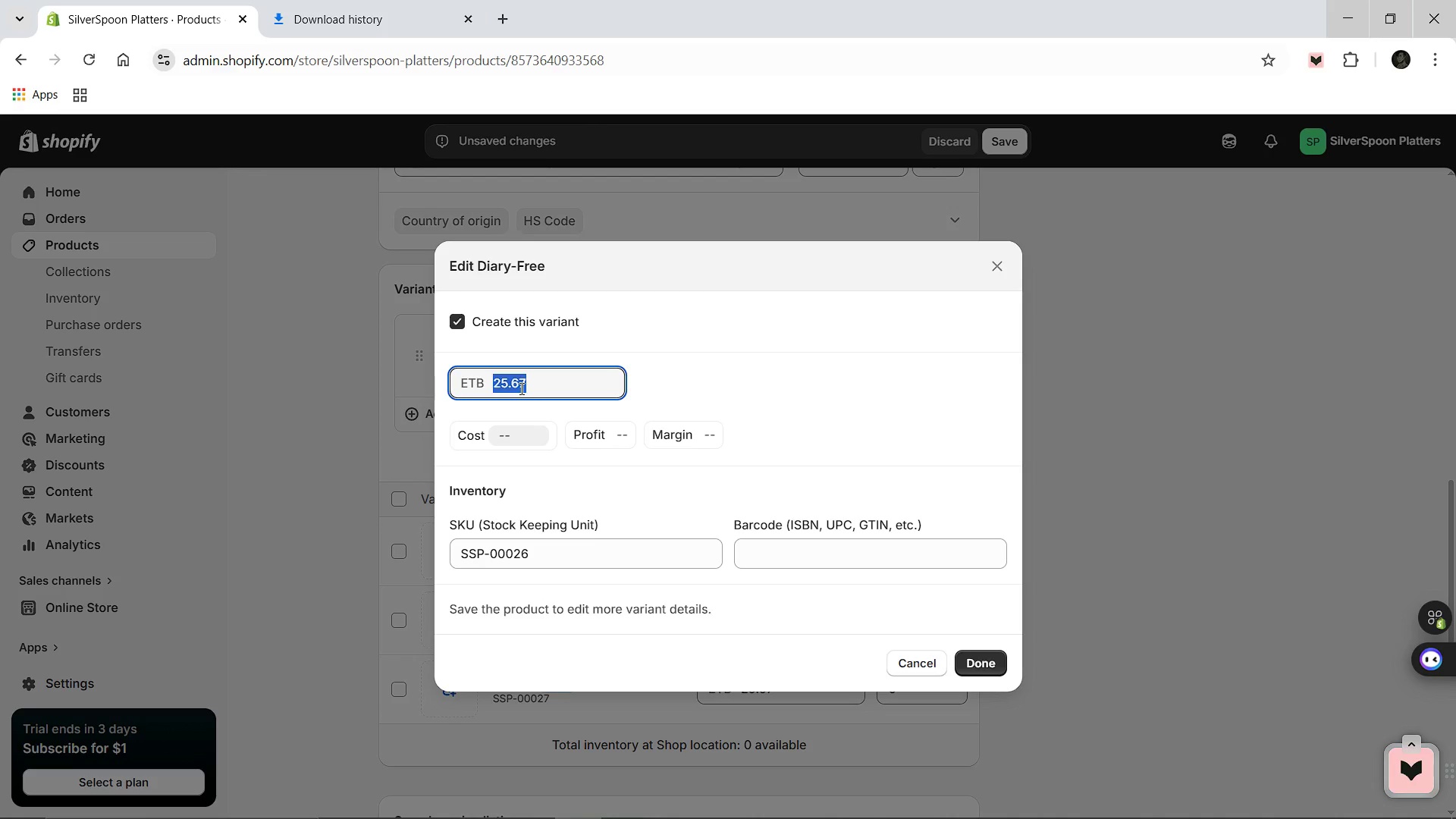 
type(103.81)
 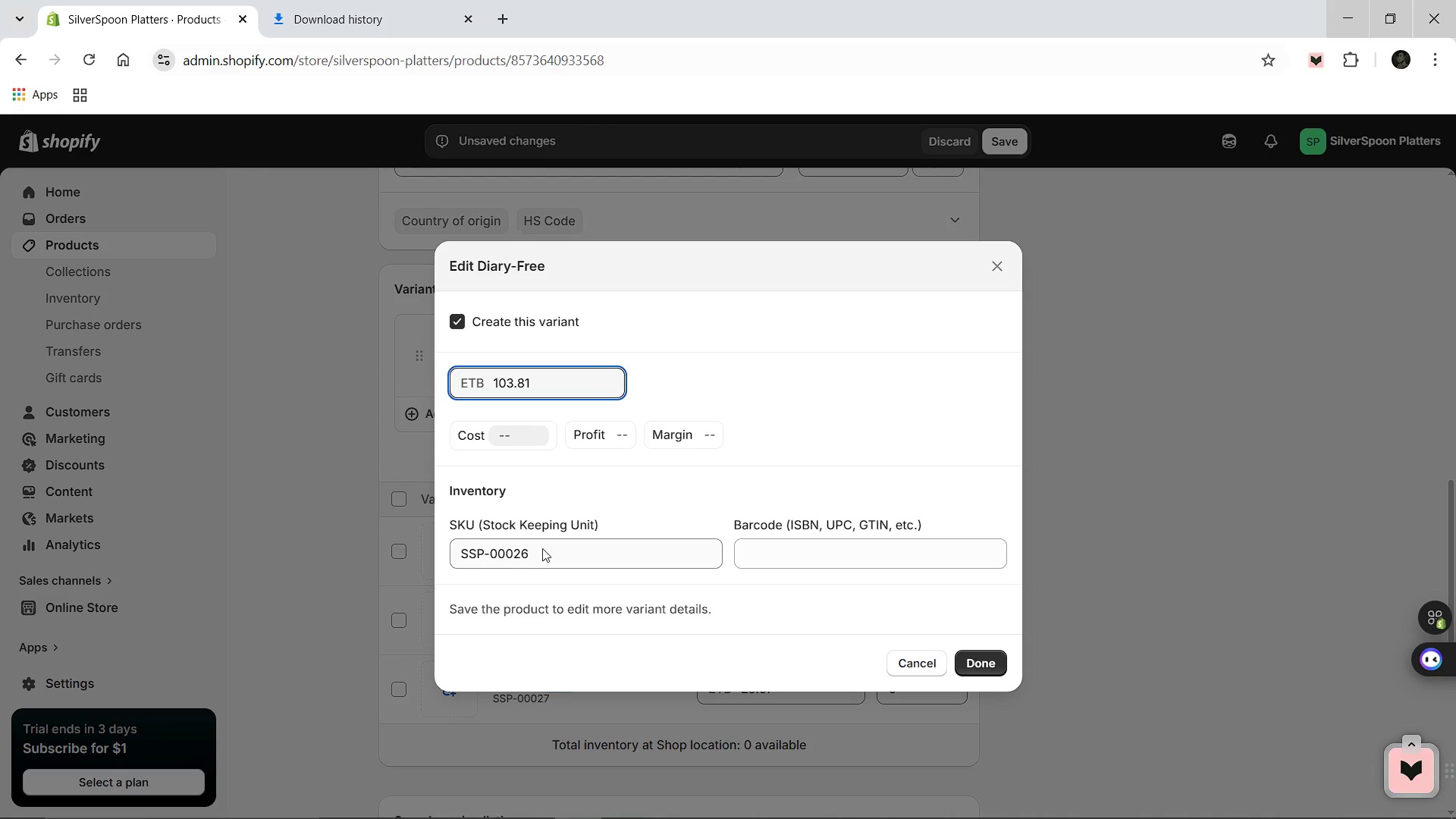 
left_click([539, 551])
 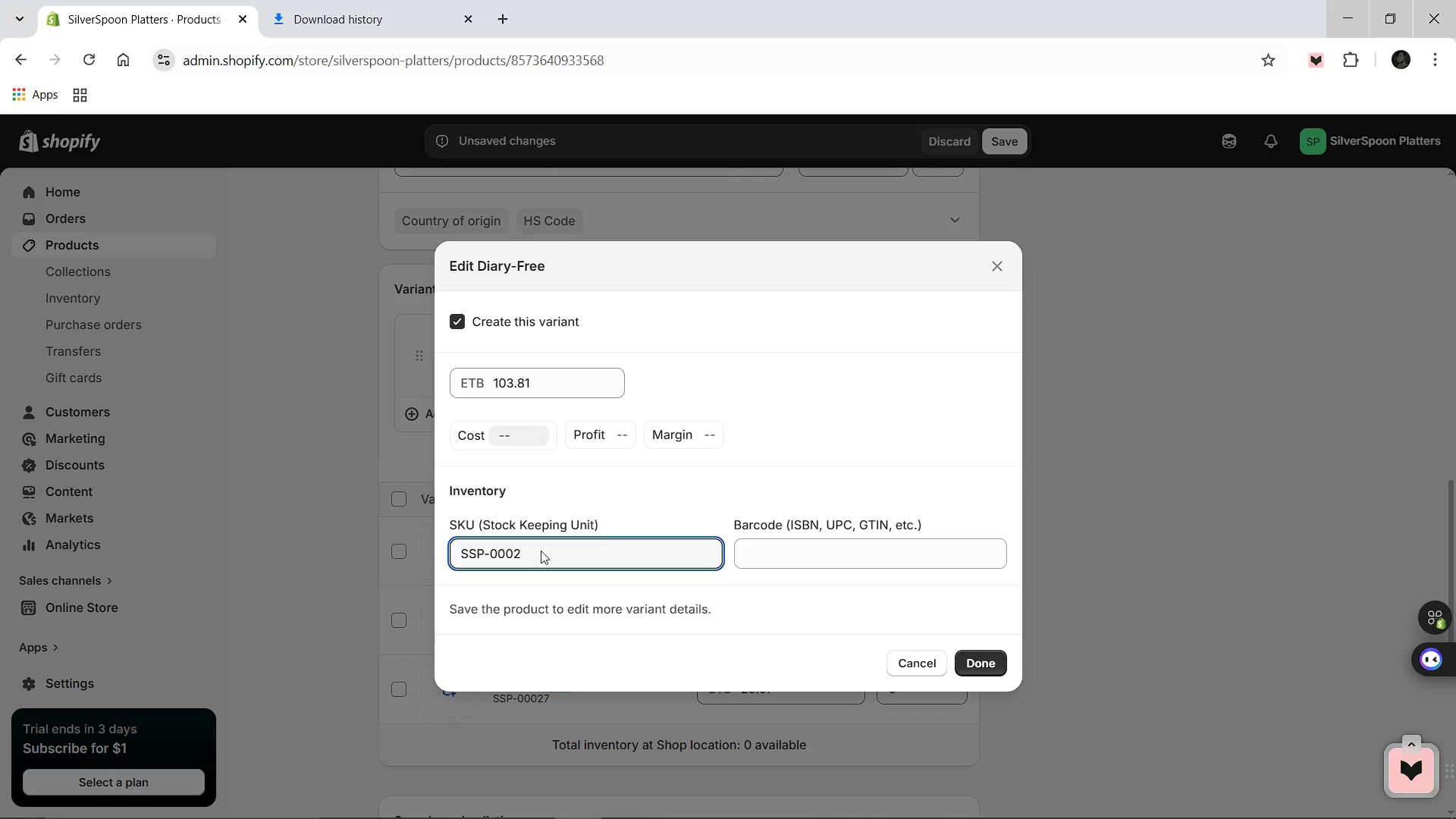 
key(Backspace)
 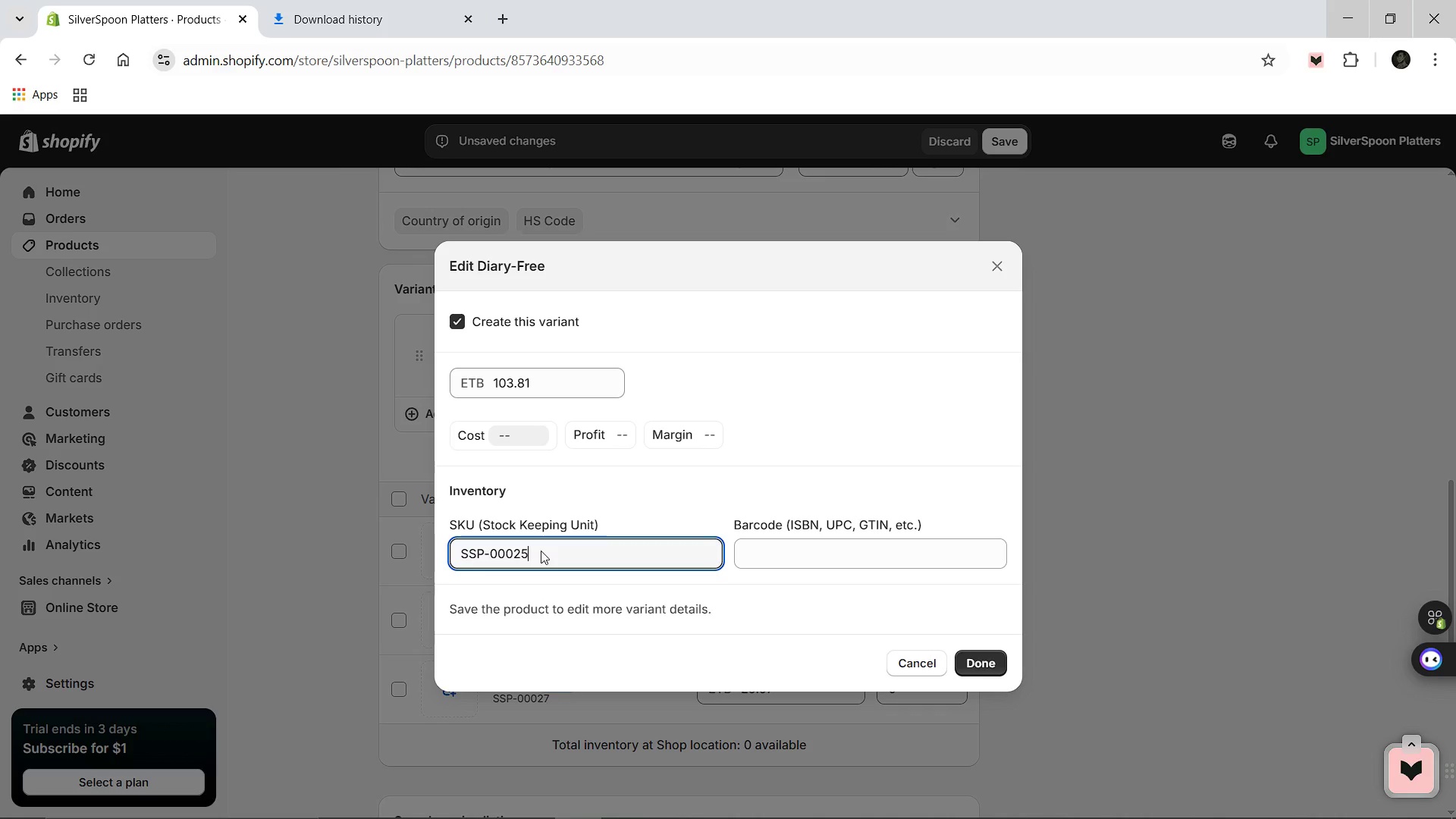 
key(5)
 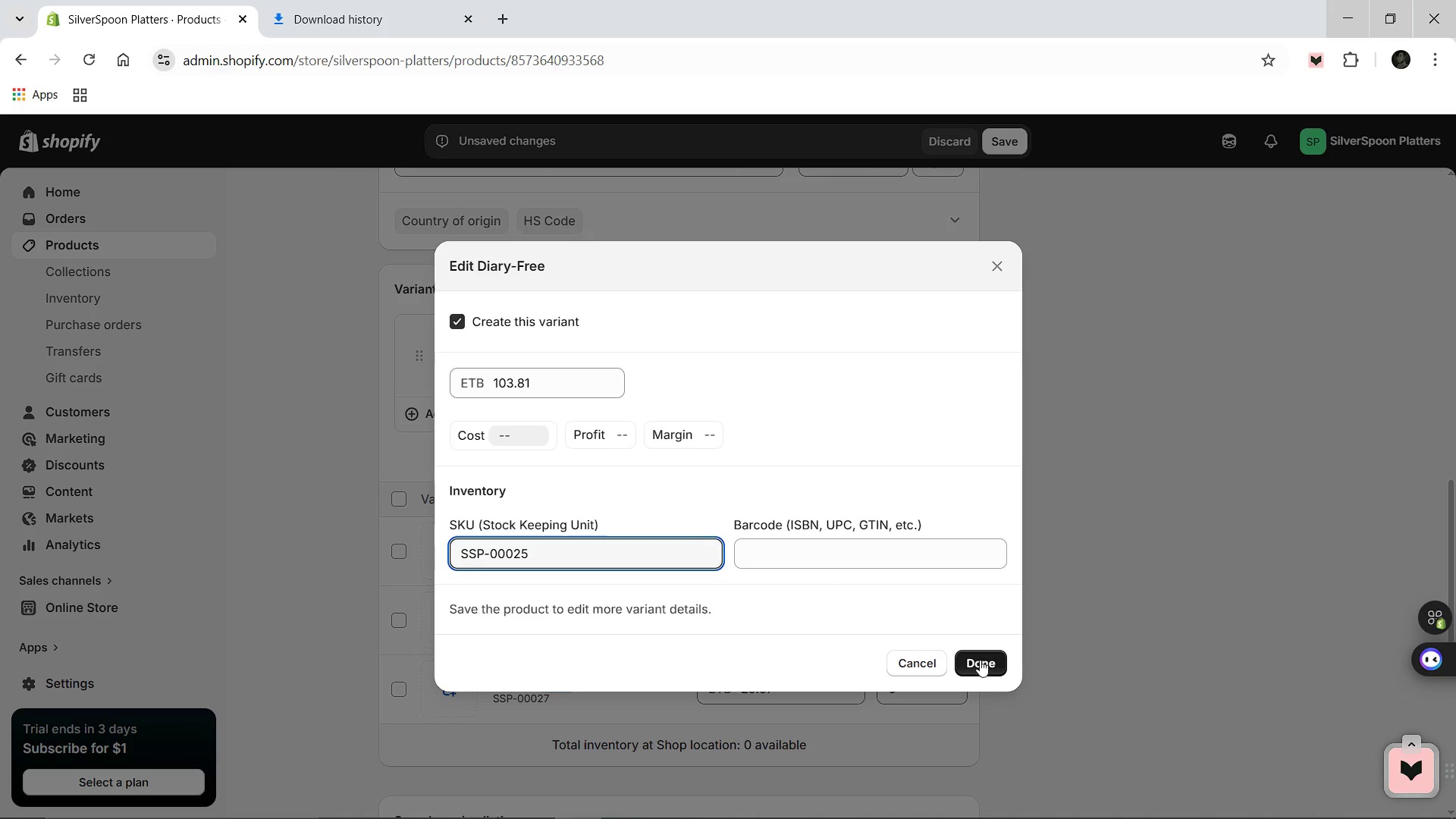 
left_click([979, 661])
 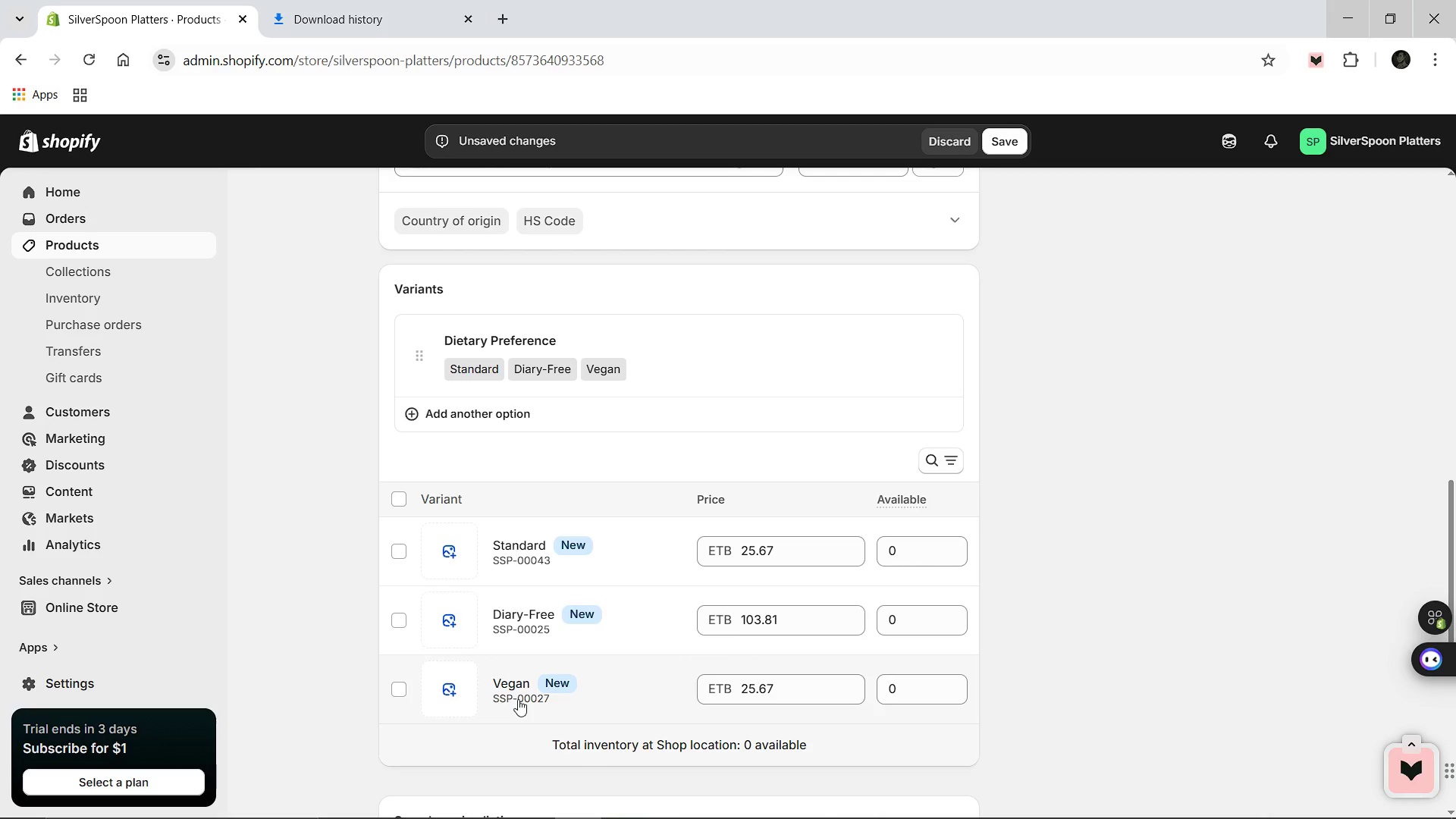 
left_click([518, 699])
 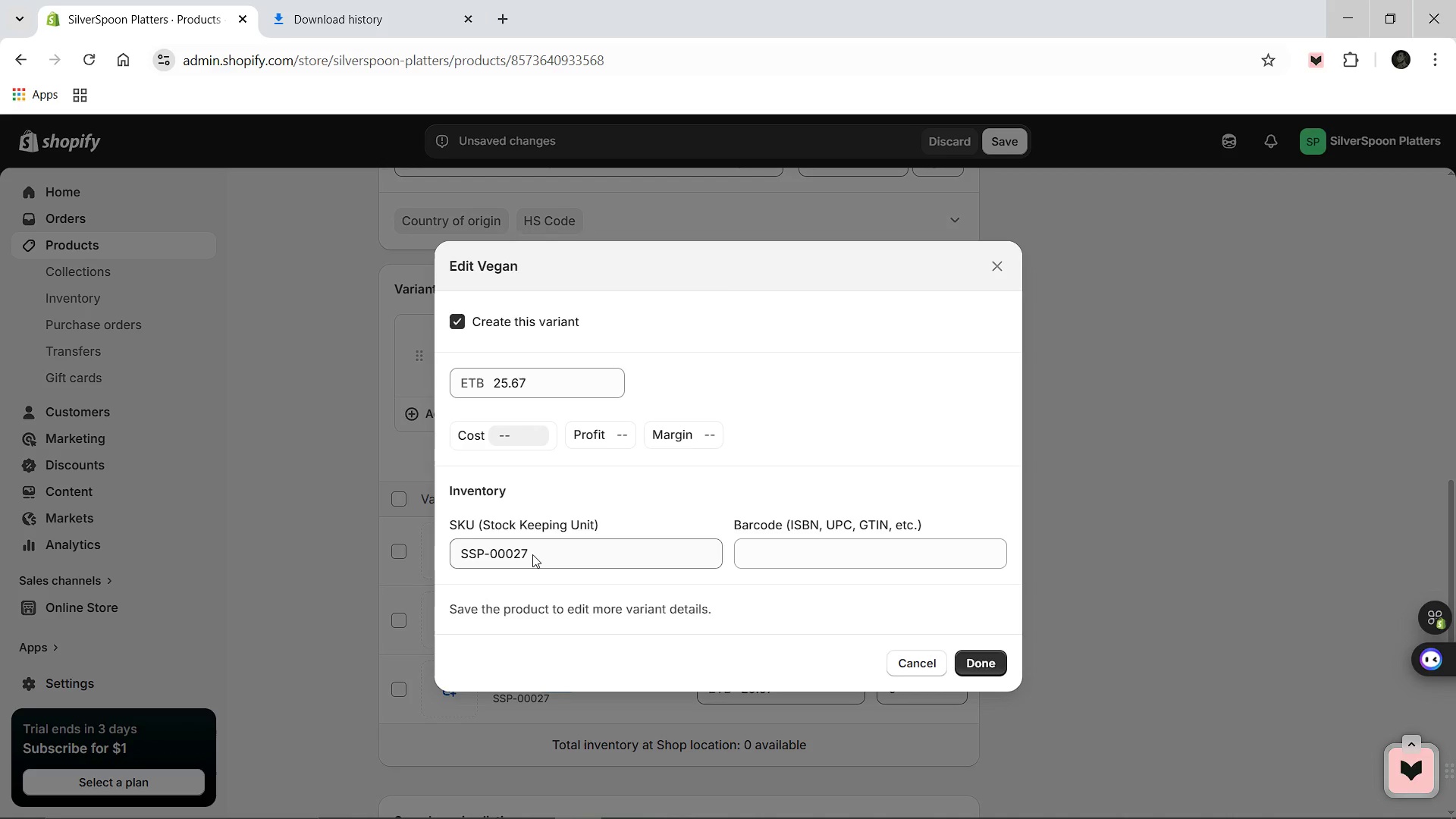 
left_click([532, 554])
 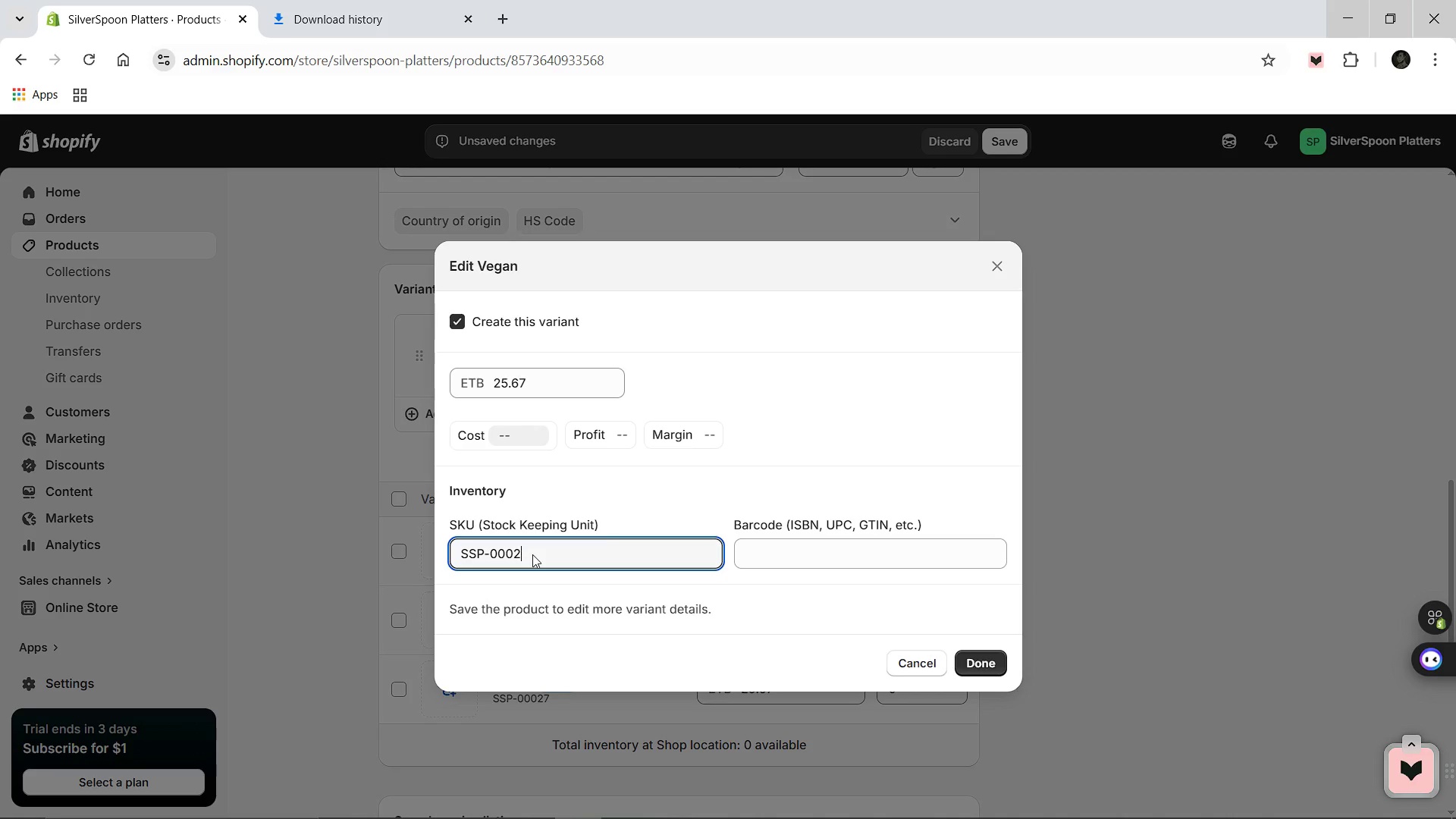 
key(Backspace)
key(Backspace)
type(49)
 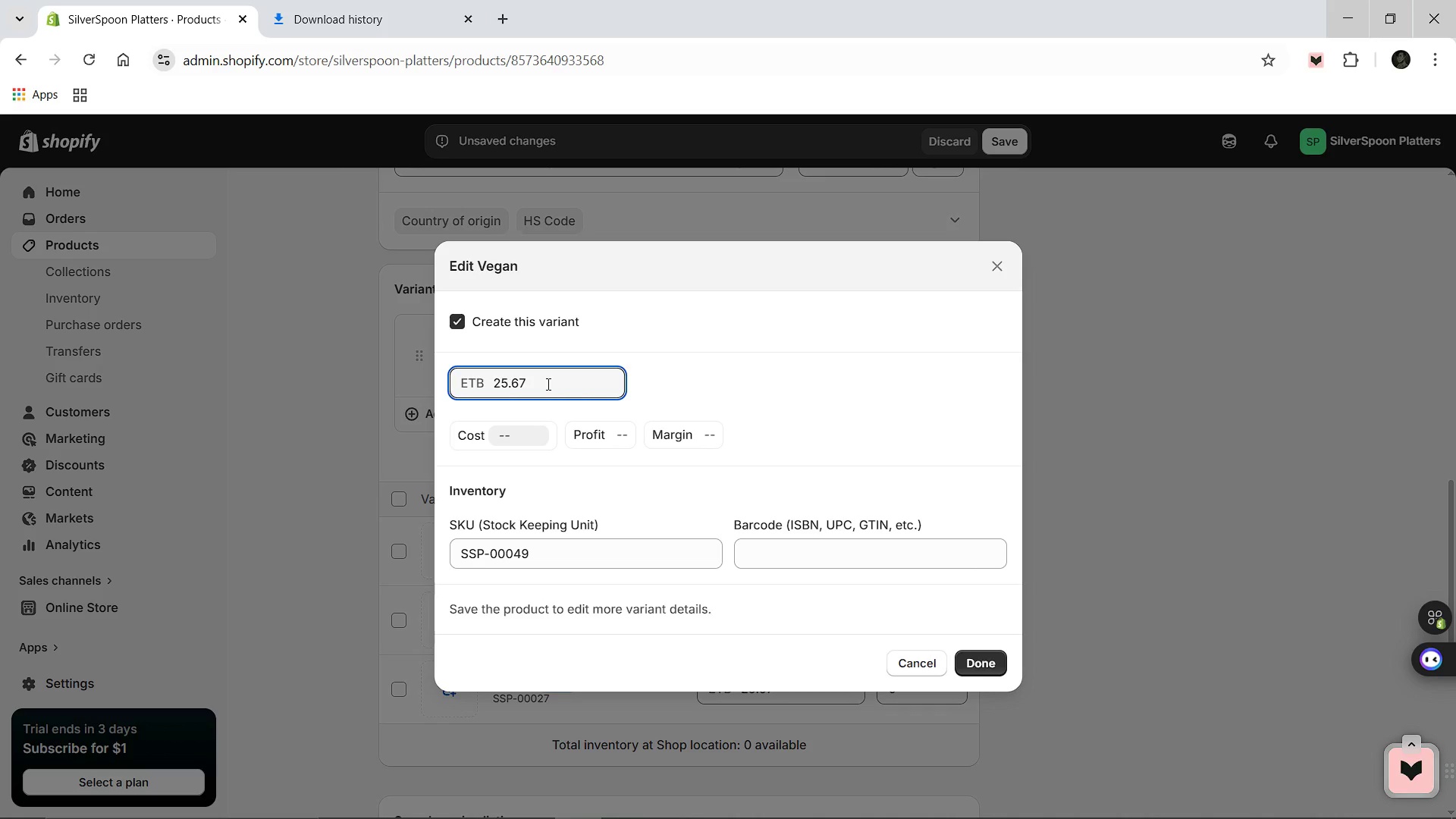 
key(Control+A)
 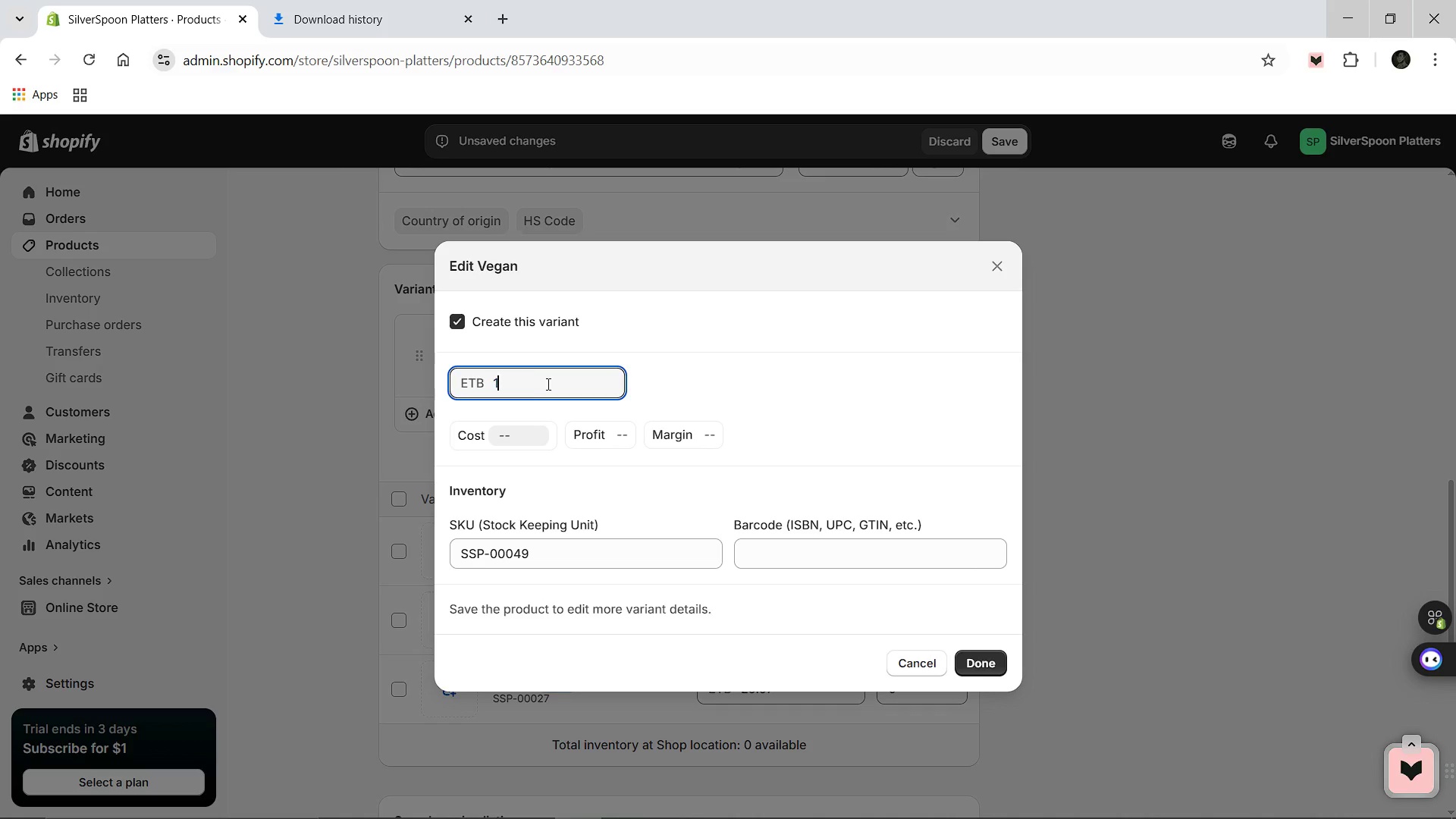 
type(105.39)
 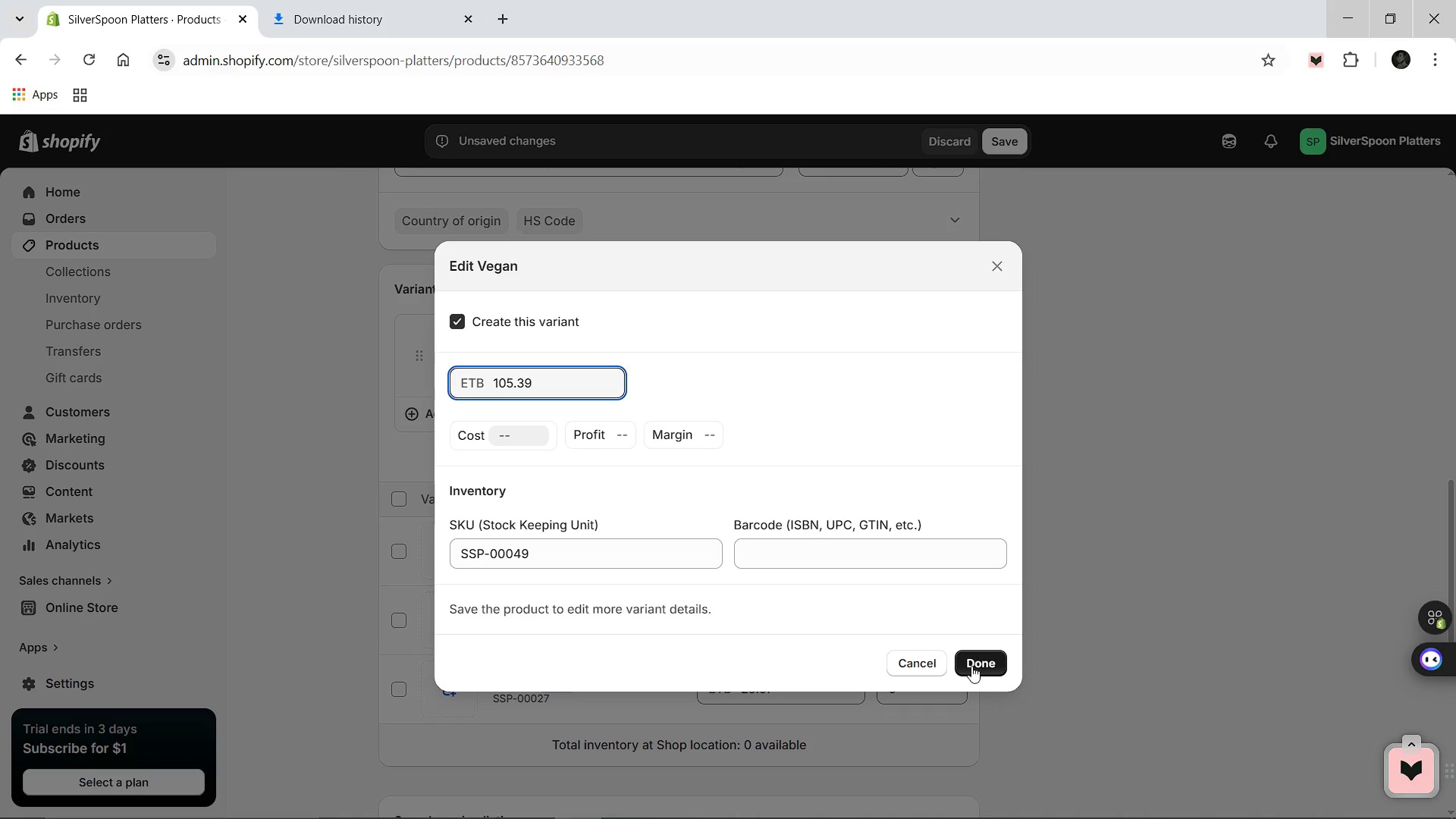 
left_click([973, 664])
 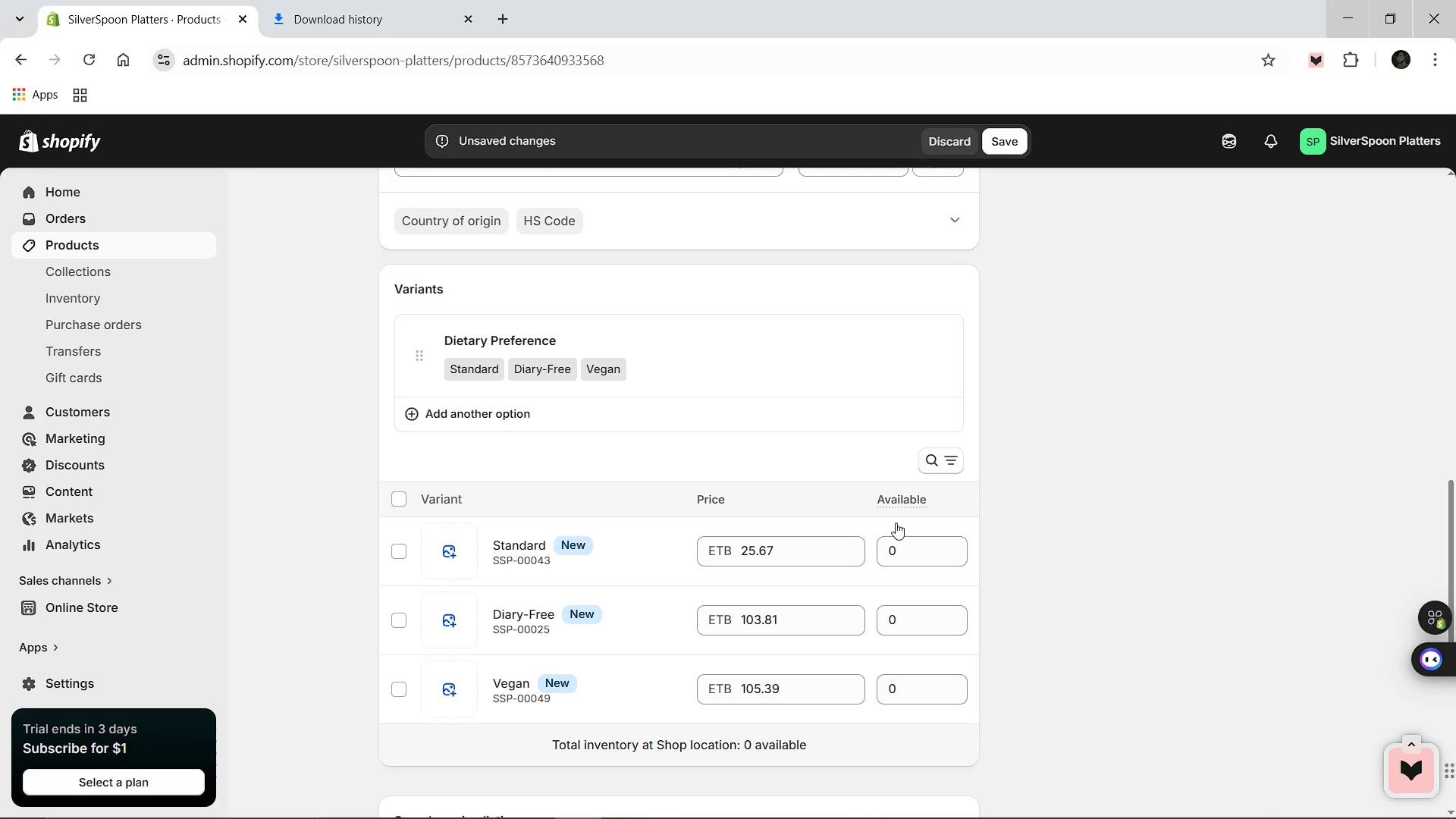 
left_click([901, 541])
 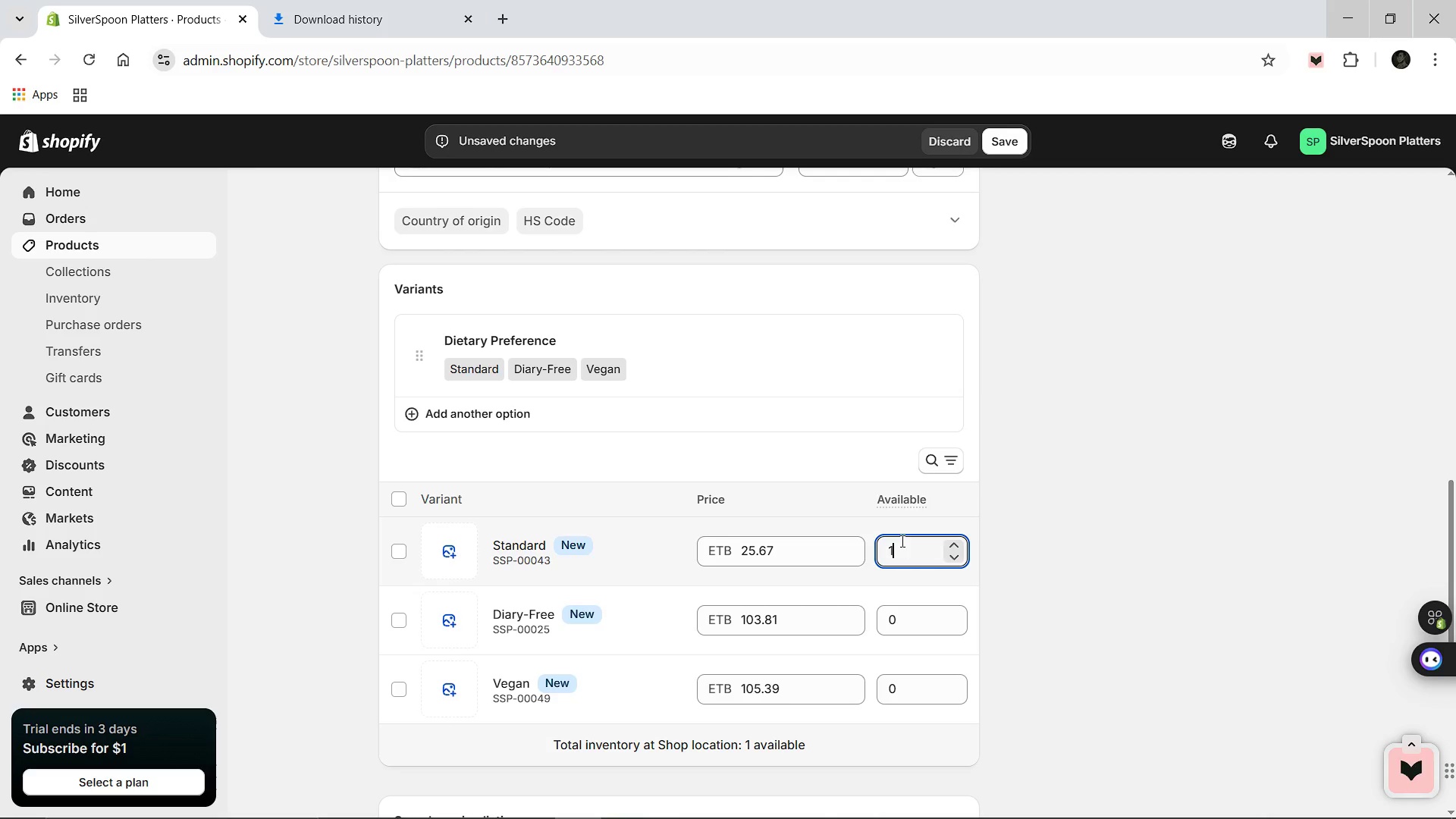 
type(10)
 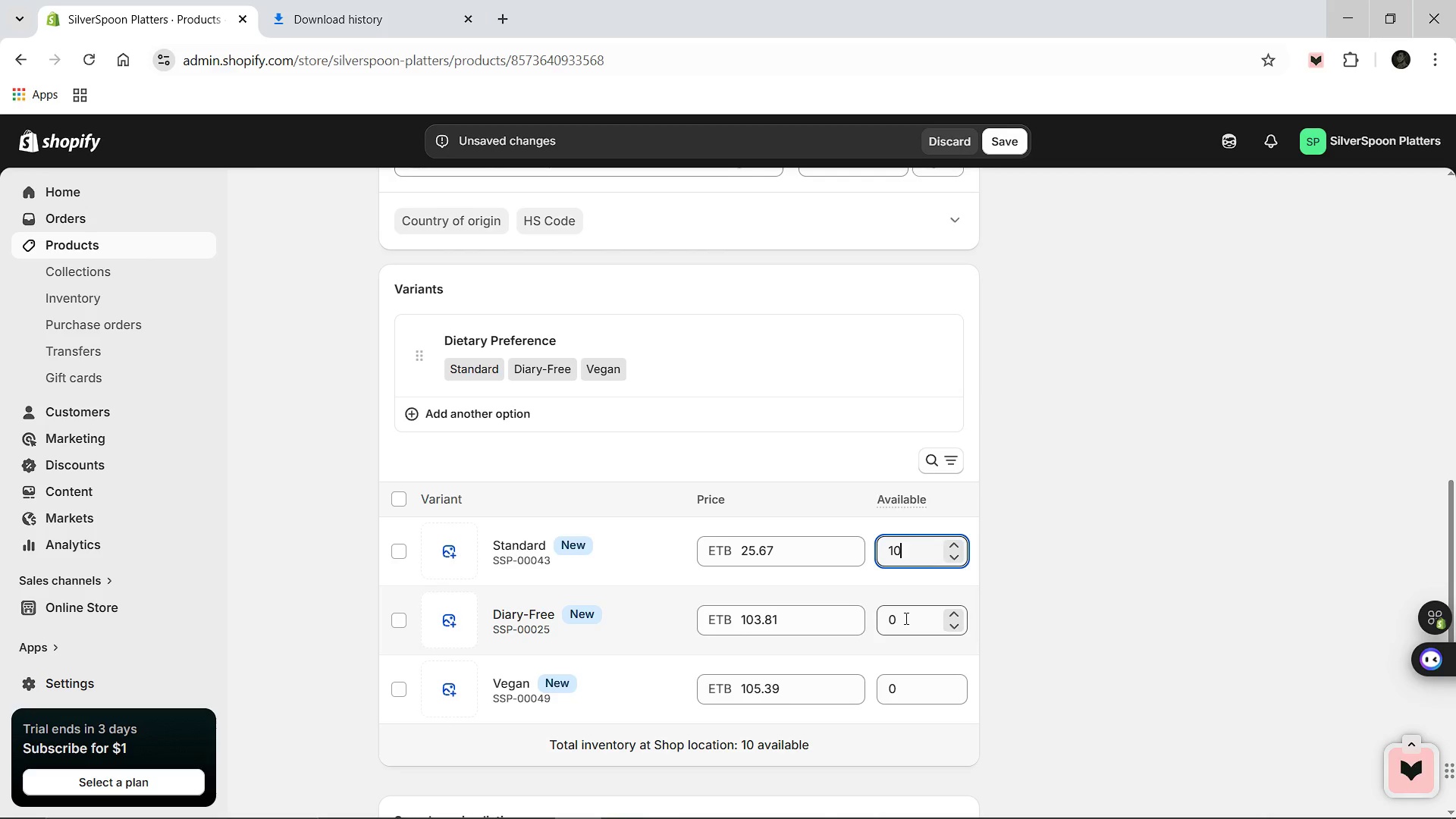 
left_click([905, 618])
 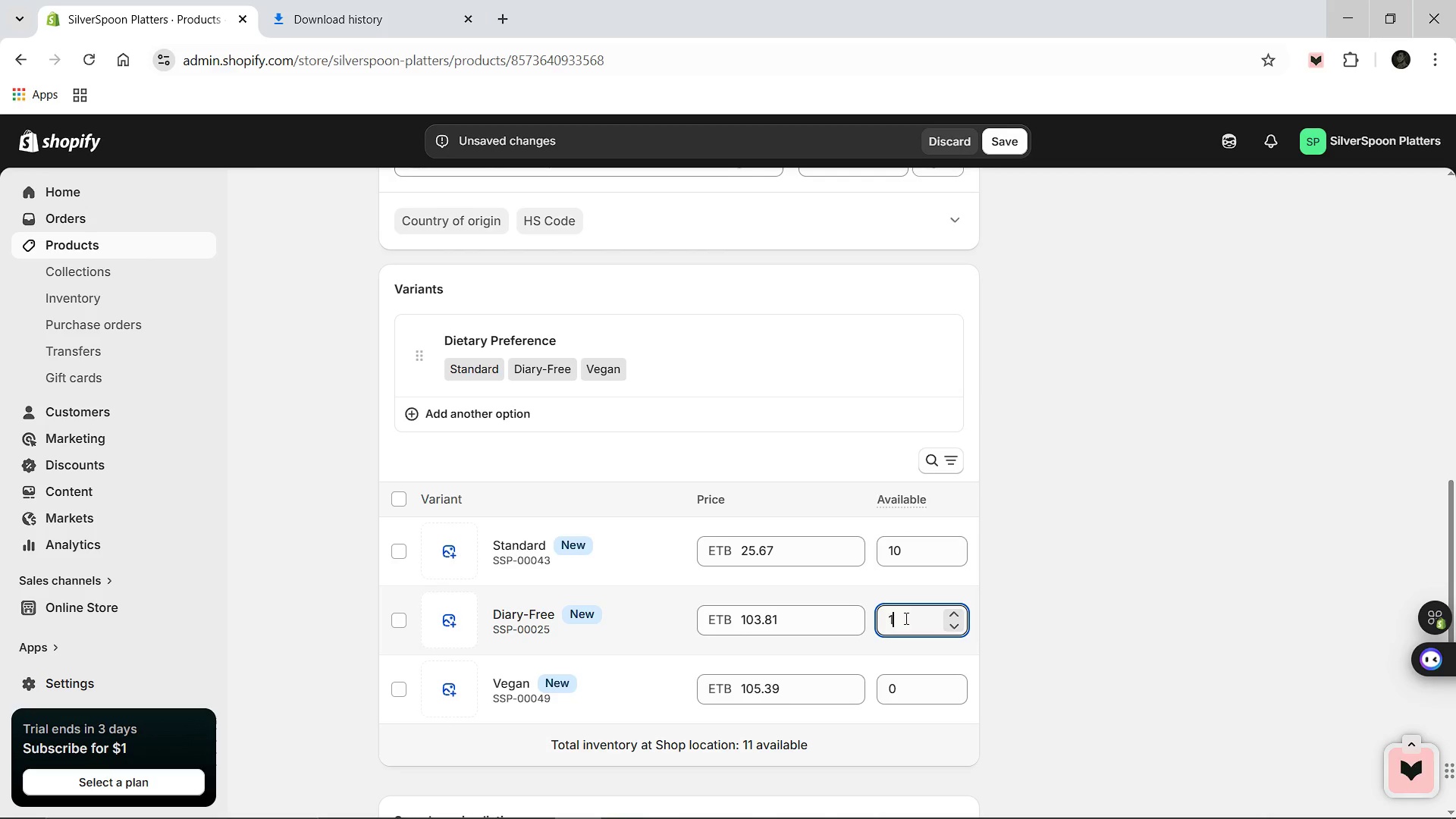 
type(10)
 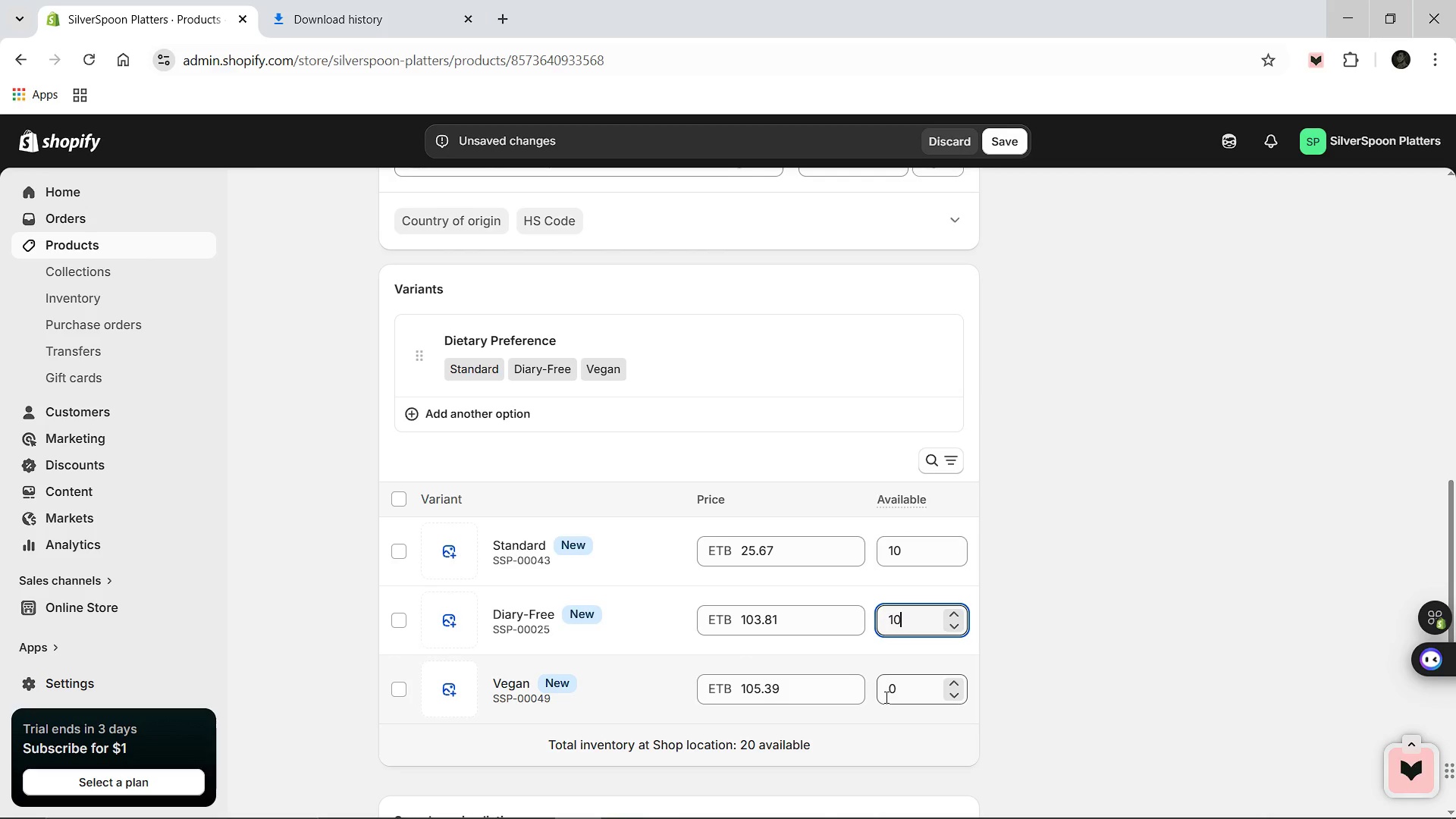 
left_click([885, 697])
 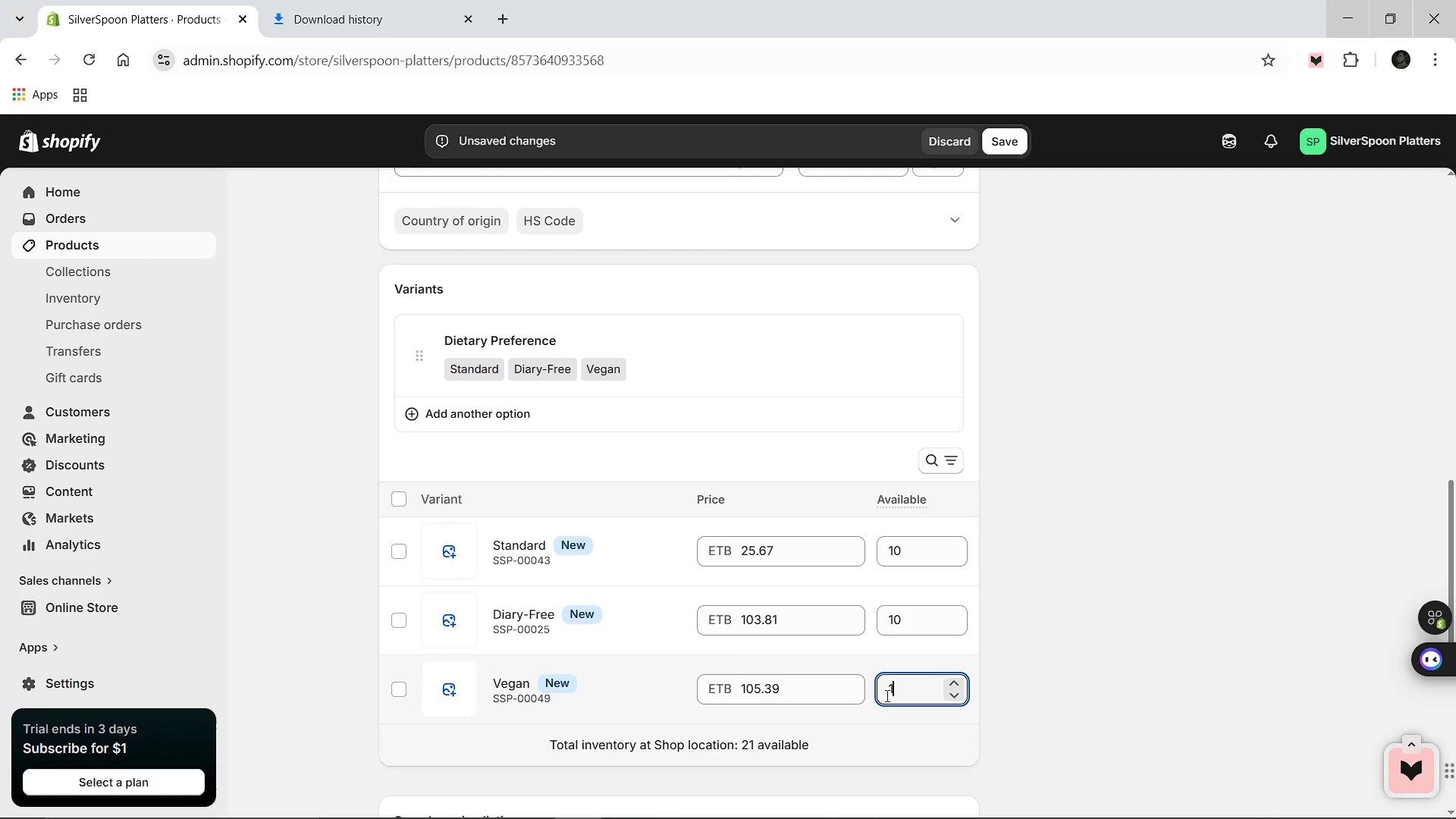 
type(10)
 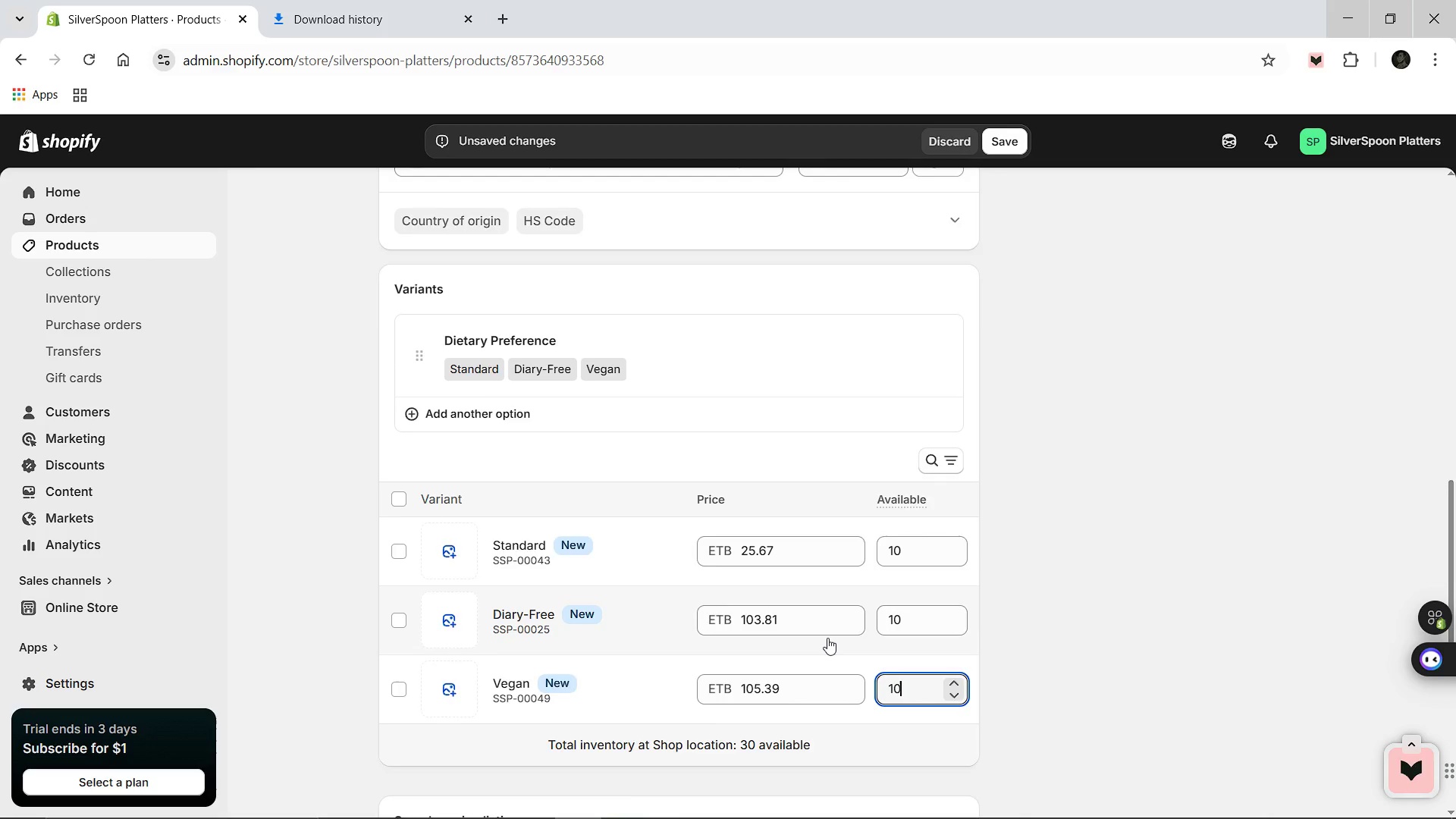 
scroll: coordinate [827, 637], scroll_direction: up, amount: 8.0
 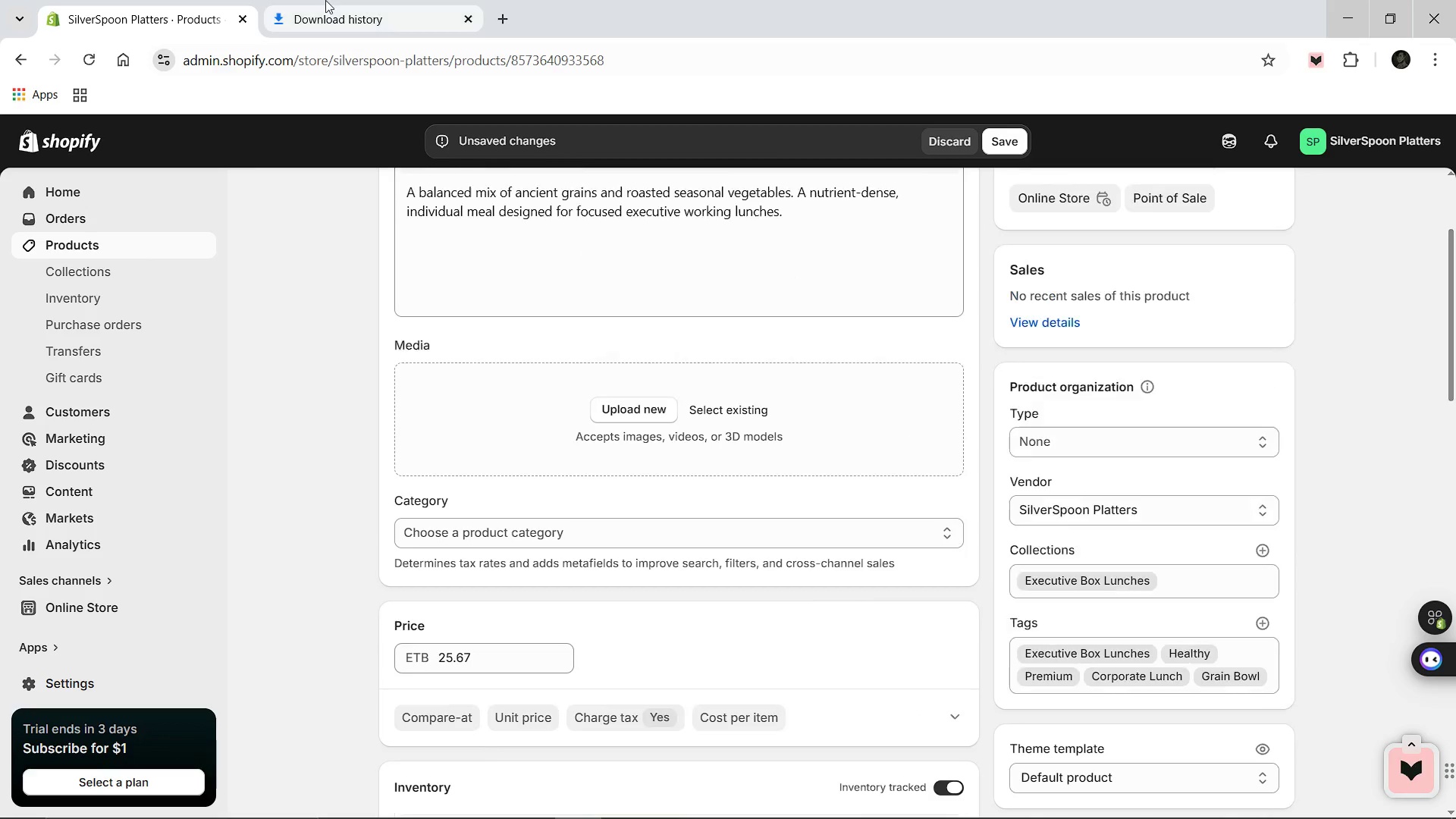 
left_click([325, 0])
 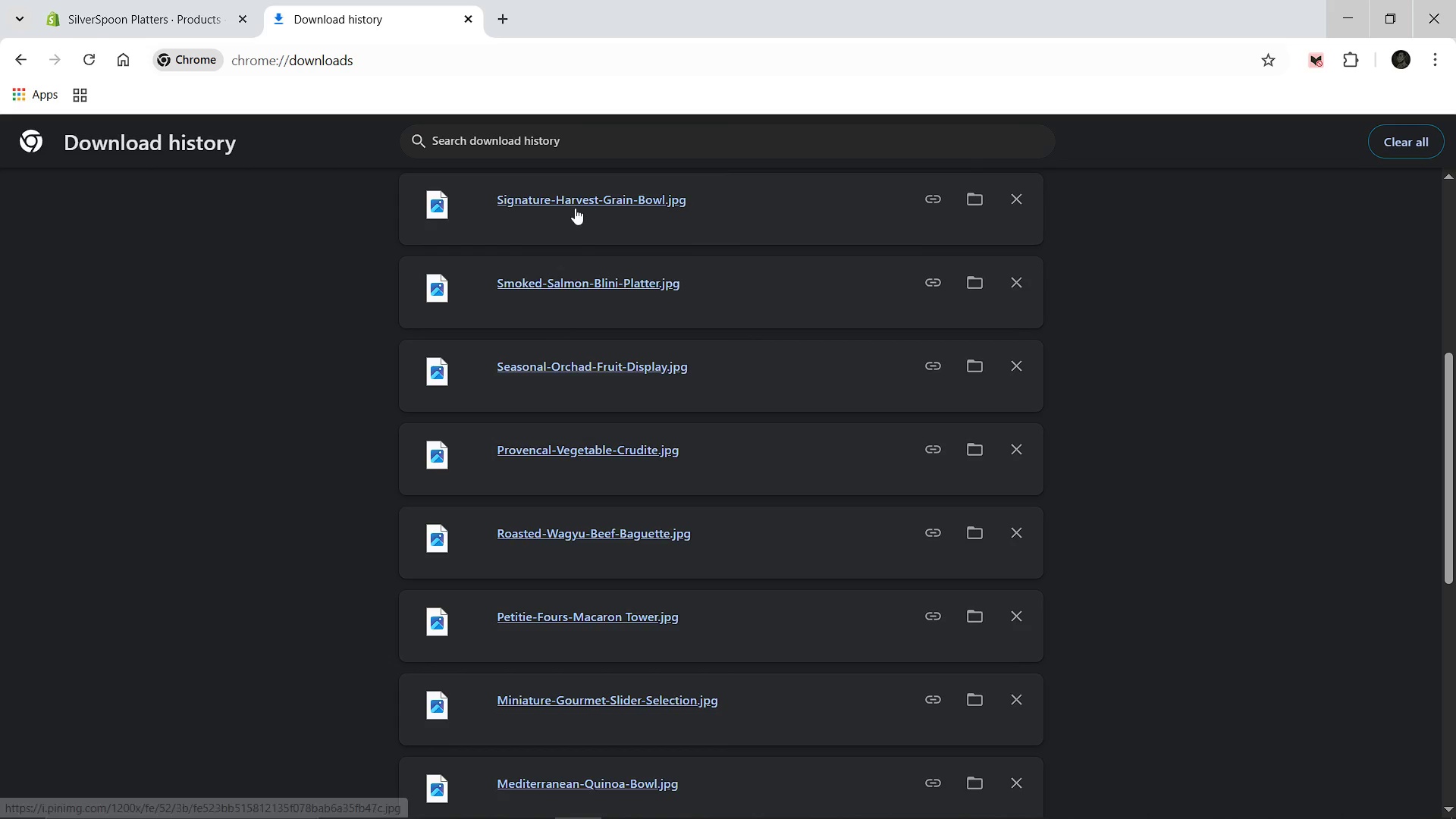 
scroll: coordinate [573, 212], scroll_direction: up, amount: 1.0
 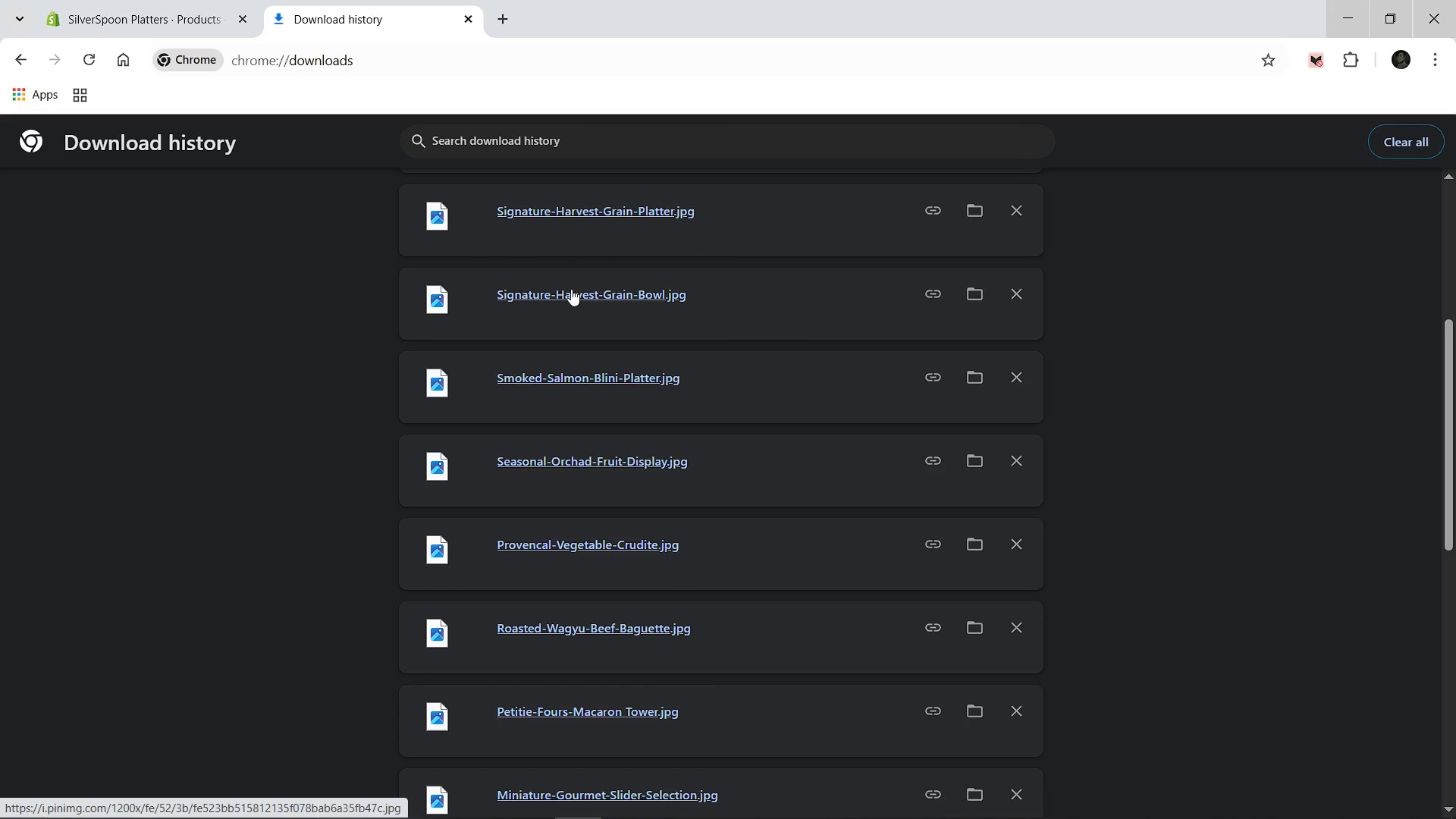 
left_click_drag(start_coordinate=[571, 289], to_coordinate=[590, 439])
 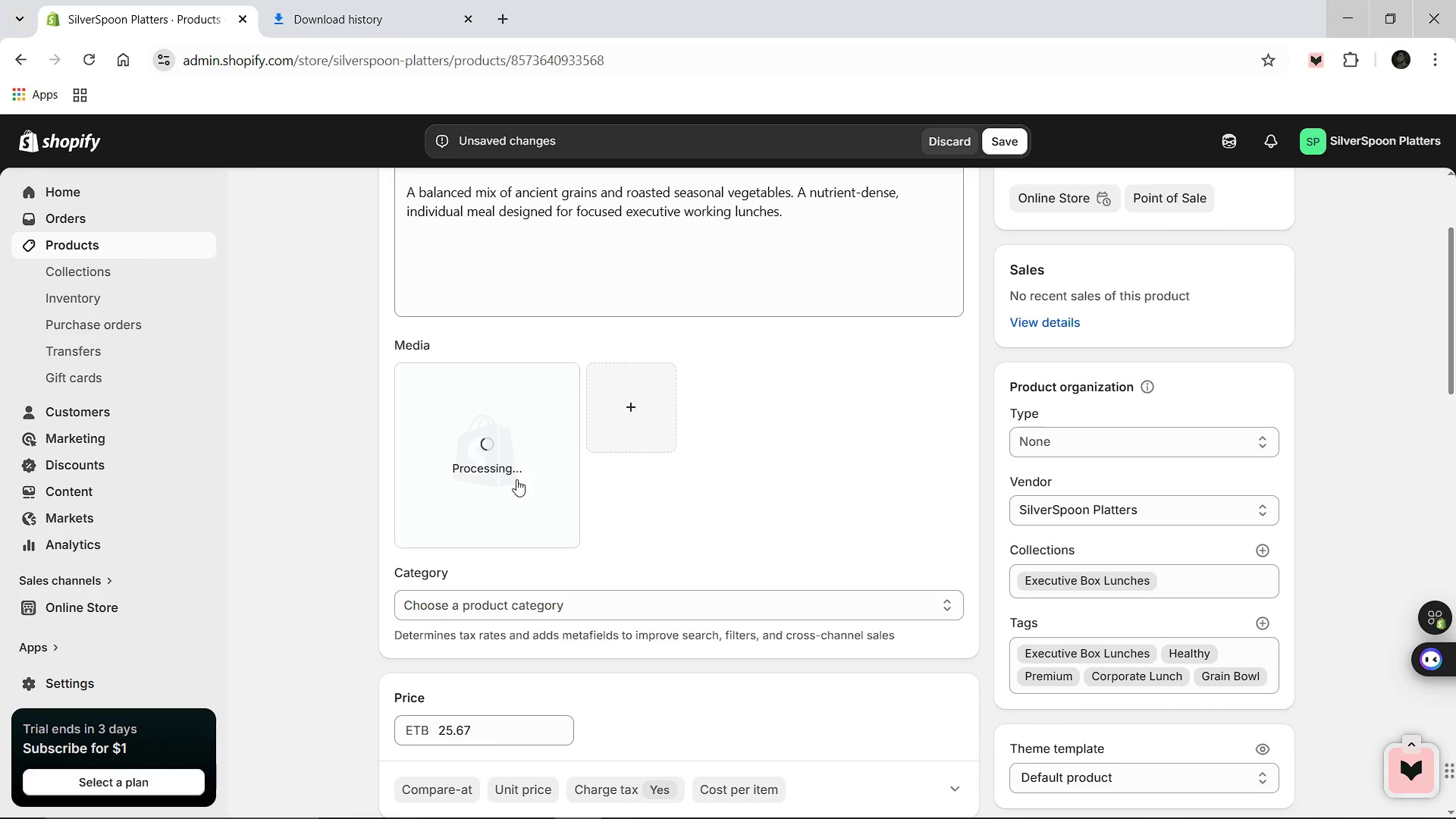 
wait(10.23)
 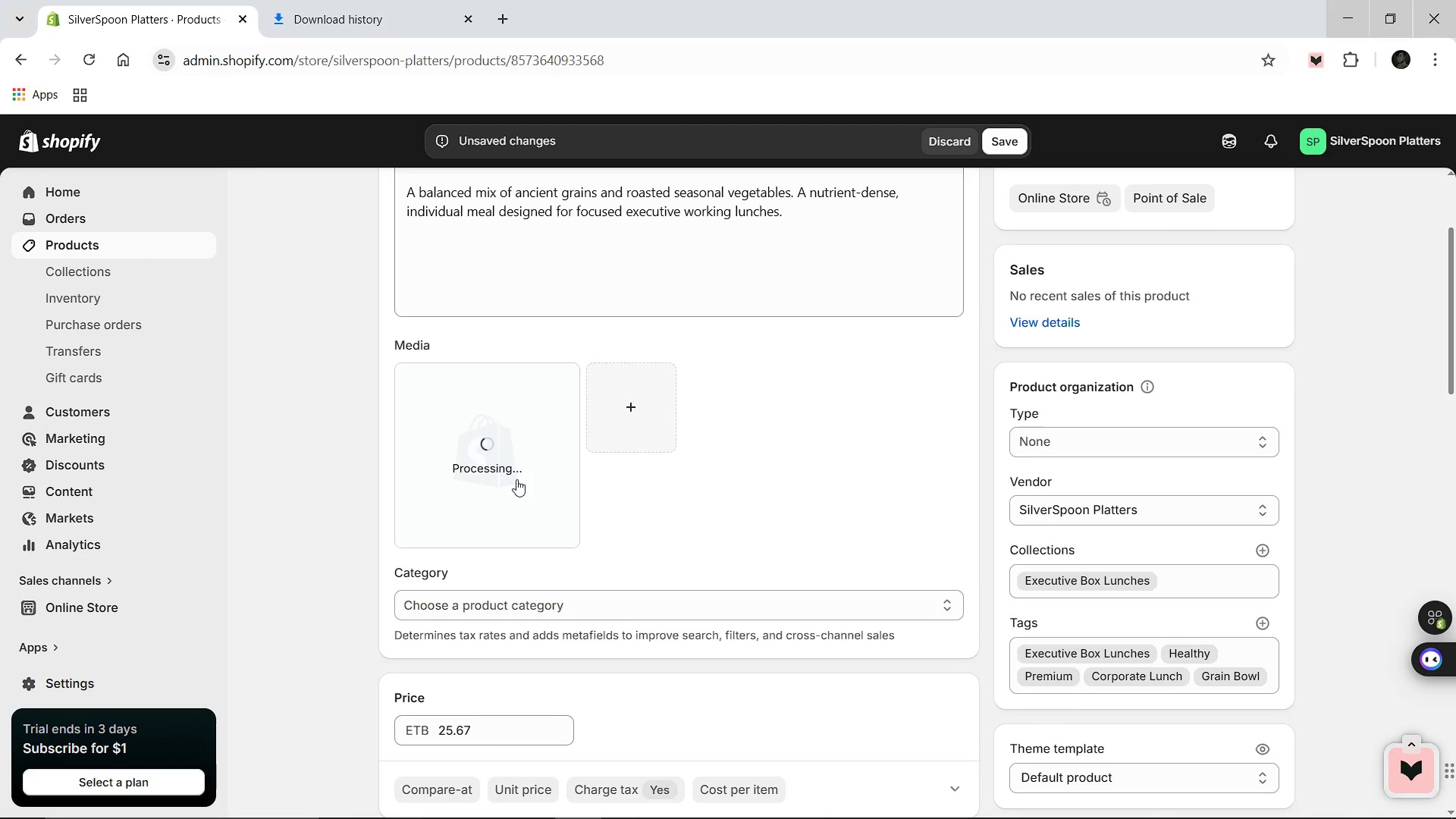 
scroll: coordinate [1125, 626], scroll_direction: down, amount: 11.0
 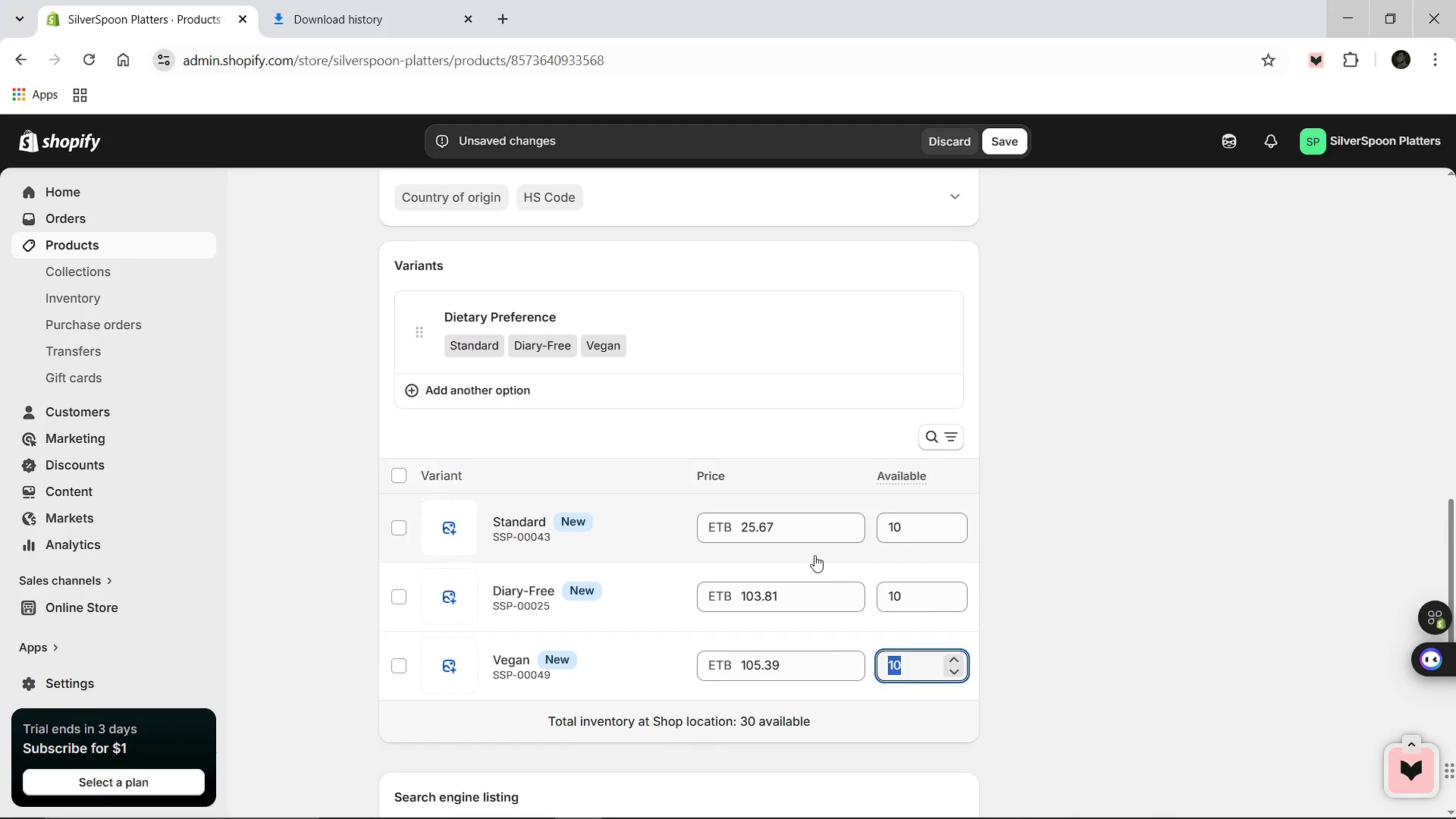 
scroll: coordinate [796, 551], scroll_direction: up, amount: 16.0
 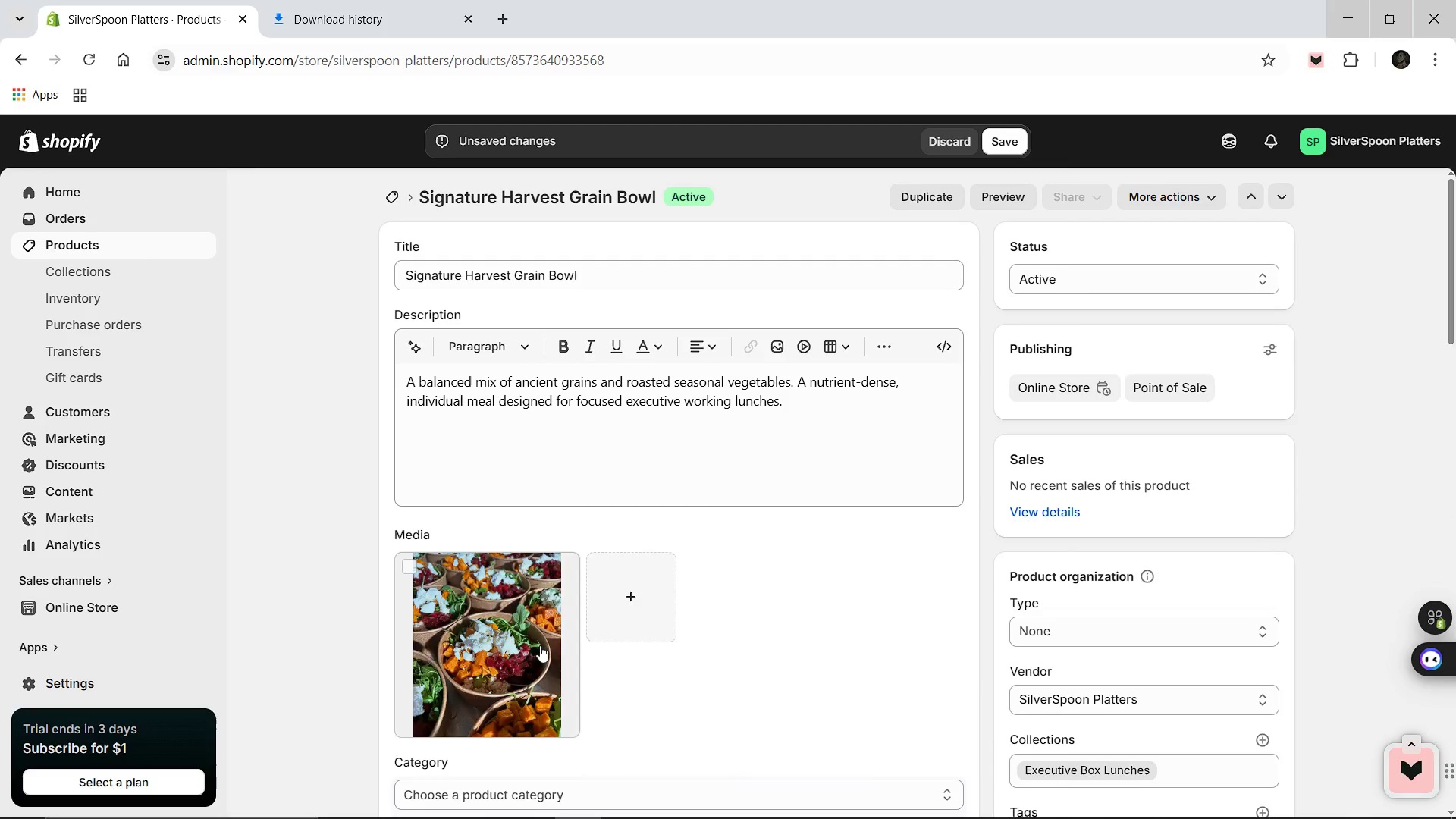 
mouse_move([554, 632])
 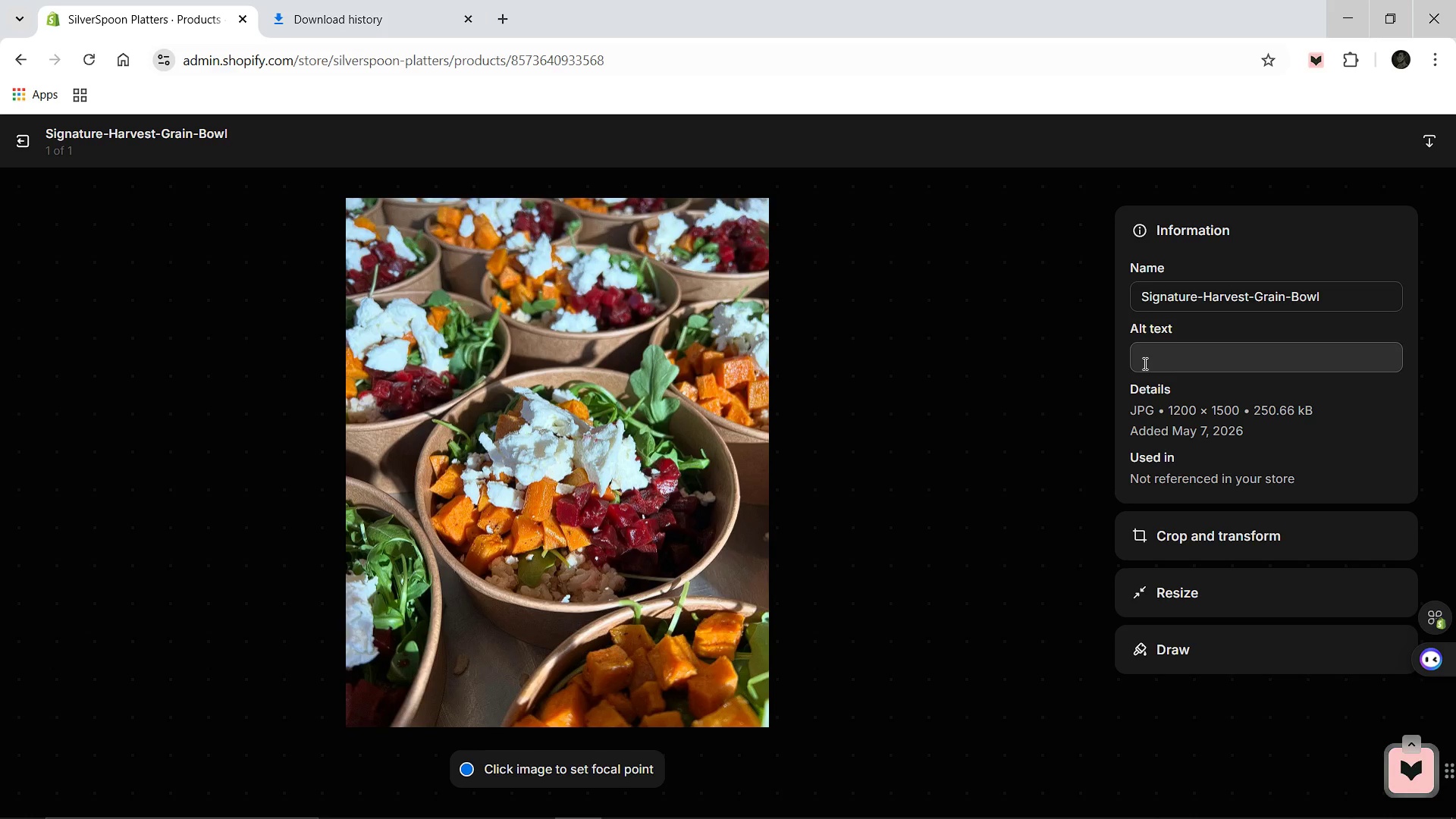 
left_click([1144, 363])
 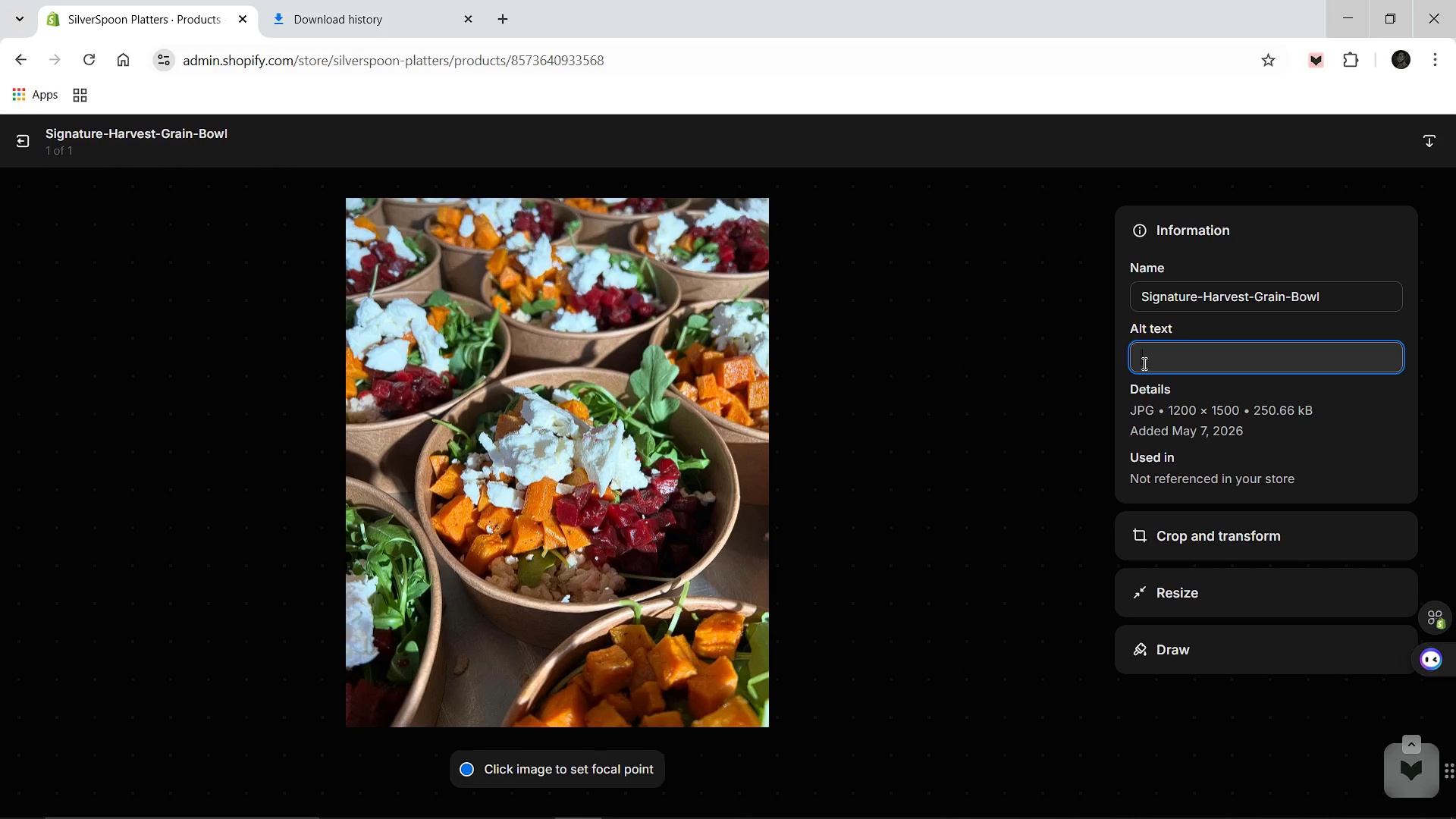 
type(A sin)
 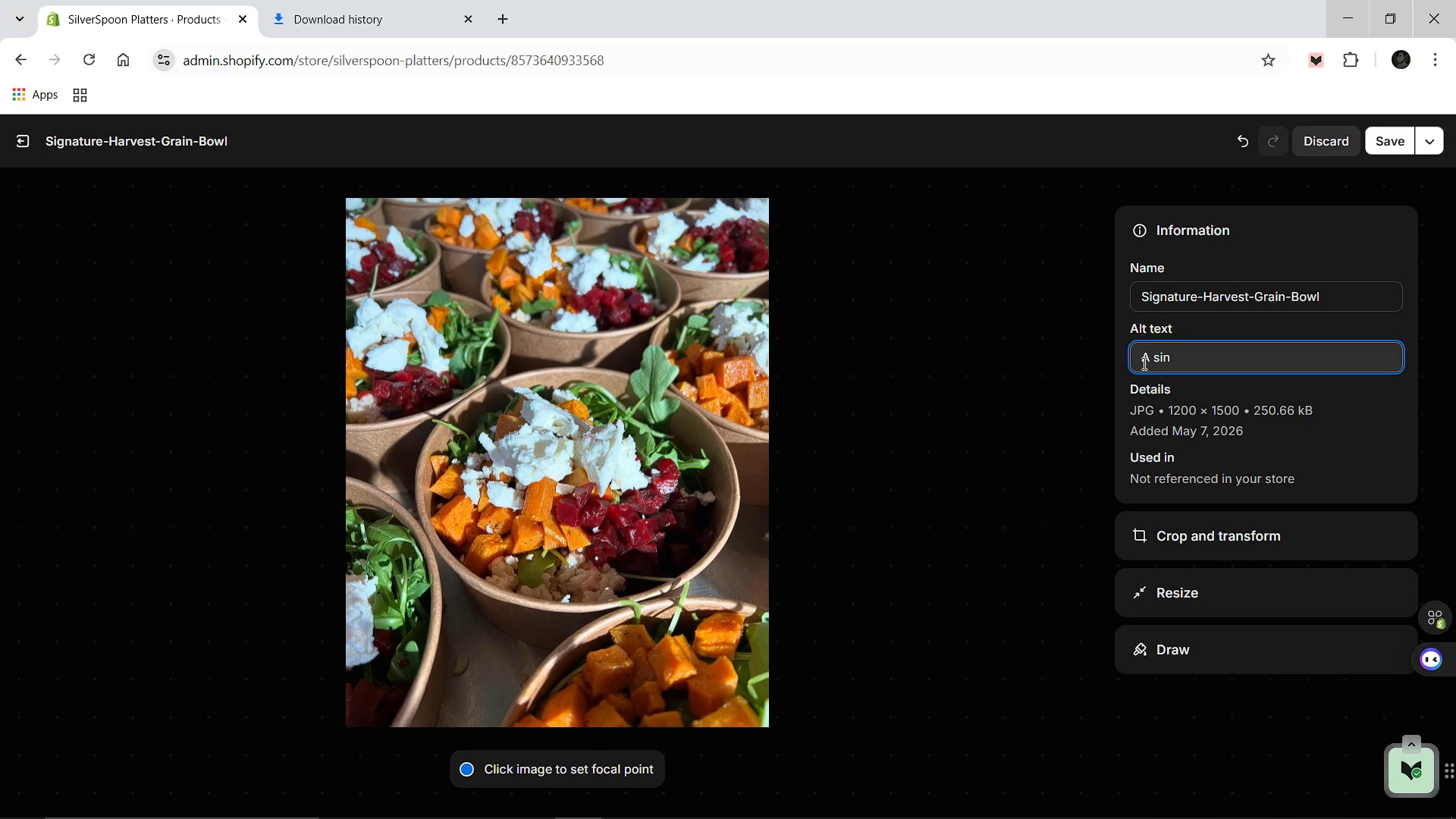 
type(gle-serving executive grain bwol with roasted seasonal vegetables and ancient grain.)
 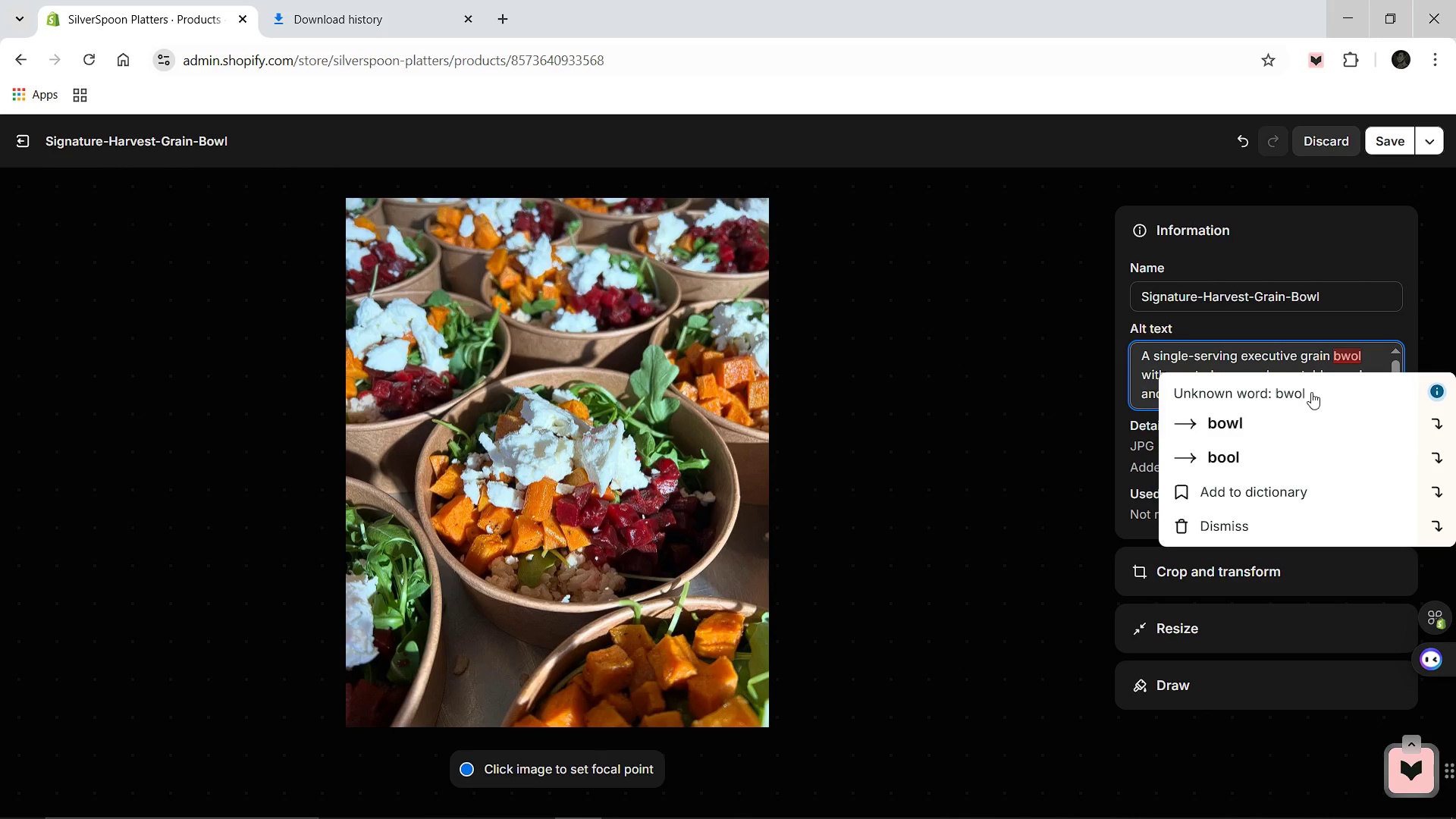 
left_click([1292, 405])
 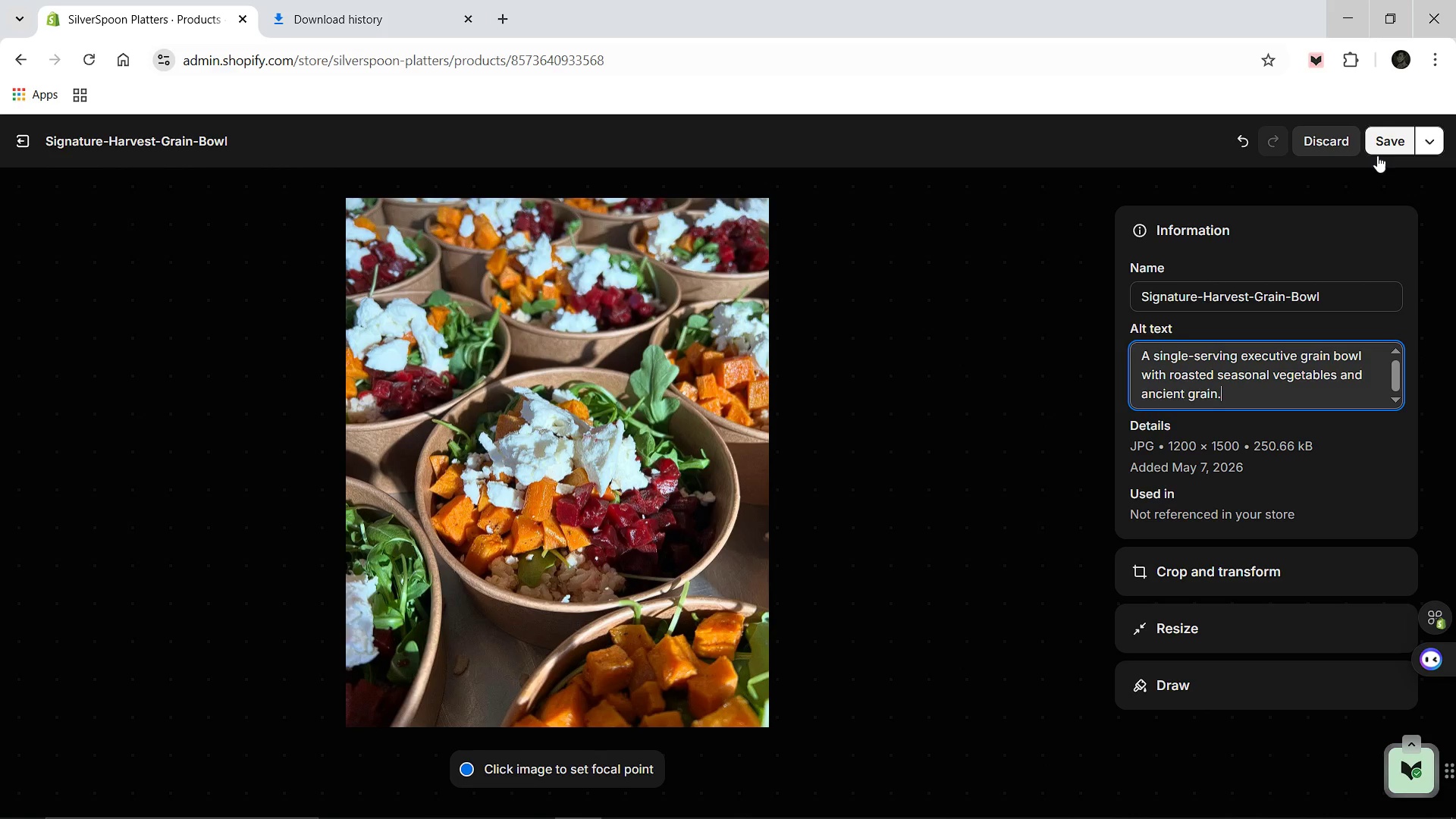 
left_click([1376, 155])
 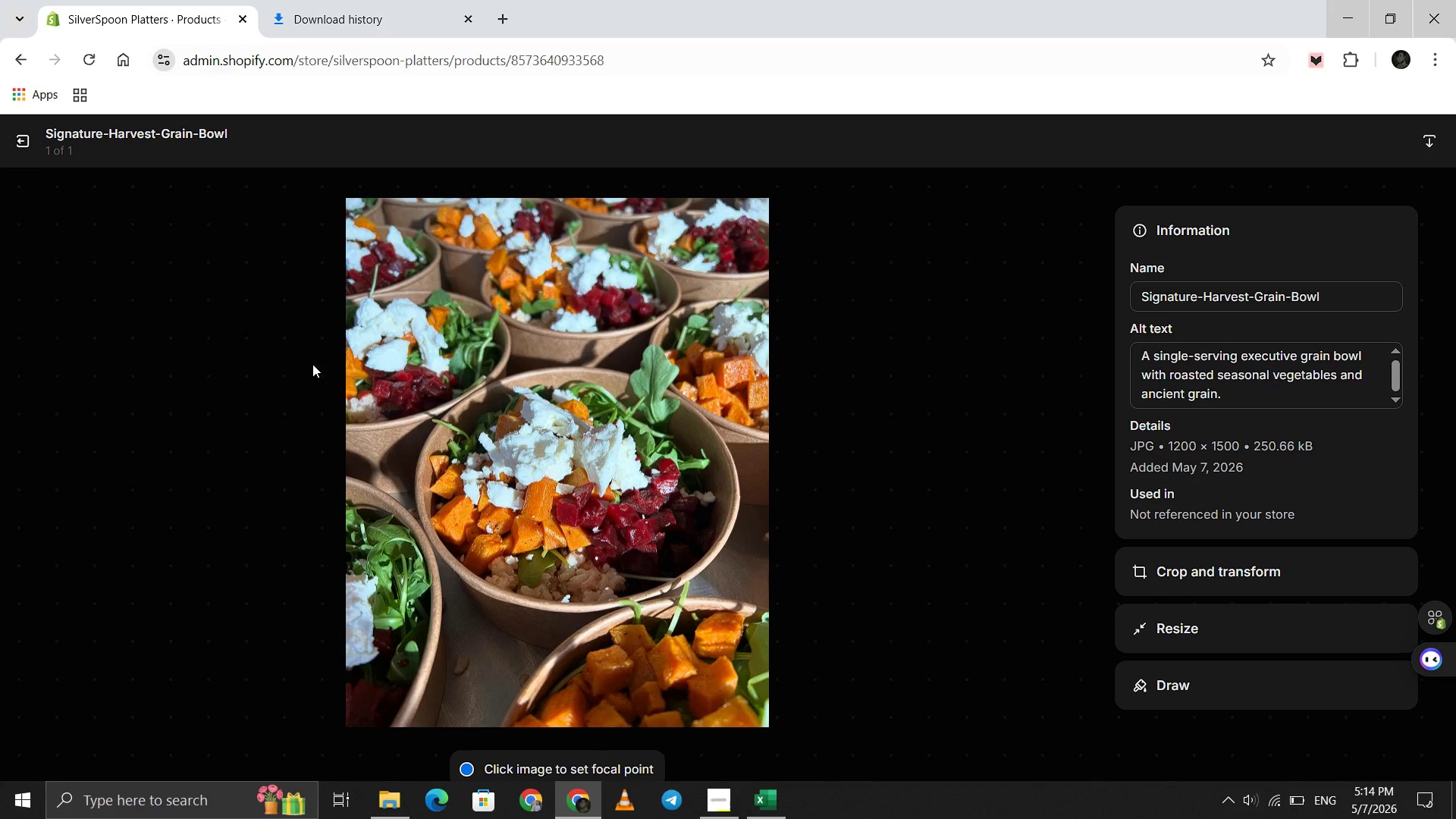 
wait(5.81)
 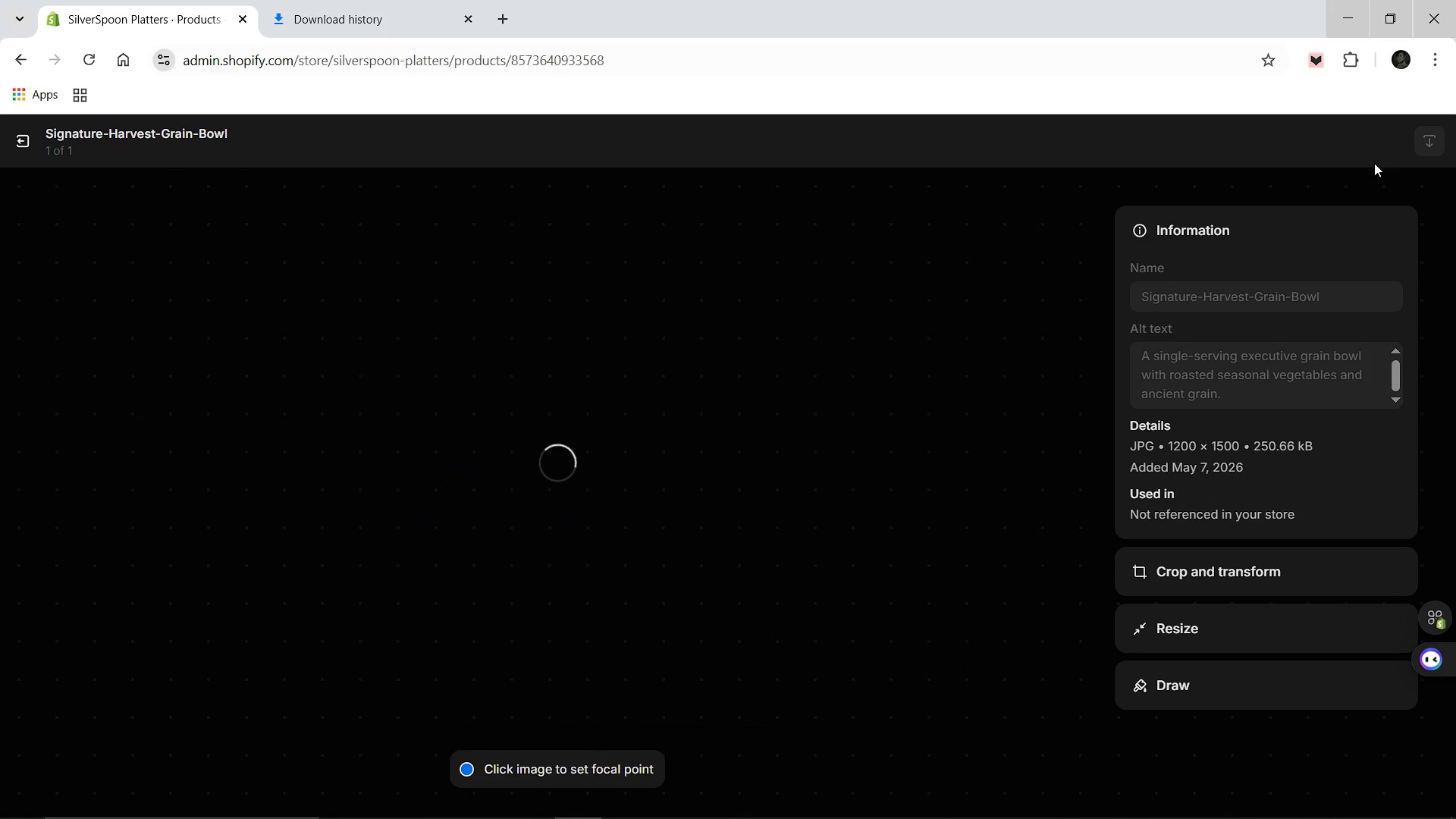 
left_click([21, 140])
 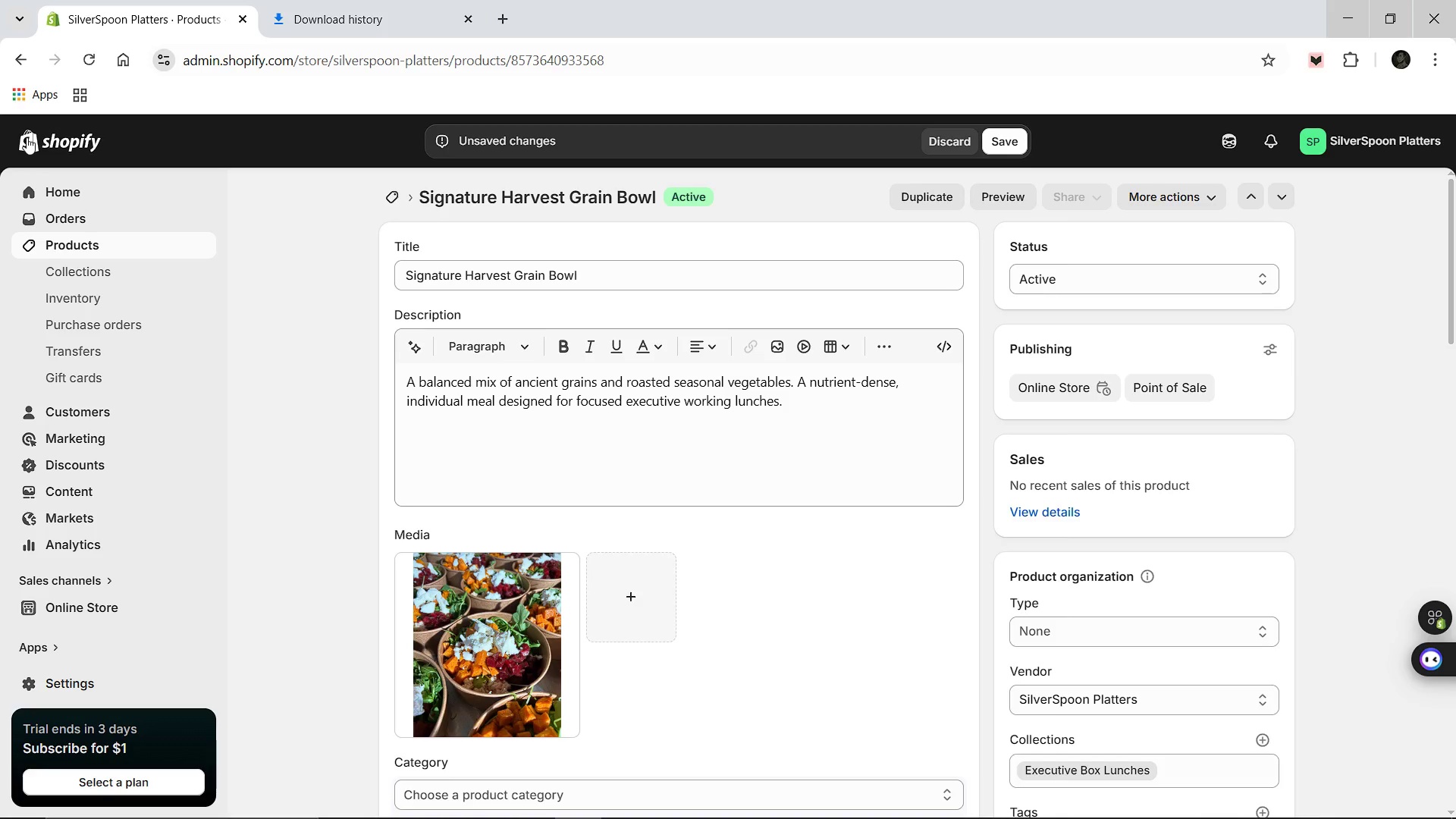 
wait(11.52)
 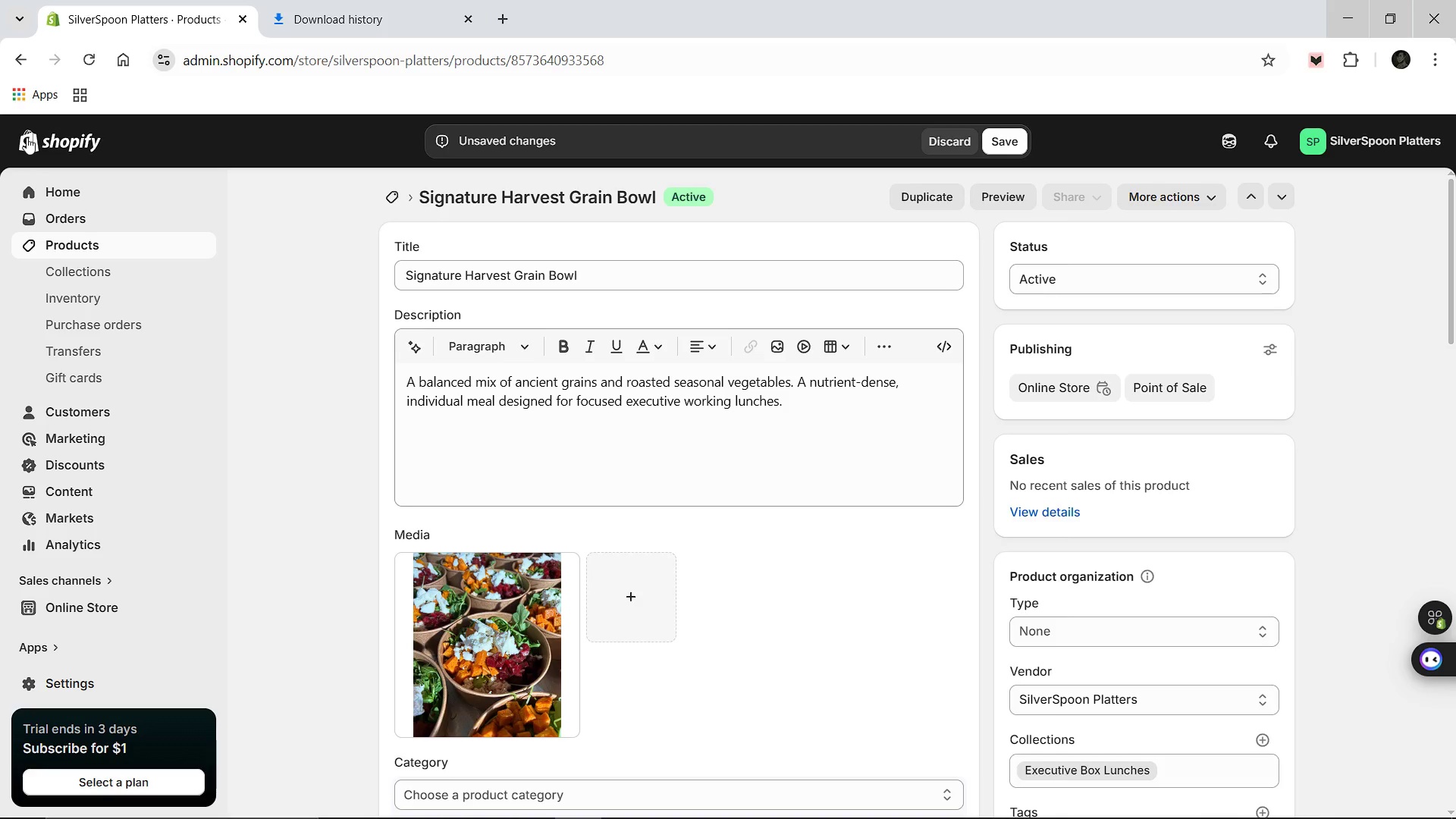 
left_click([1004, 146])
 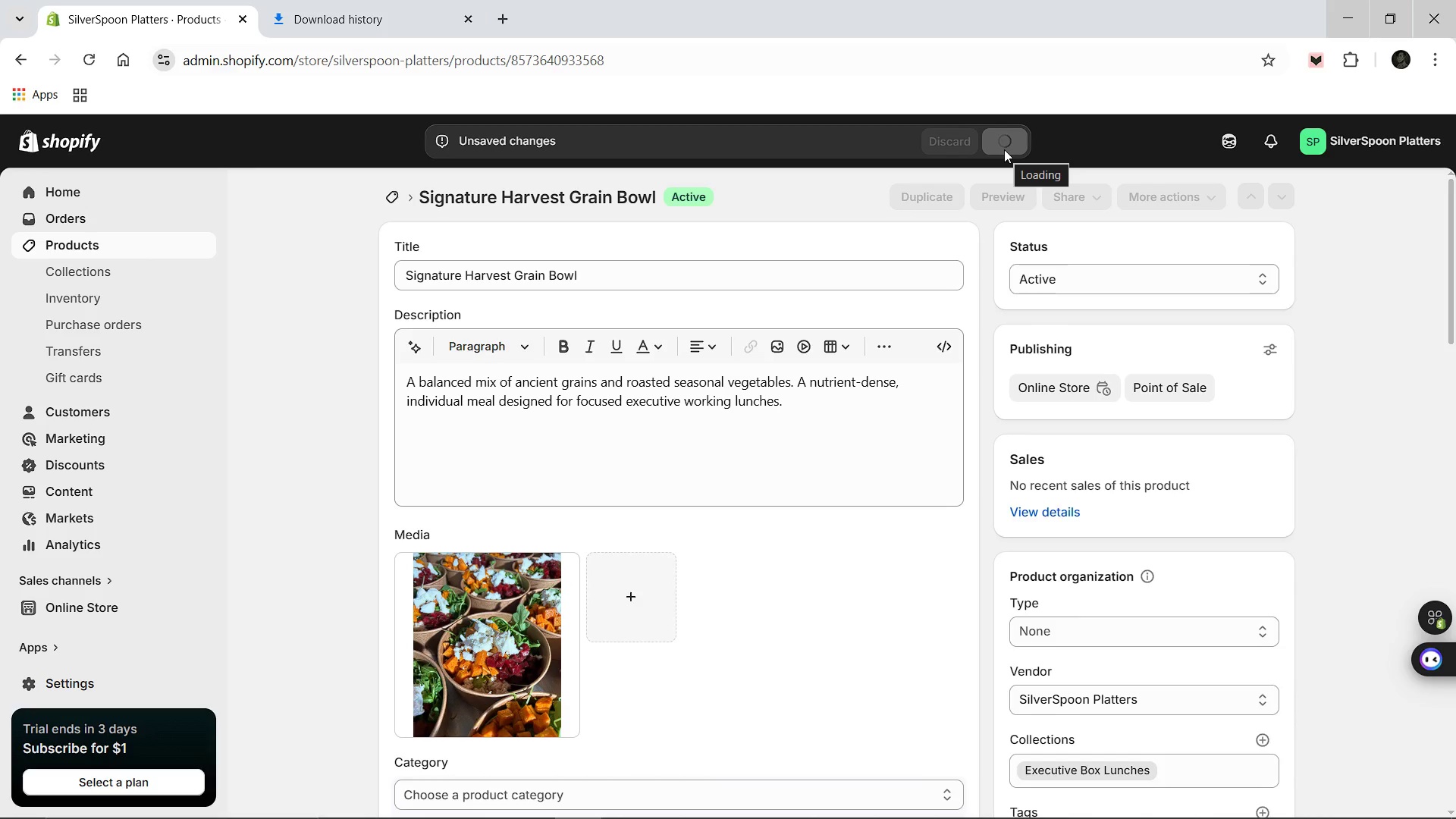 
wait(10.09)
 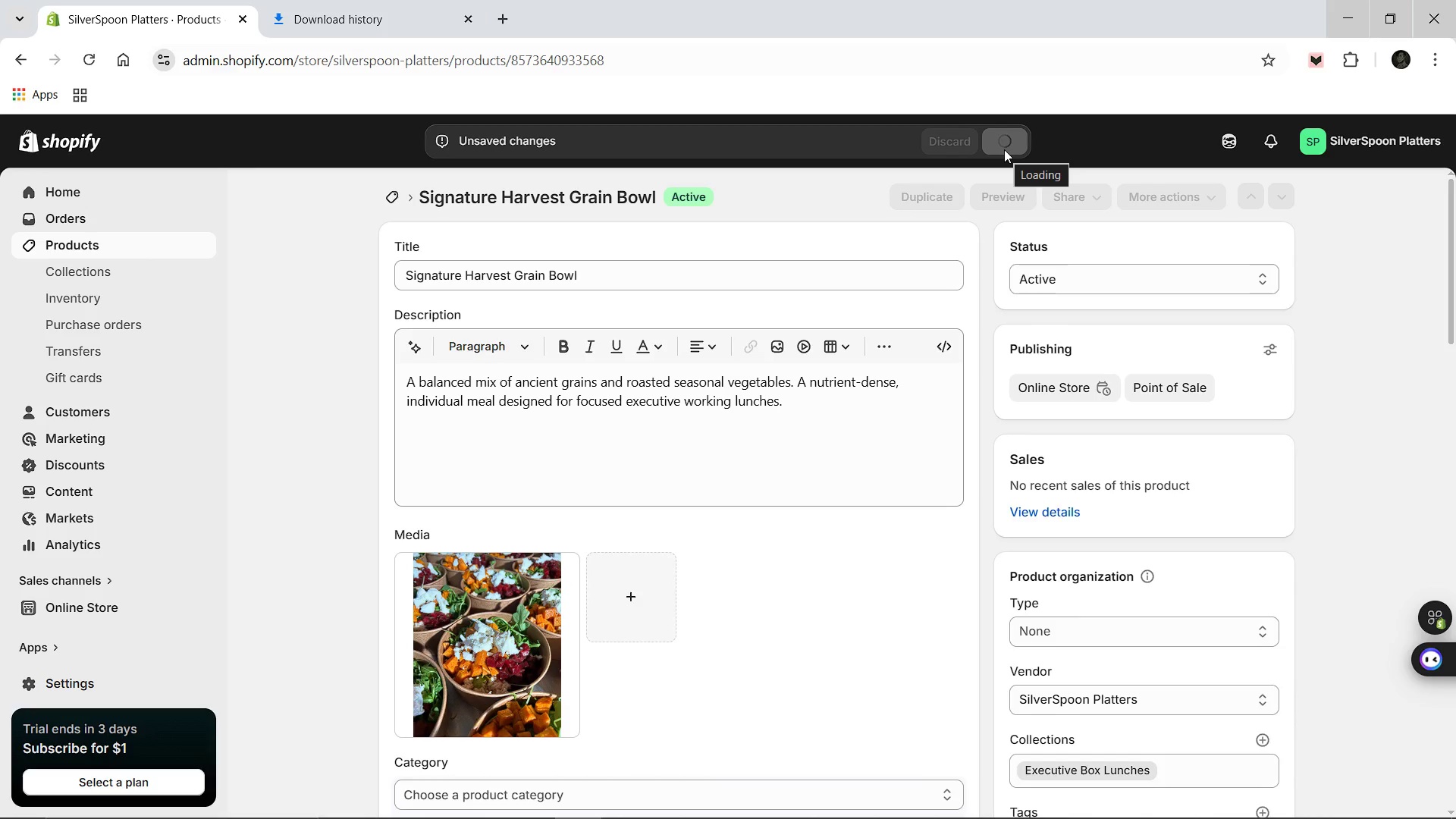 
left_click([384, 194])
 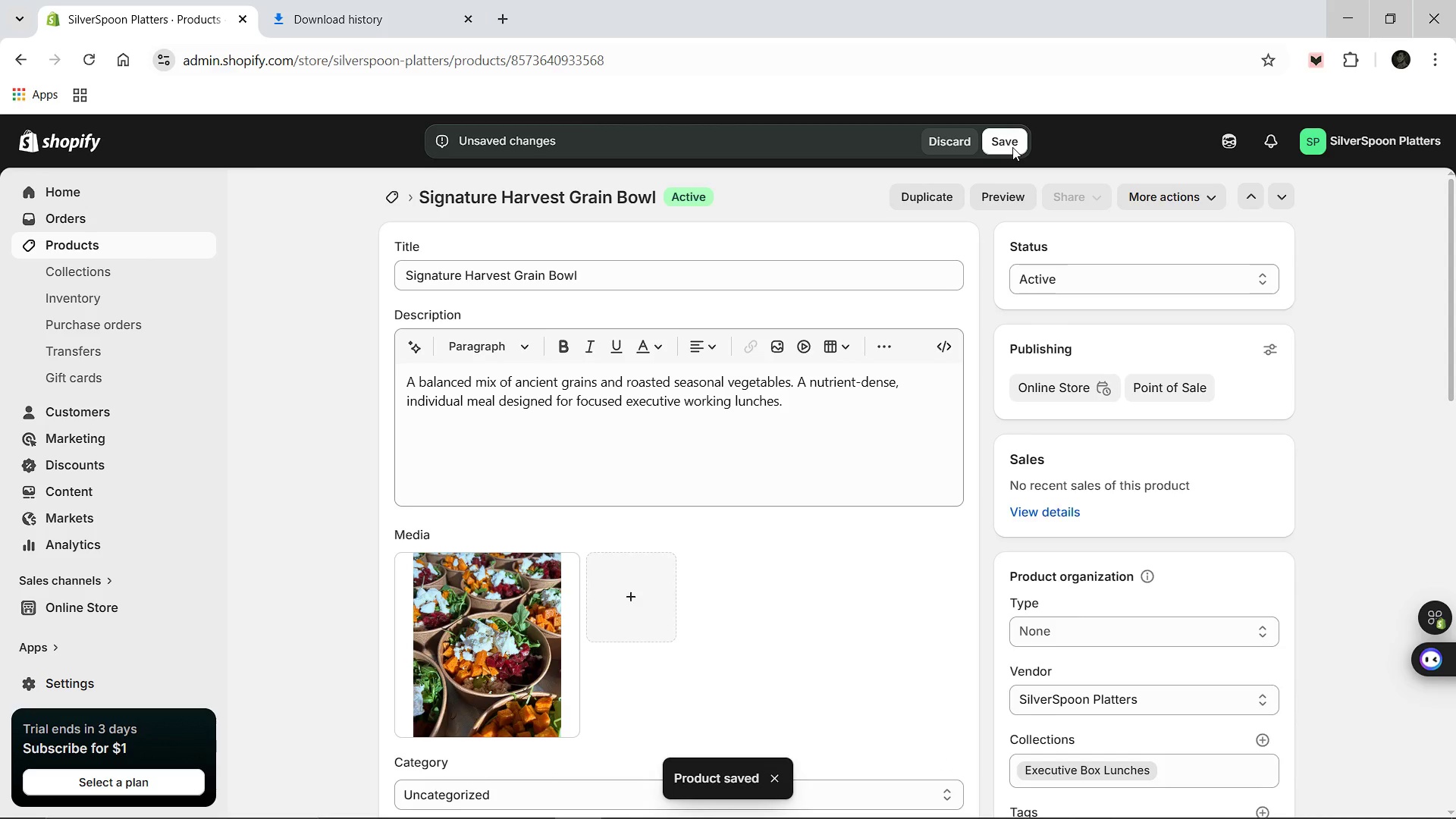 
left_click([1012, 147])
 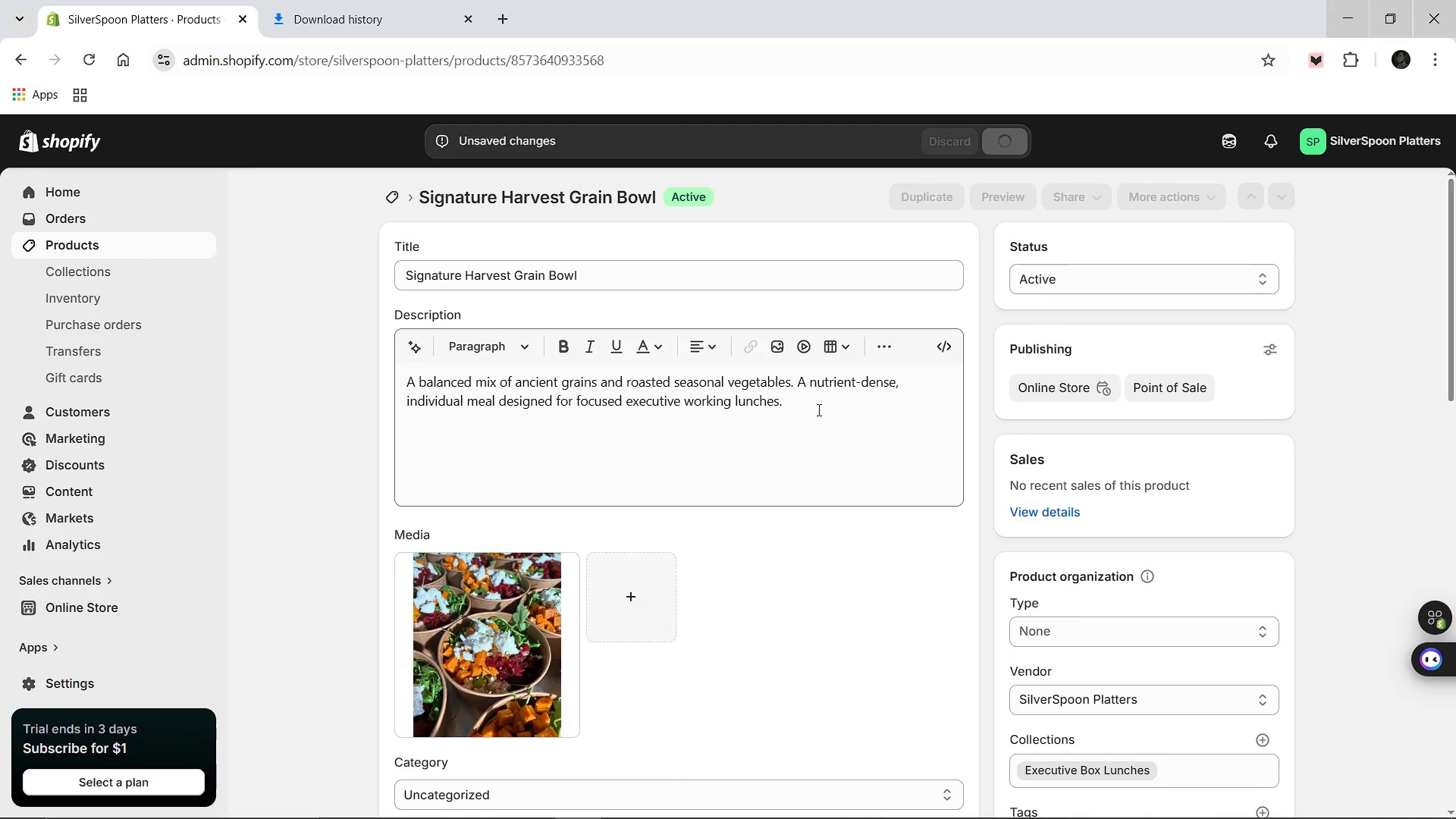 
scroll: coordinate [805, 453], scroll_direction: down, amount: 4.0
 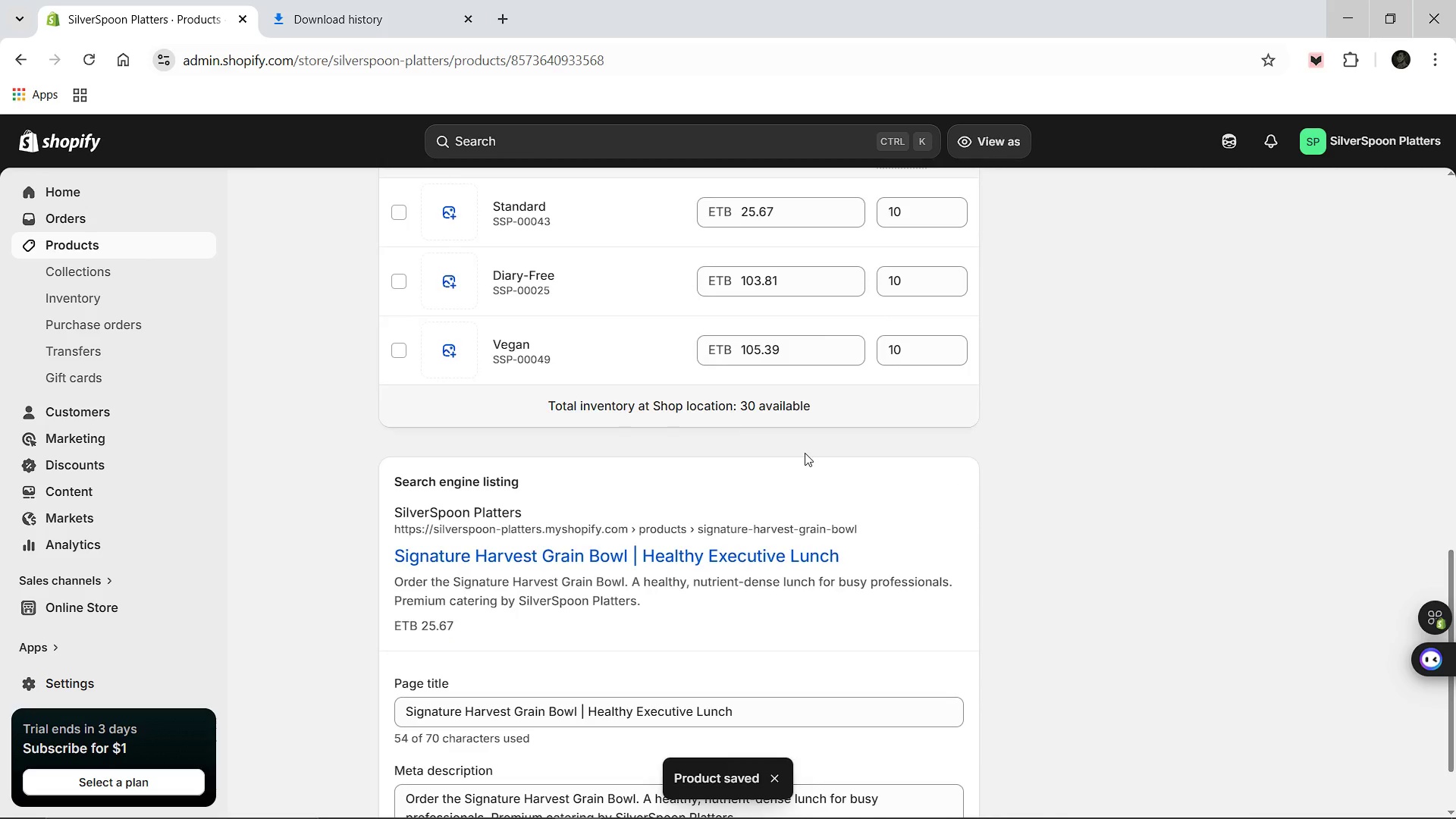 
scroll: coordinate [804, 453], scroll_direction: up, amount: 11.0
 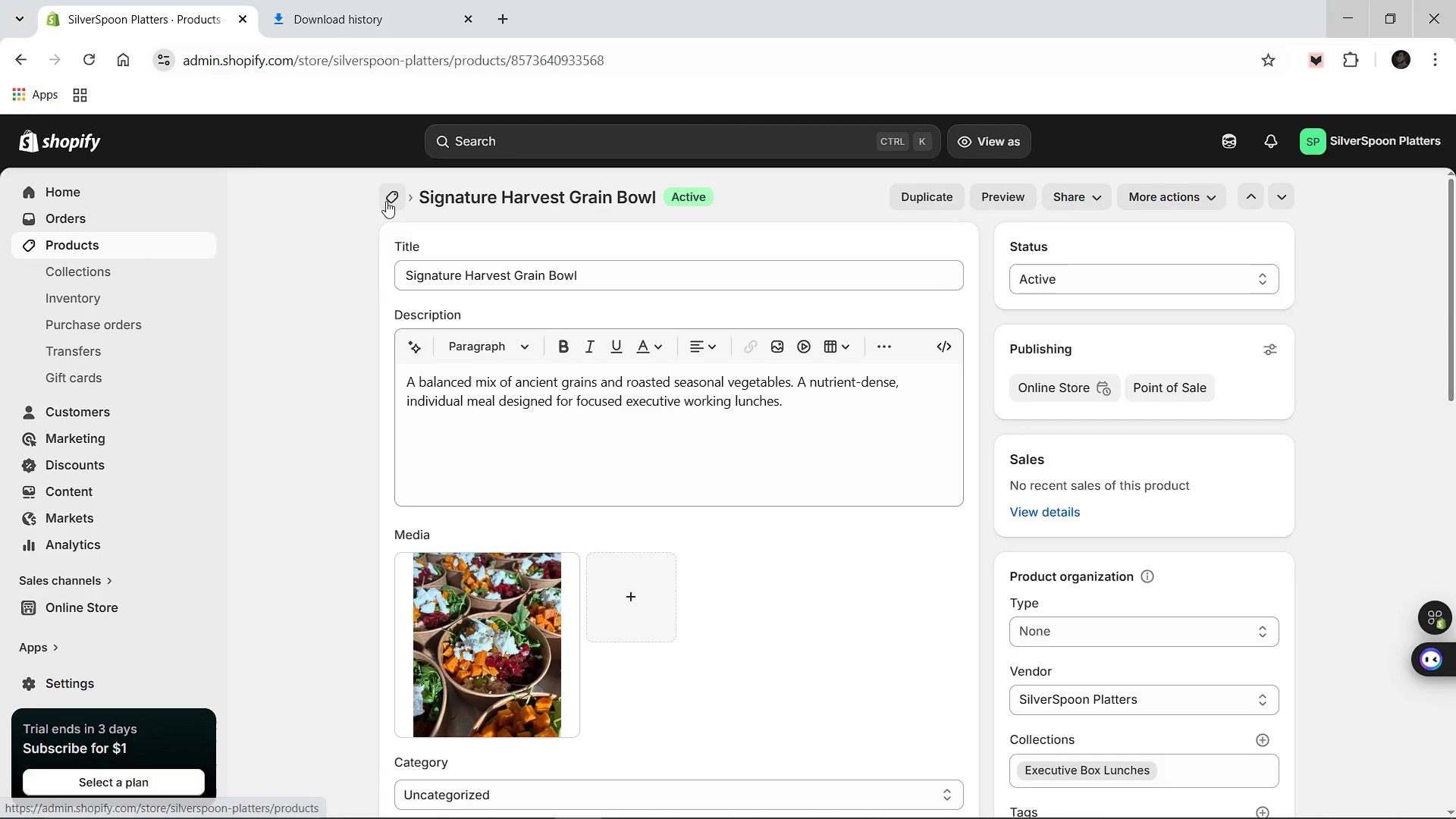 
left_click([386, 201])
 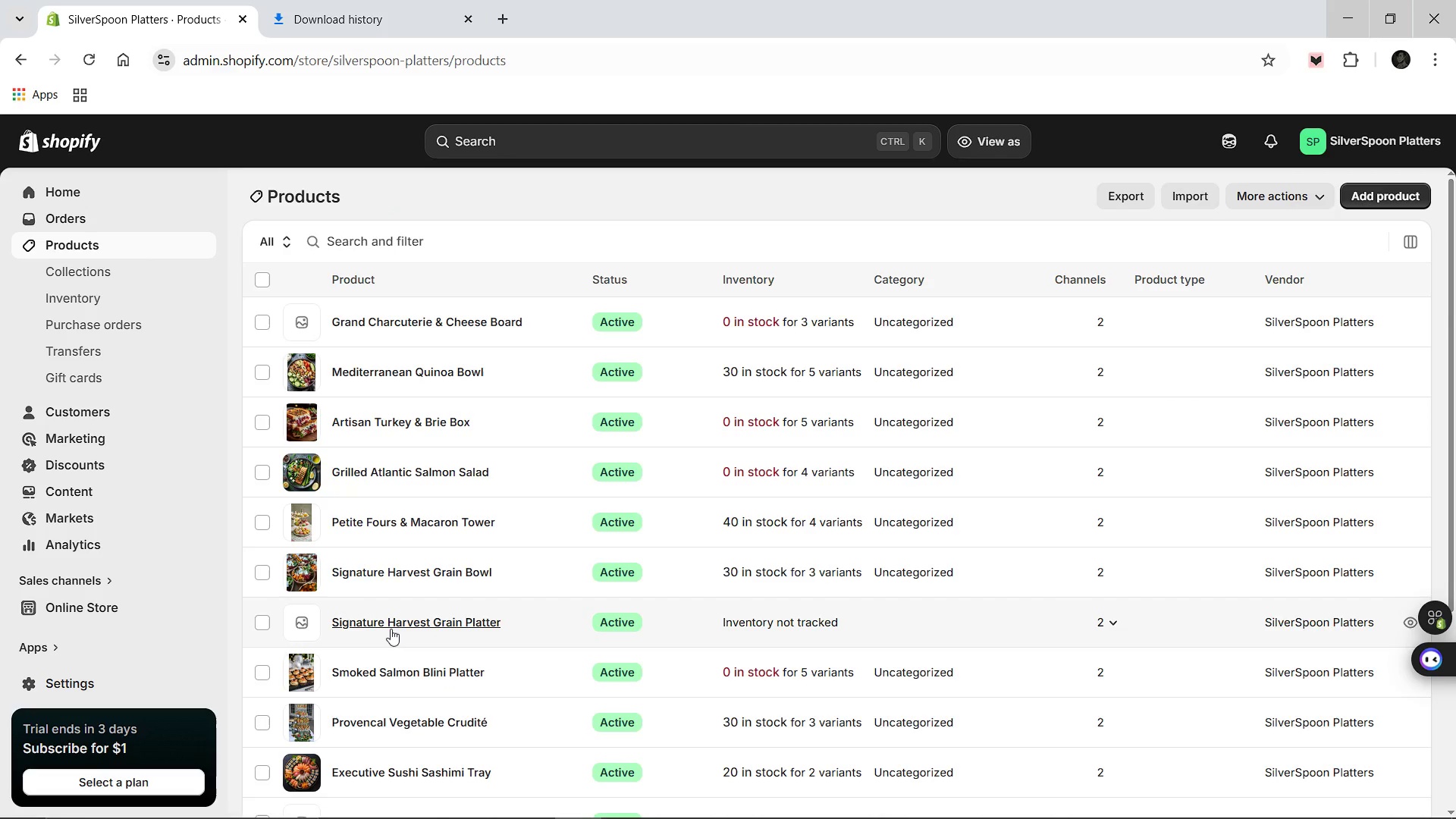 
left_click([391, 626])
 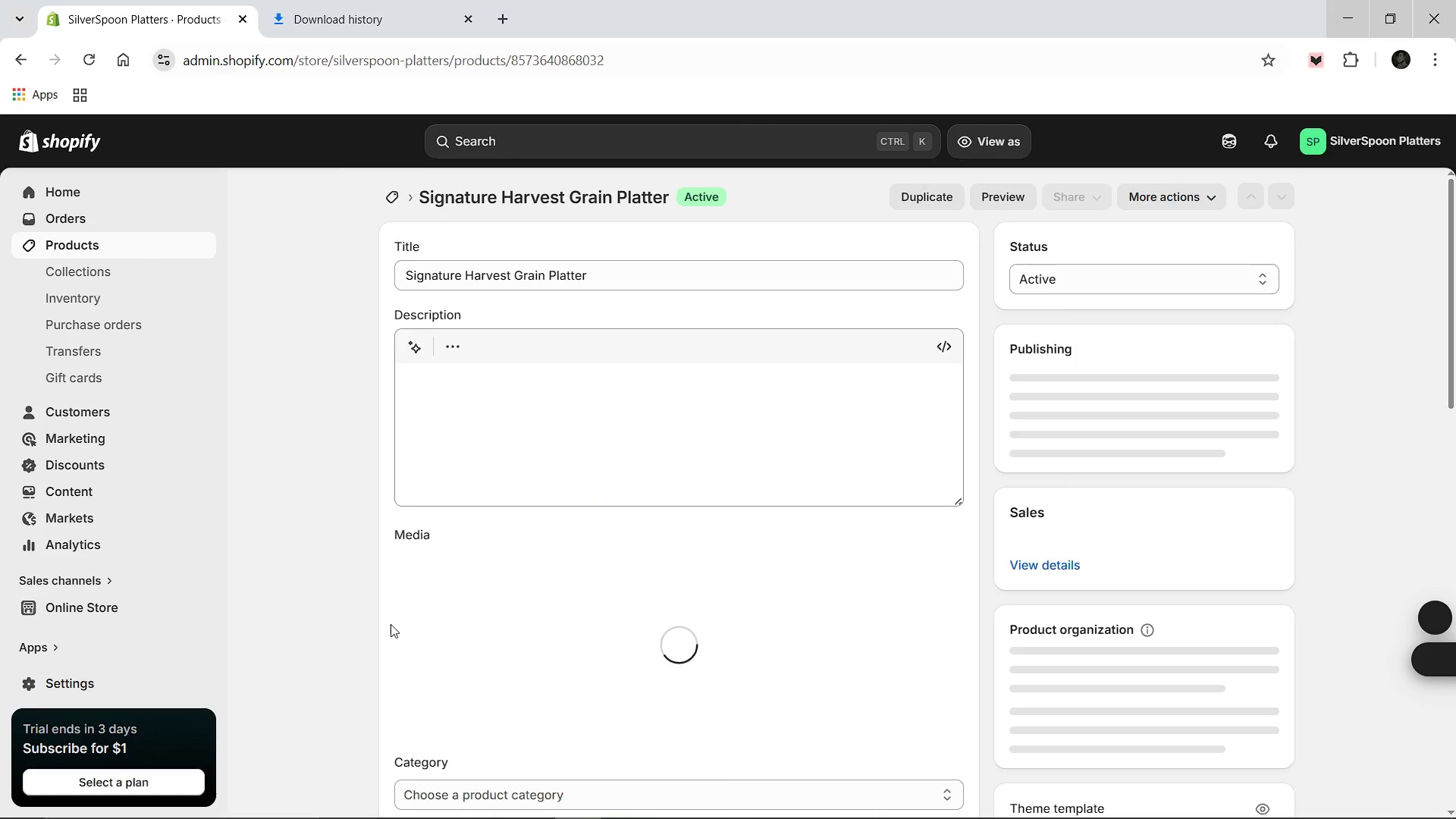 
scroll: coordinate [391, 624], scroll_direction: down, amount: 1.0
 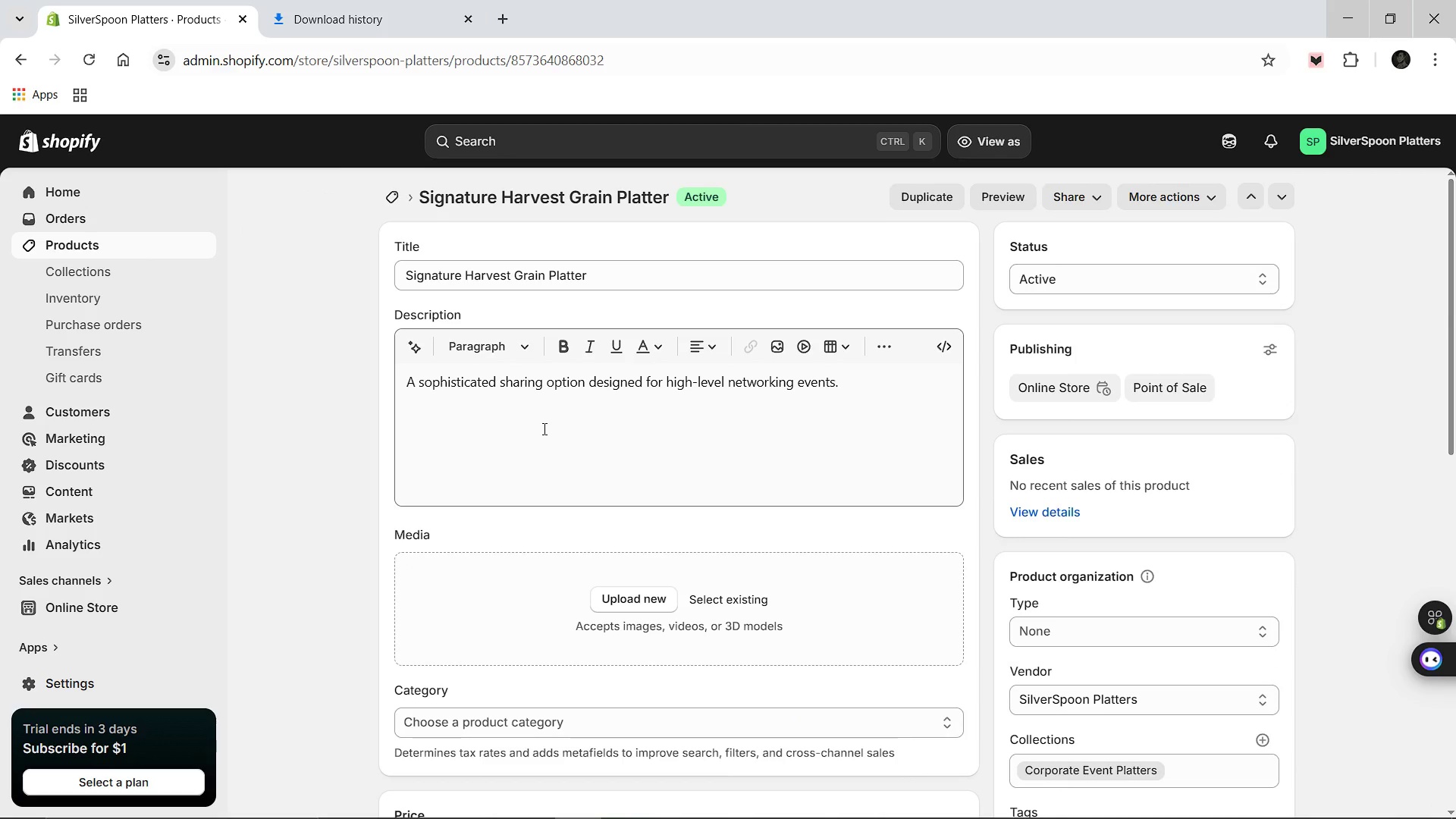 
left_click([544, 428])
 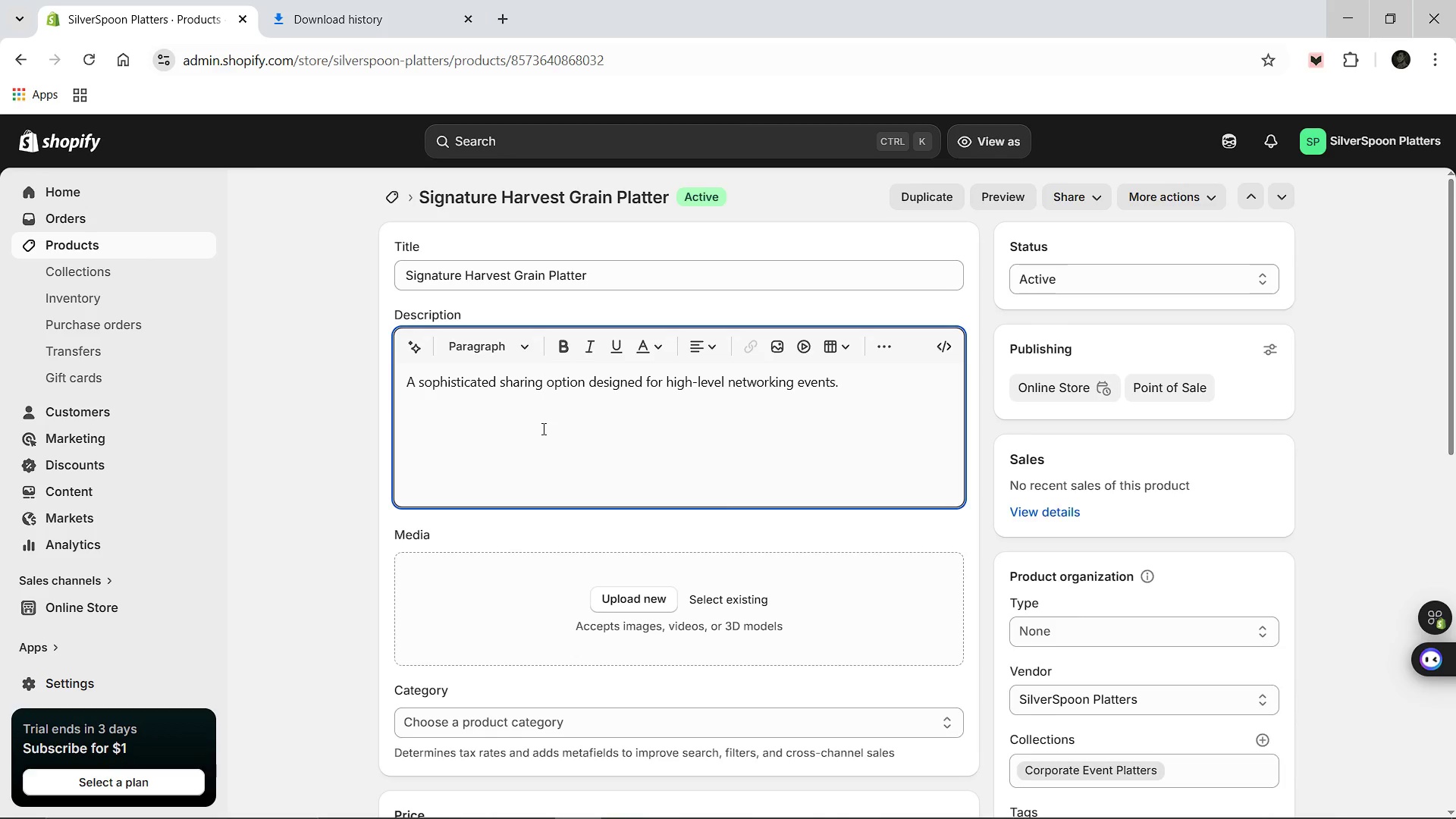 
type(A large-format display of roasted root vegetables and ancient grains with maple-tahini dressing. A healthy elegant centerpiece for corporate events.)
 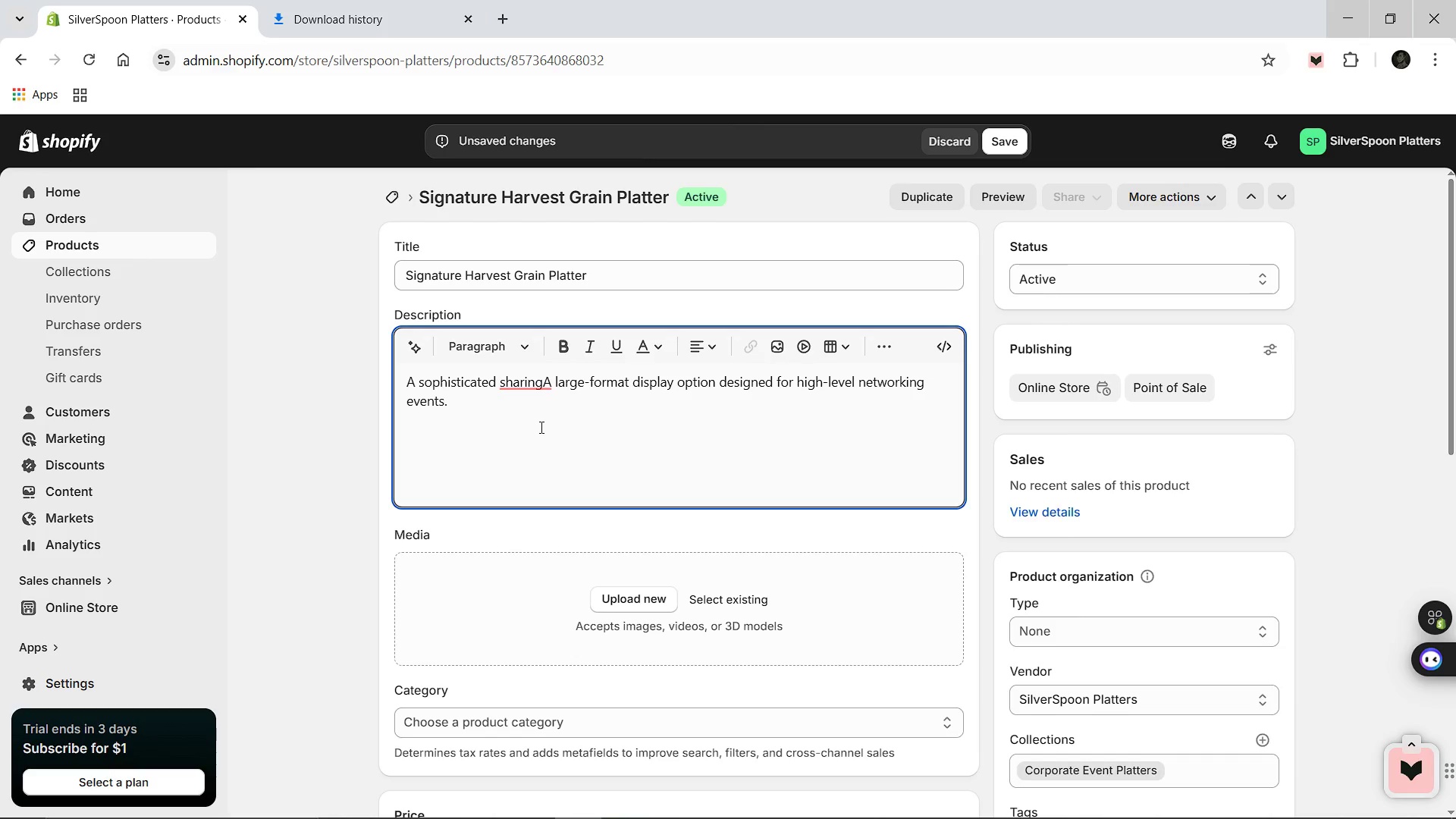 
left_click([544, 381])
 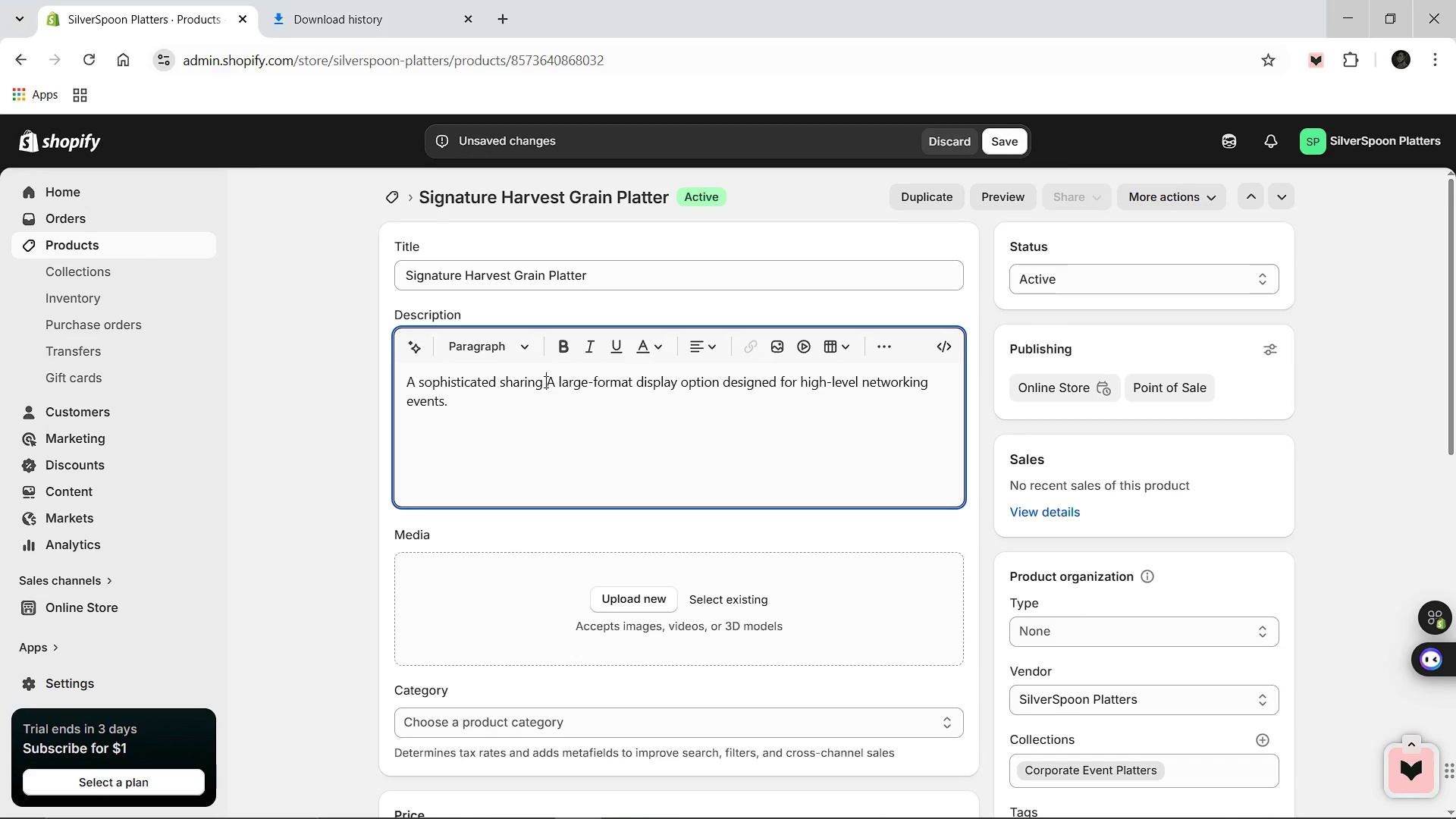 
key(Space)
 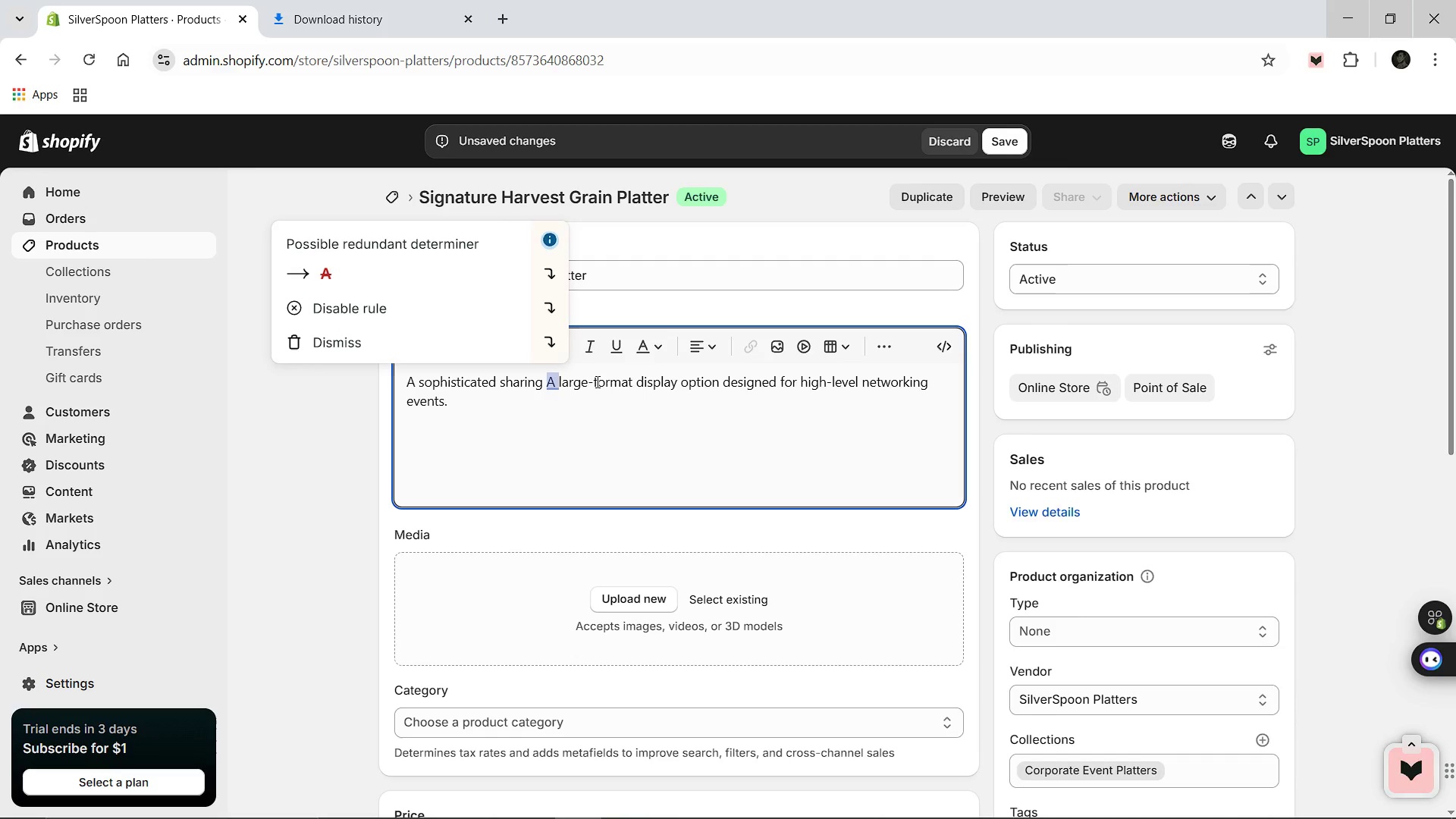 
wait(6.33)
 